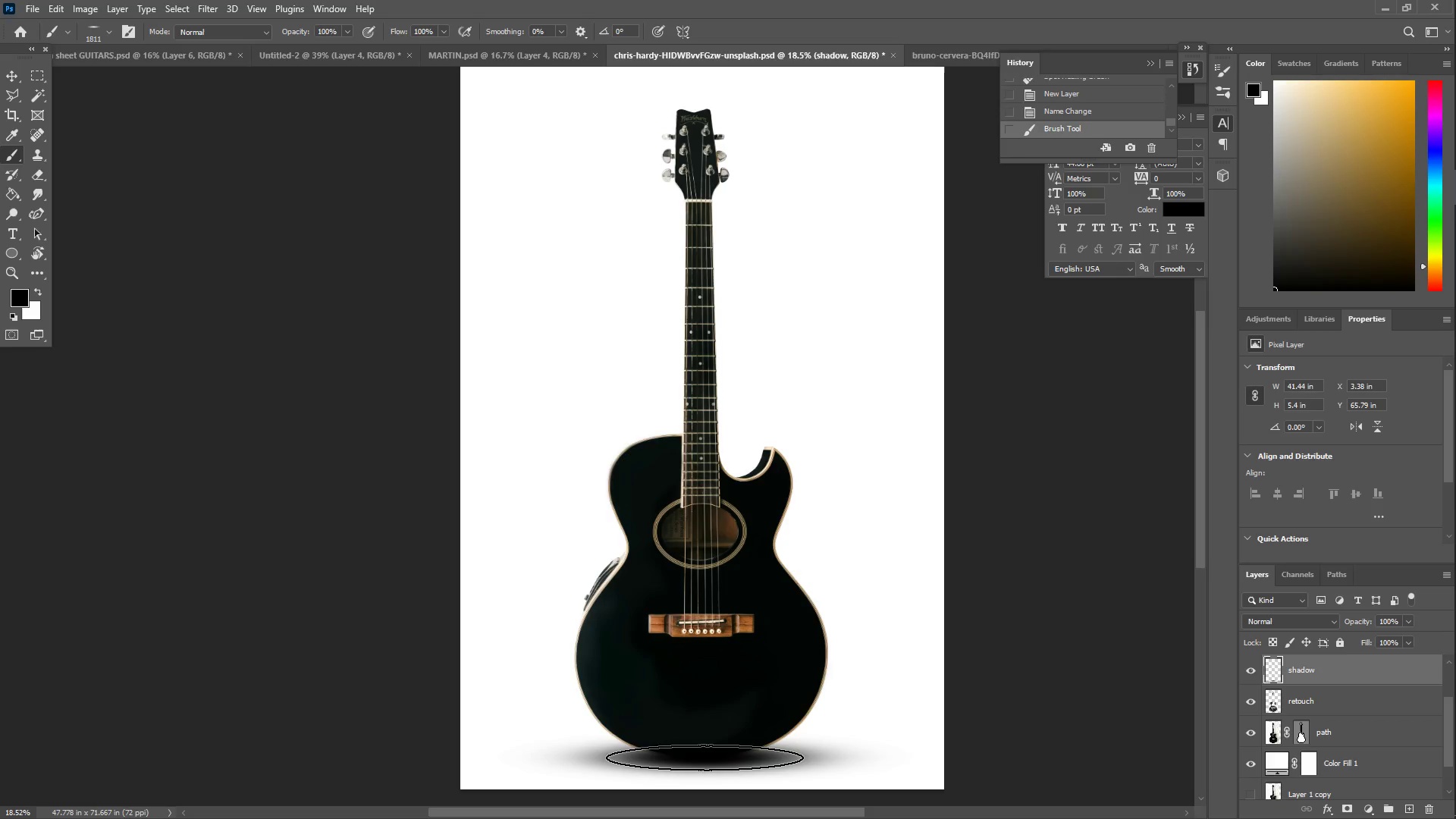 
triple_click([704, 758])
 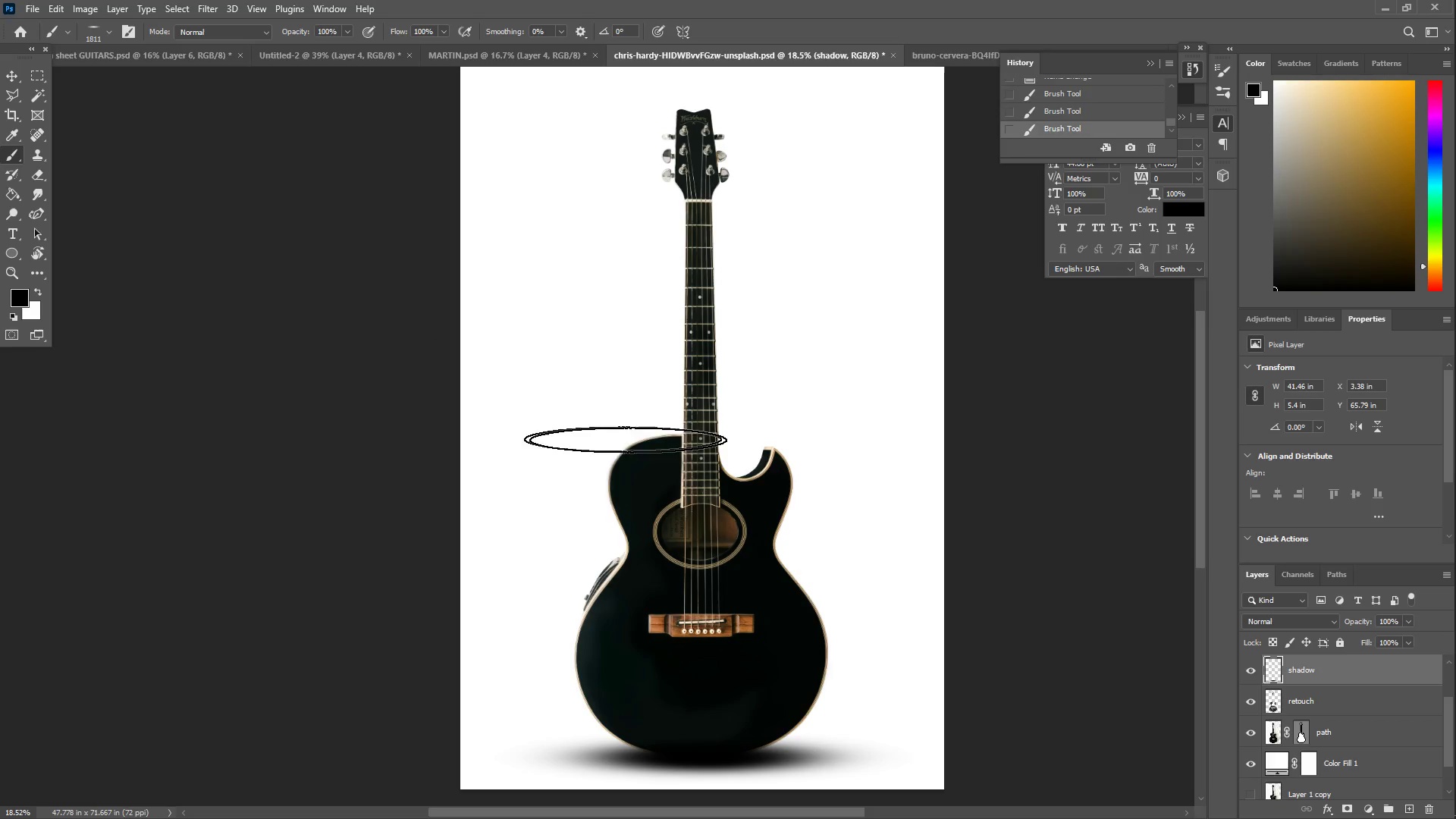 
key(Z)
 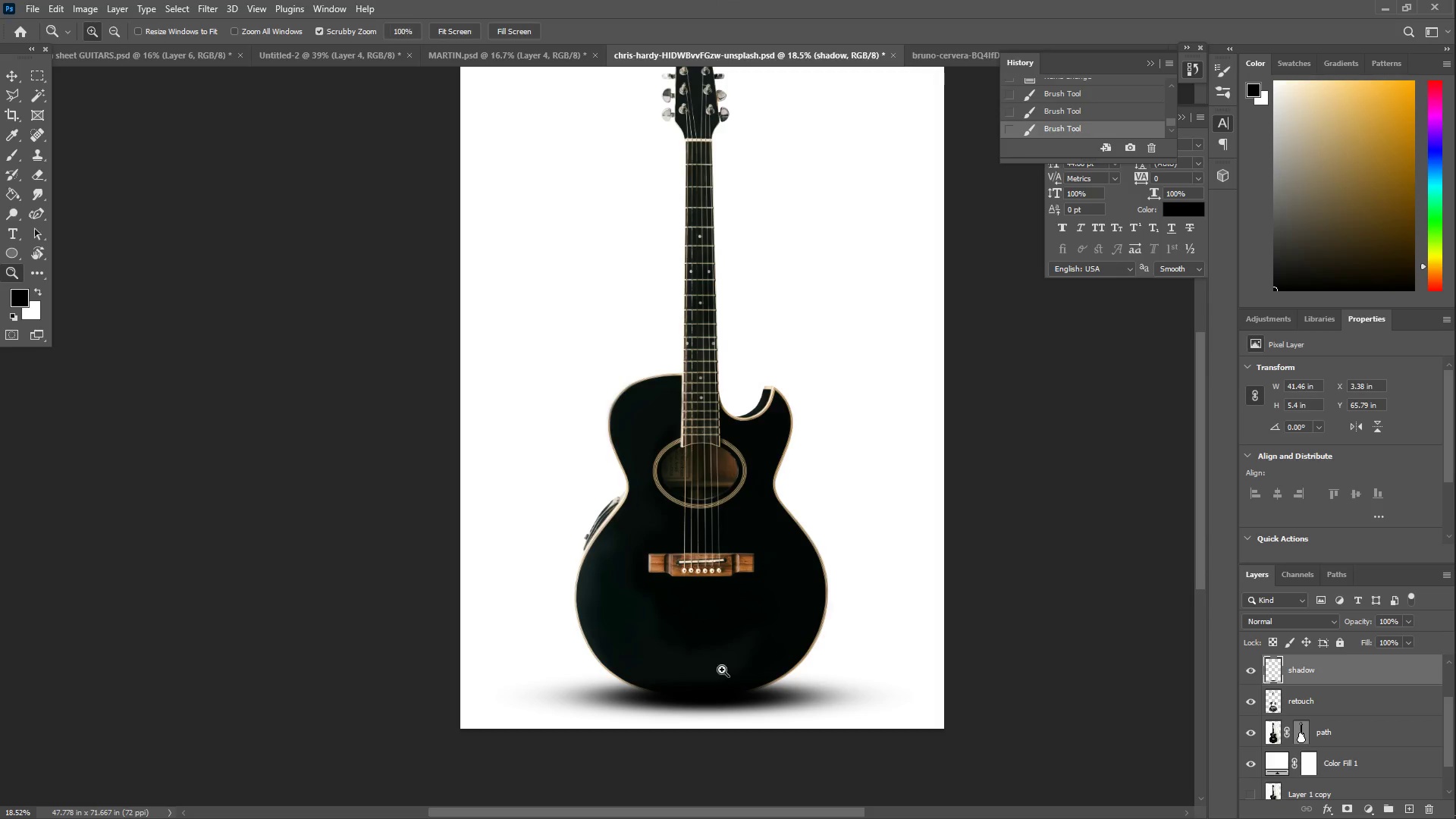 
scroll: coordinate [607, 468], scroll_direction: down, amount: 5.0
 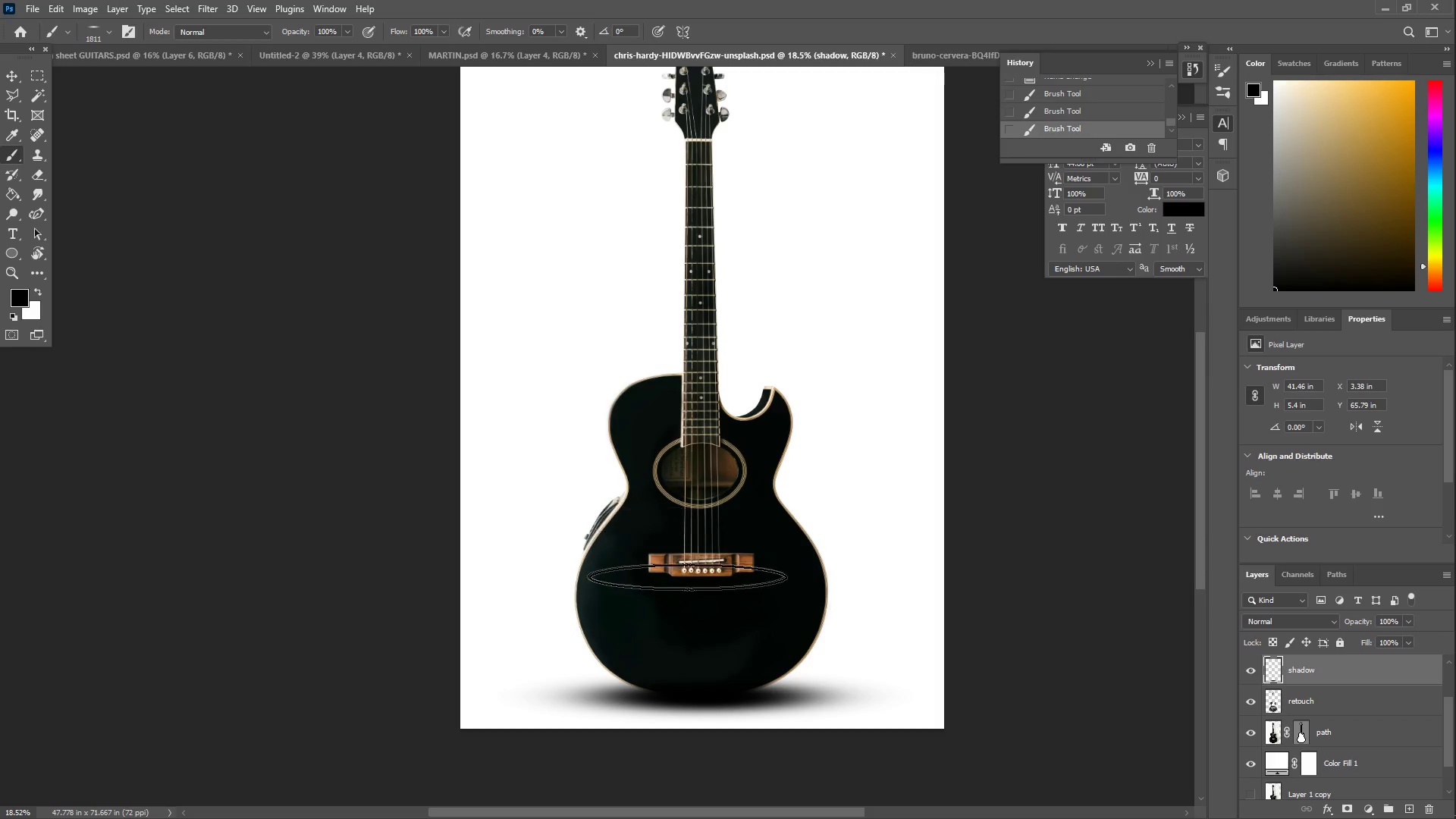 
left_click_drag(start_coordinate=[718, 685], to_coordinate=[727, 696])
 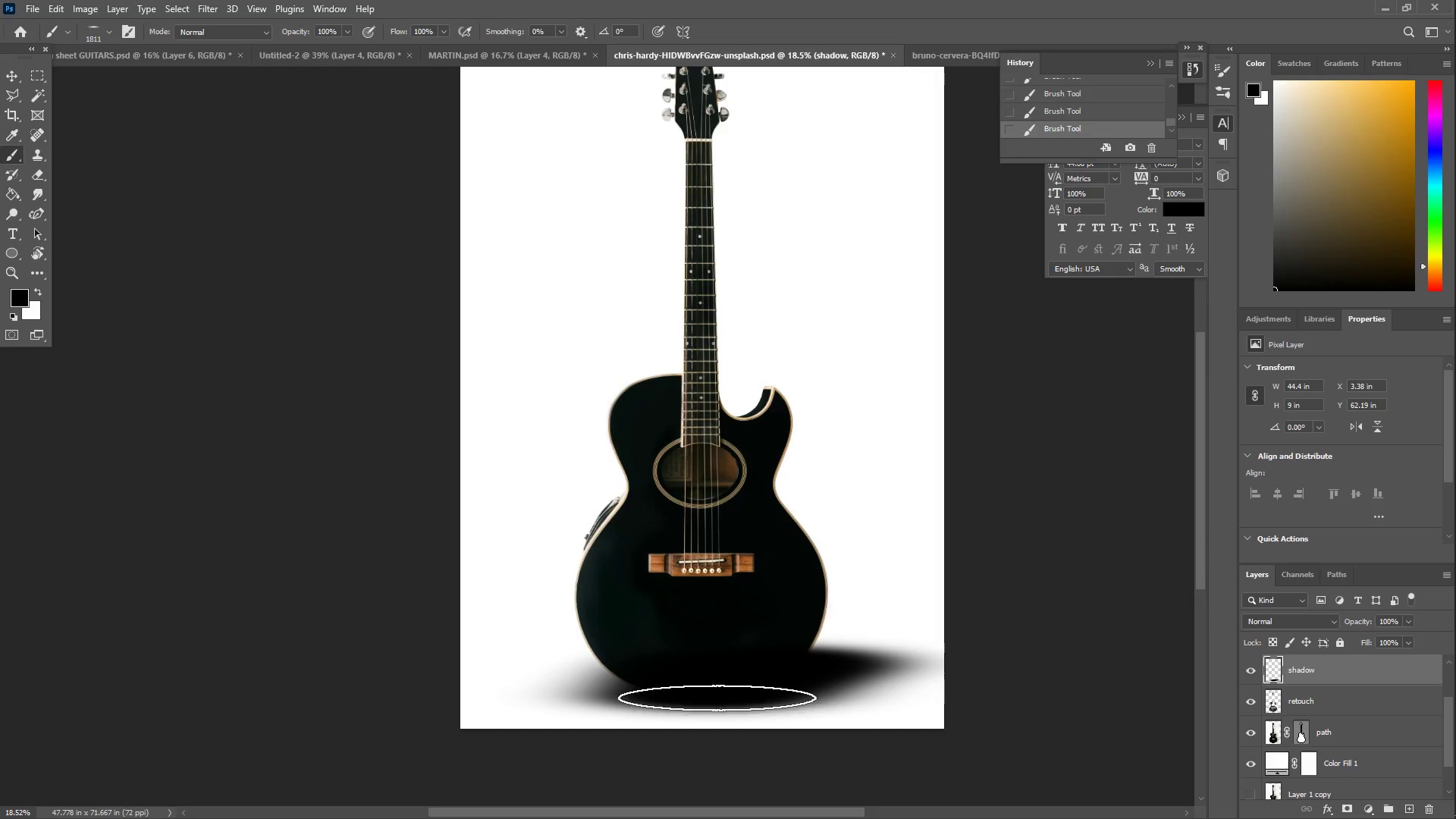 
key(Control+Z)
 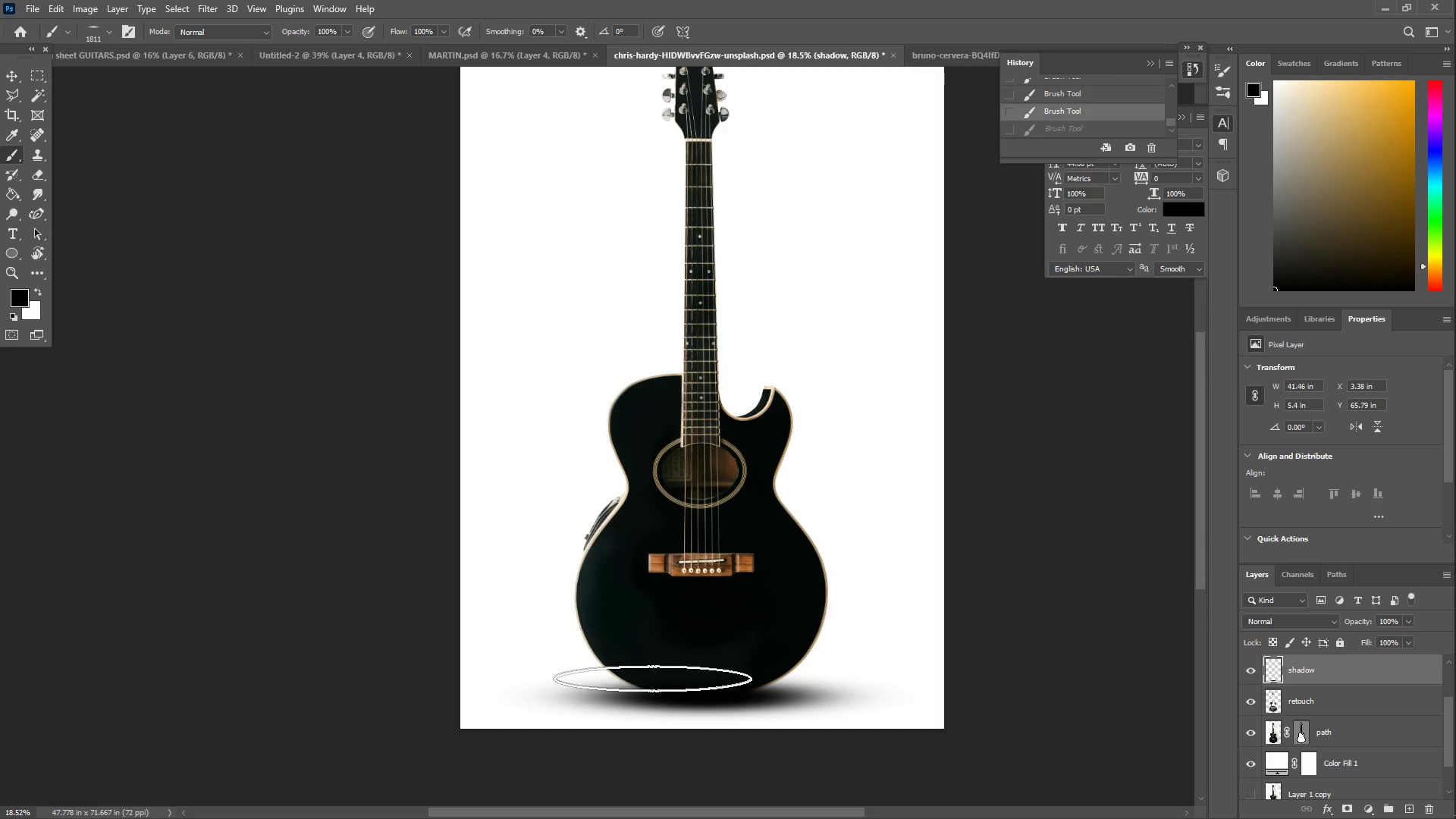 
type(ZZ)
 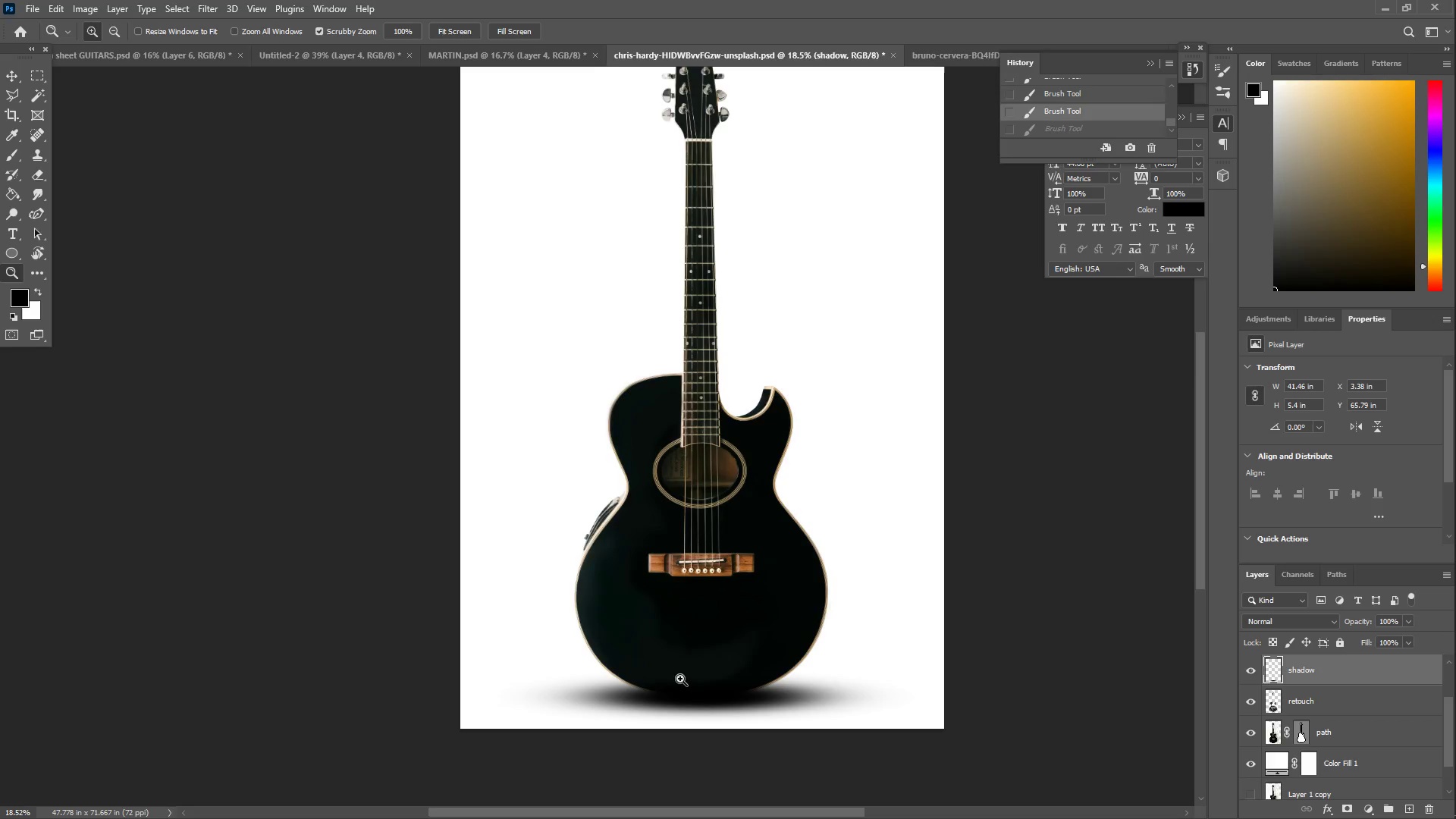 
left_click_drag(start_coordinate=[692, 679], to_coordinate=[713, 654])
 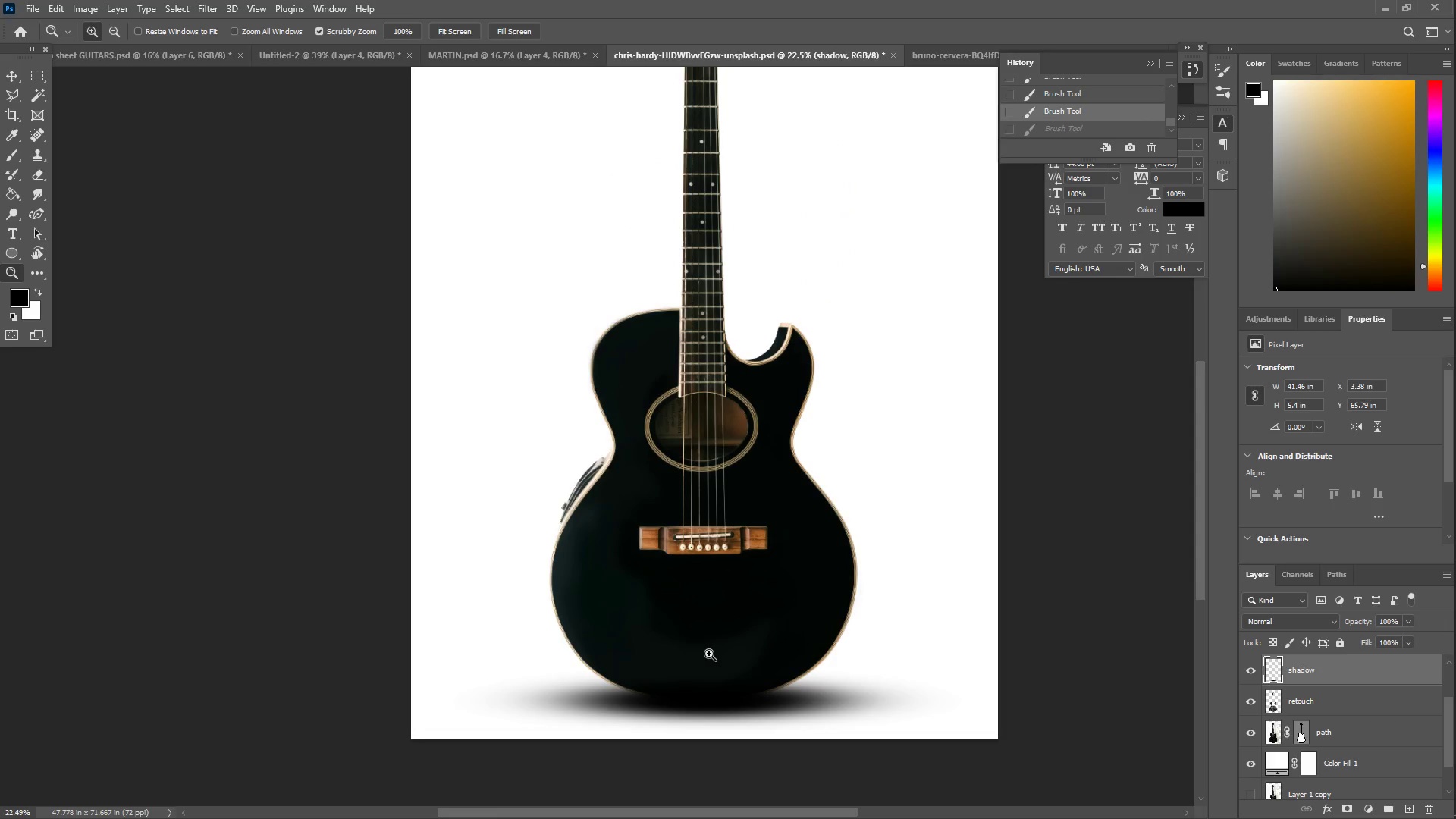 
scroll: coordinate [705, 622], scroll_direction: down, amount: 10.0
 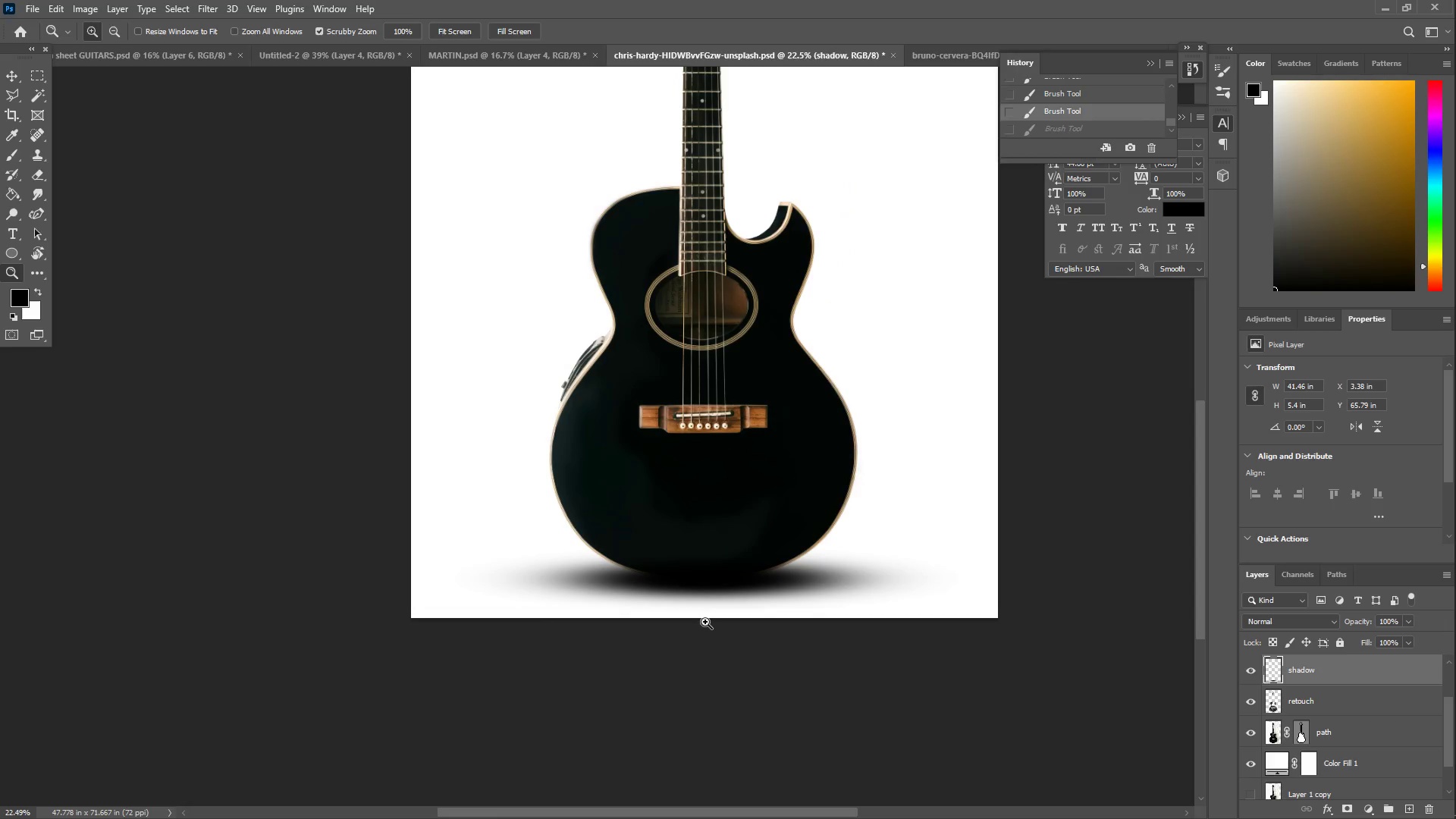 
left_click_drag(start_coordinate=[736, 504], to_coordinate=[714, 488])
 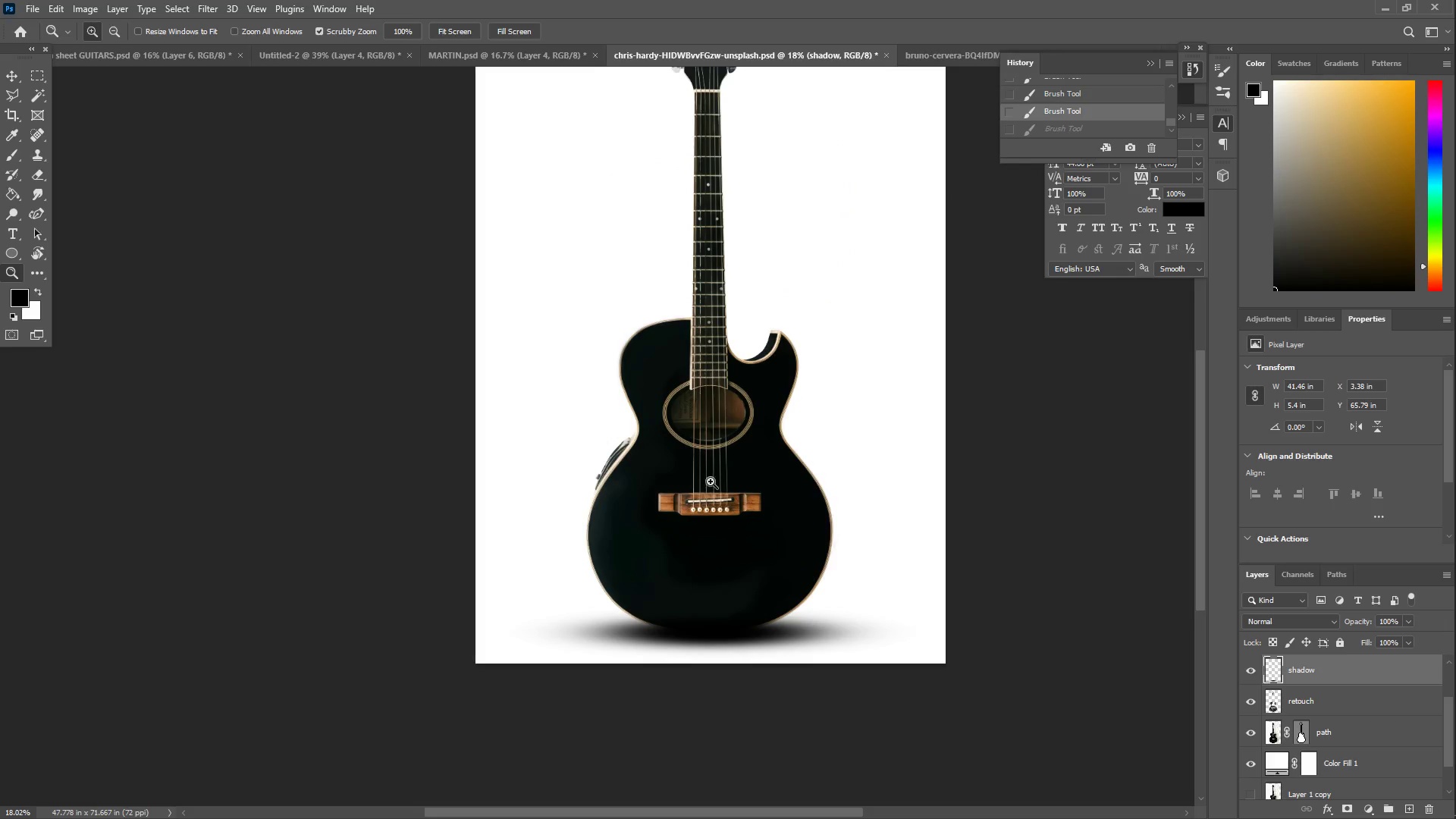 
scroll: coordinate [705, 622], scroll_direction: up, amount: 7.0
 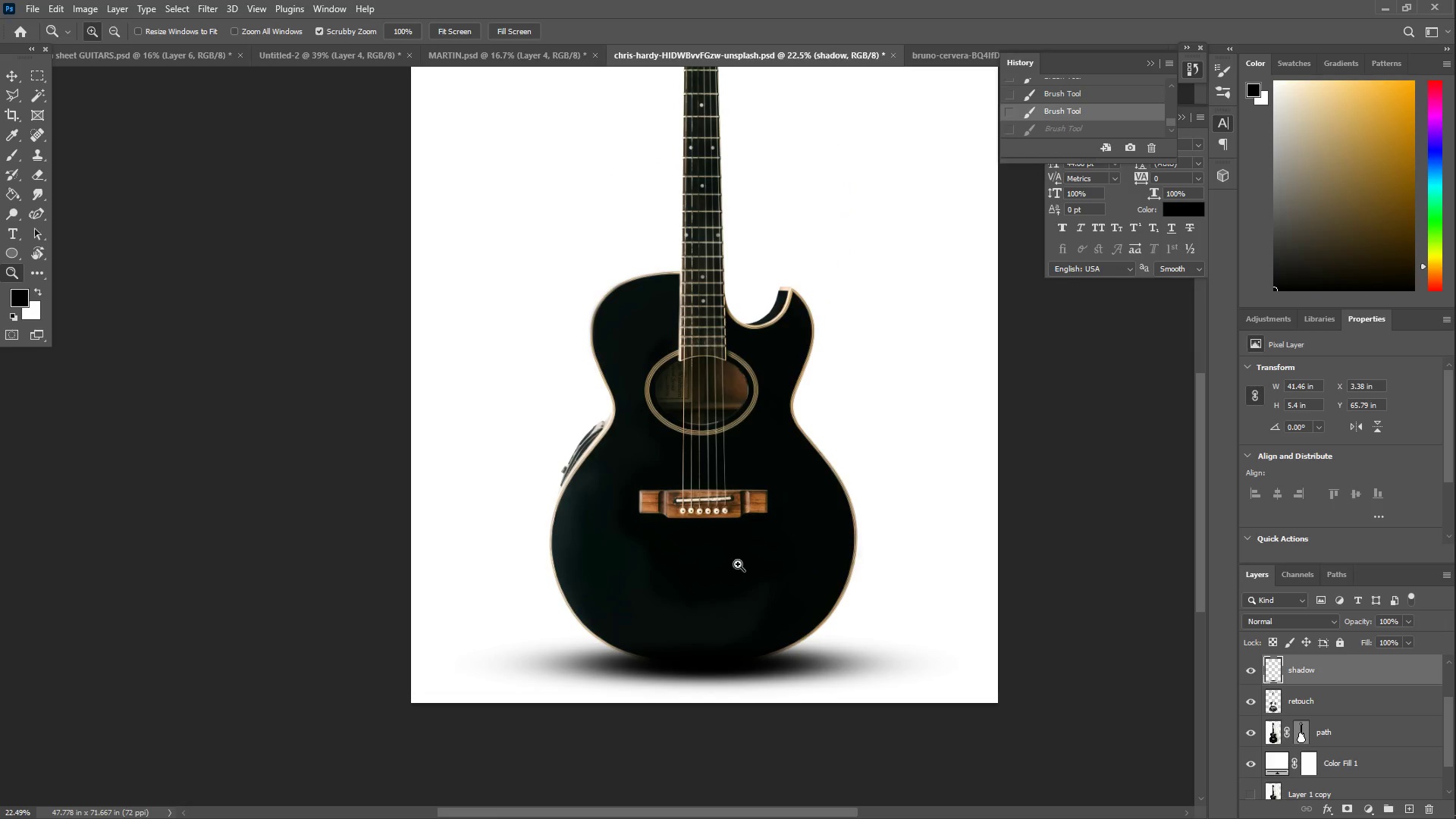 
left_click_drag(start_coordinate=[708, 423], to_coordinate=[679, 424])
 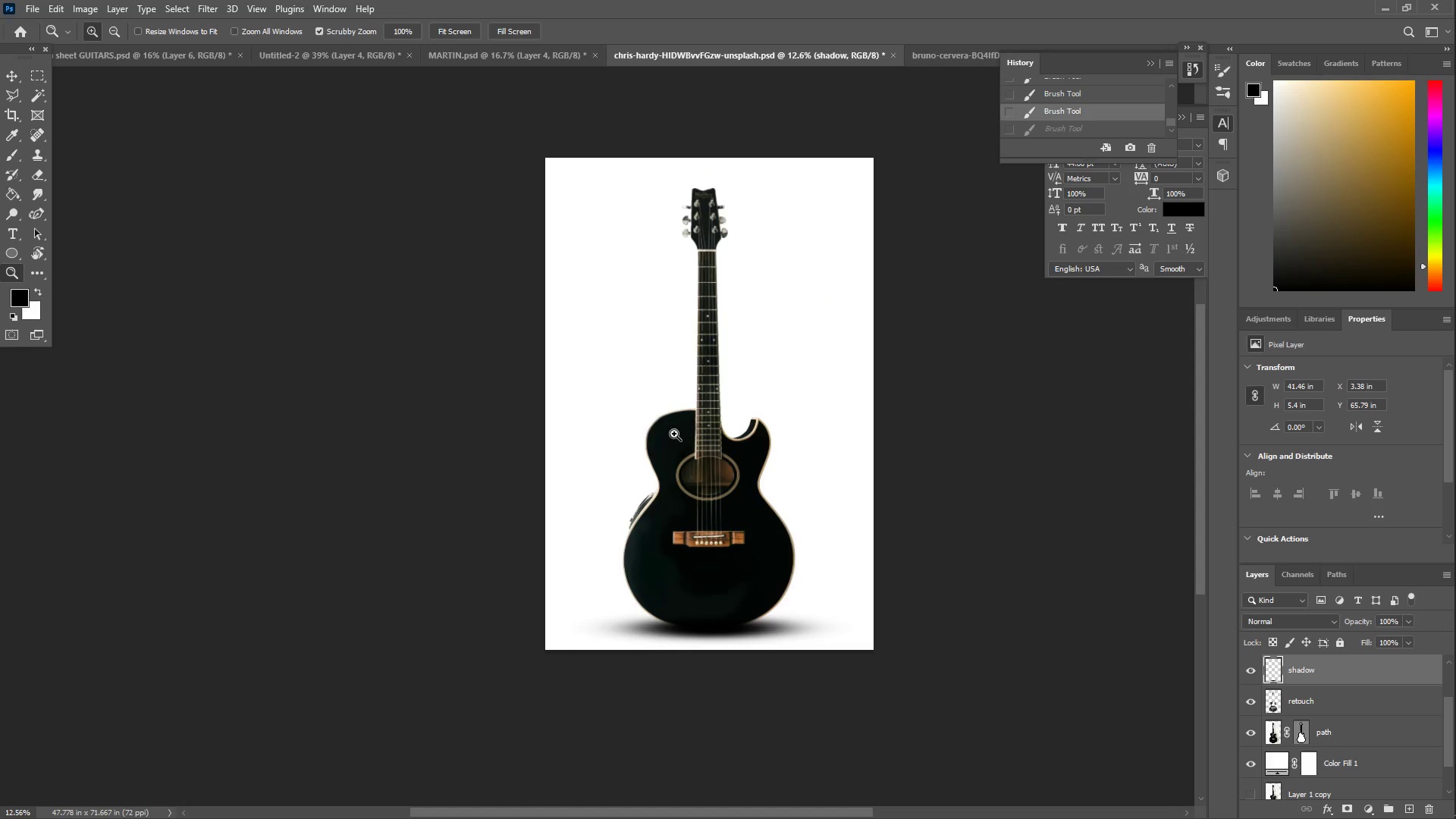 
scroll: coordinate [713, 470], scroll_direction: up, amount: 7.0
 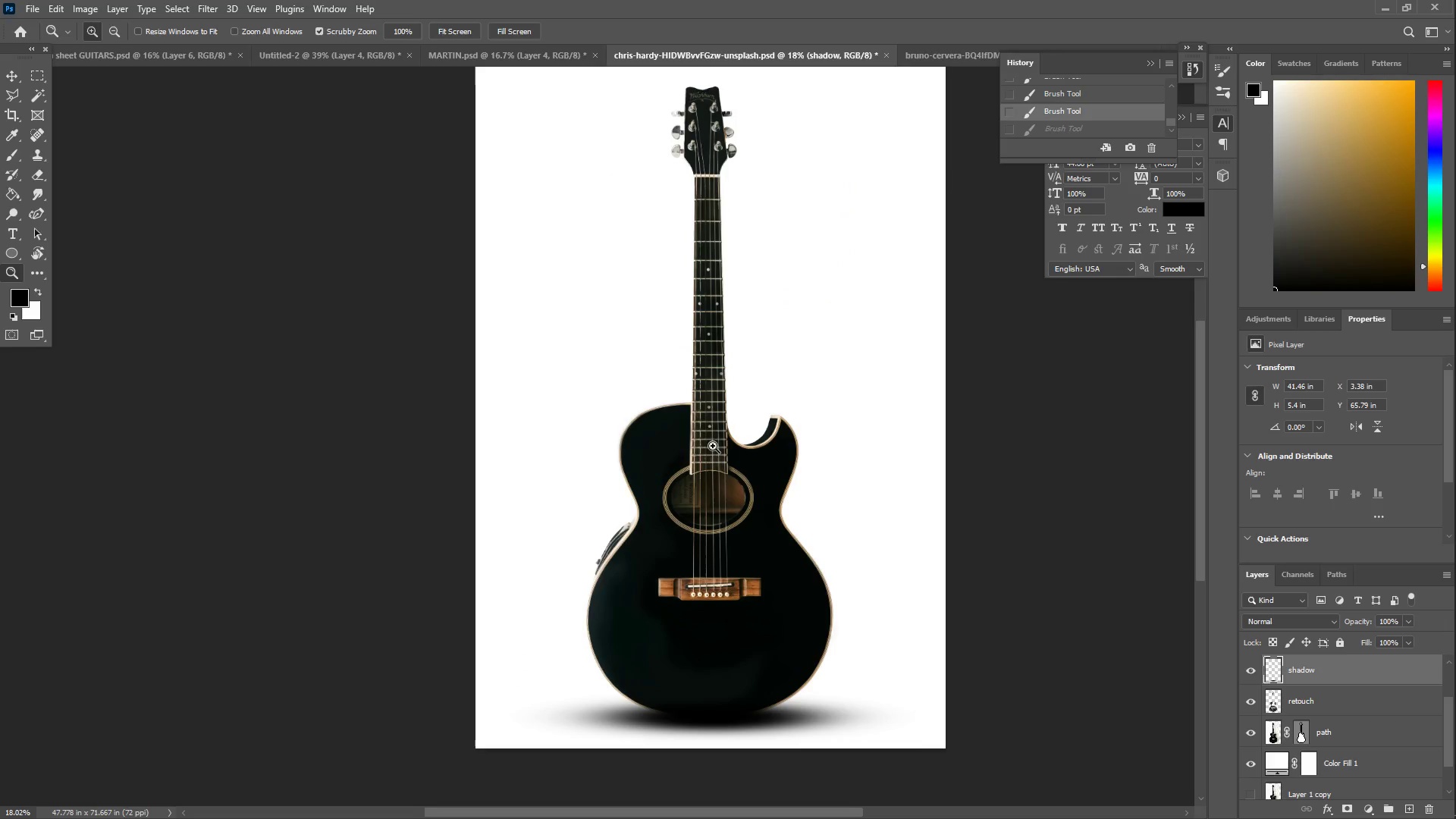 
left_click_drag(start_coordinate=[693, 443], to_coordinate=[714, 444])
 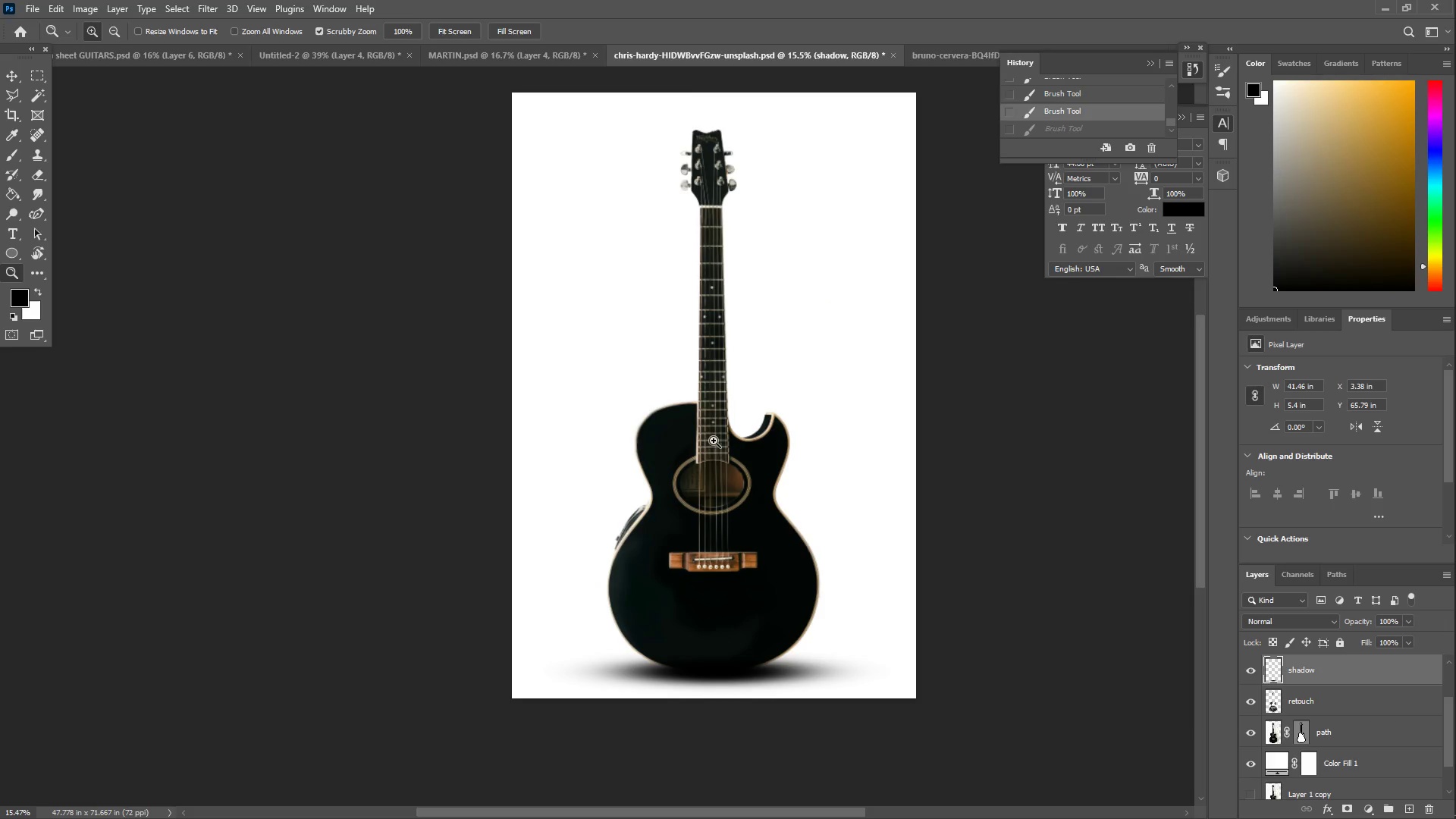 
left_click_drag(start_coordinate=[717, 408], to_coordinate=[734, 405])
 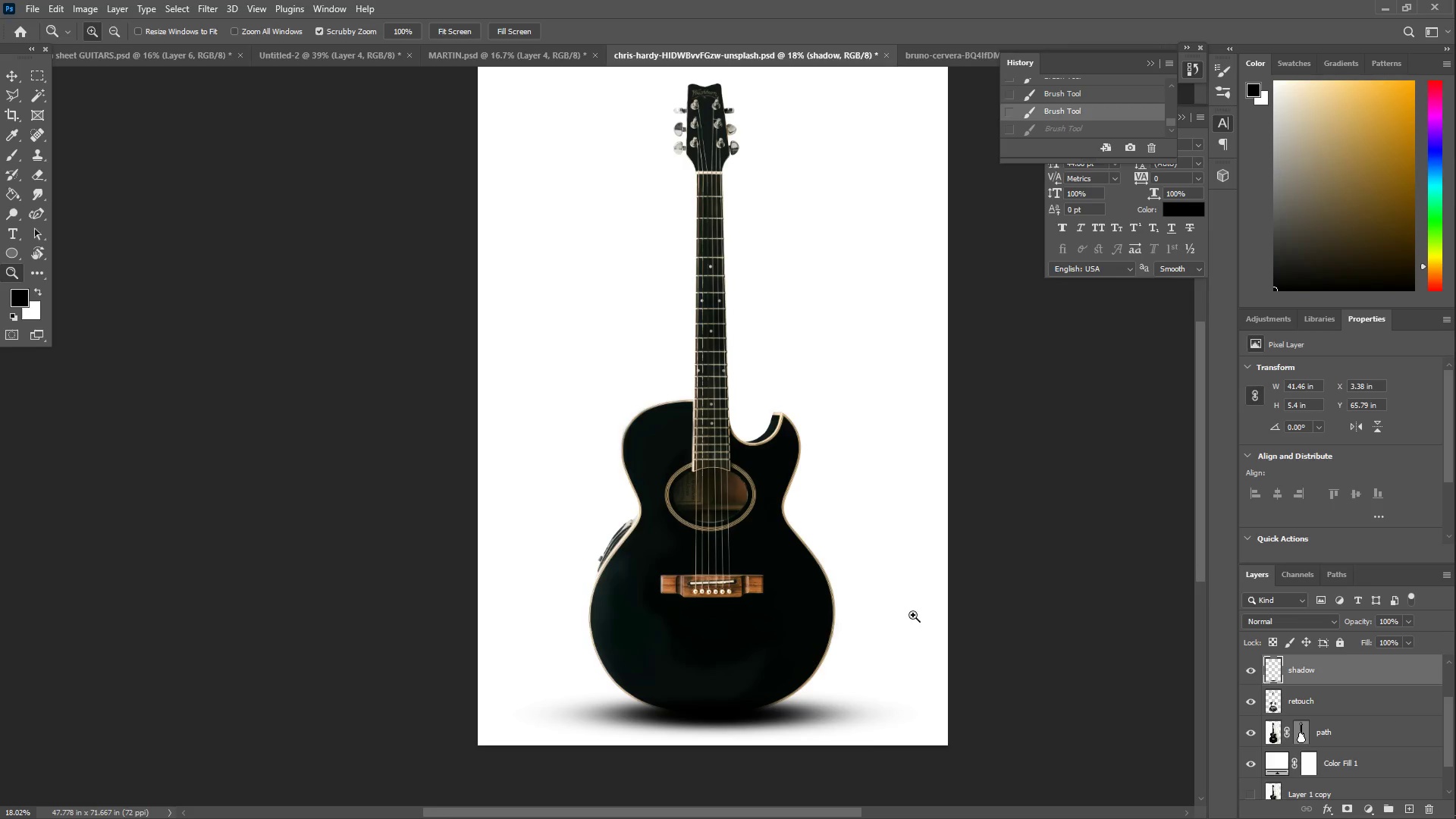 
scroll: coordinate [1346, 716], scroll_direction: down, amount: 4.0
 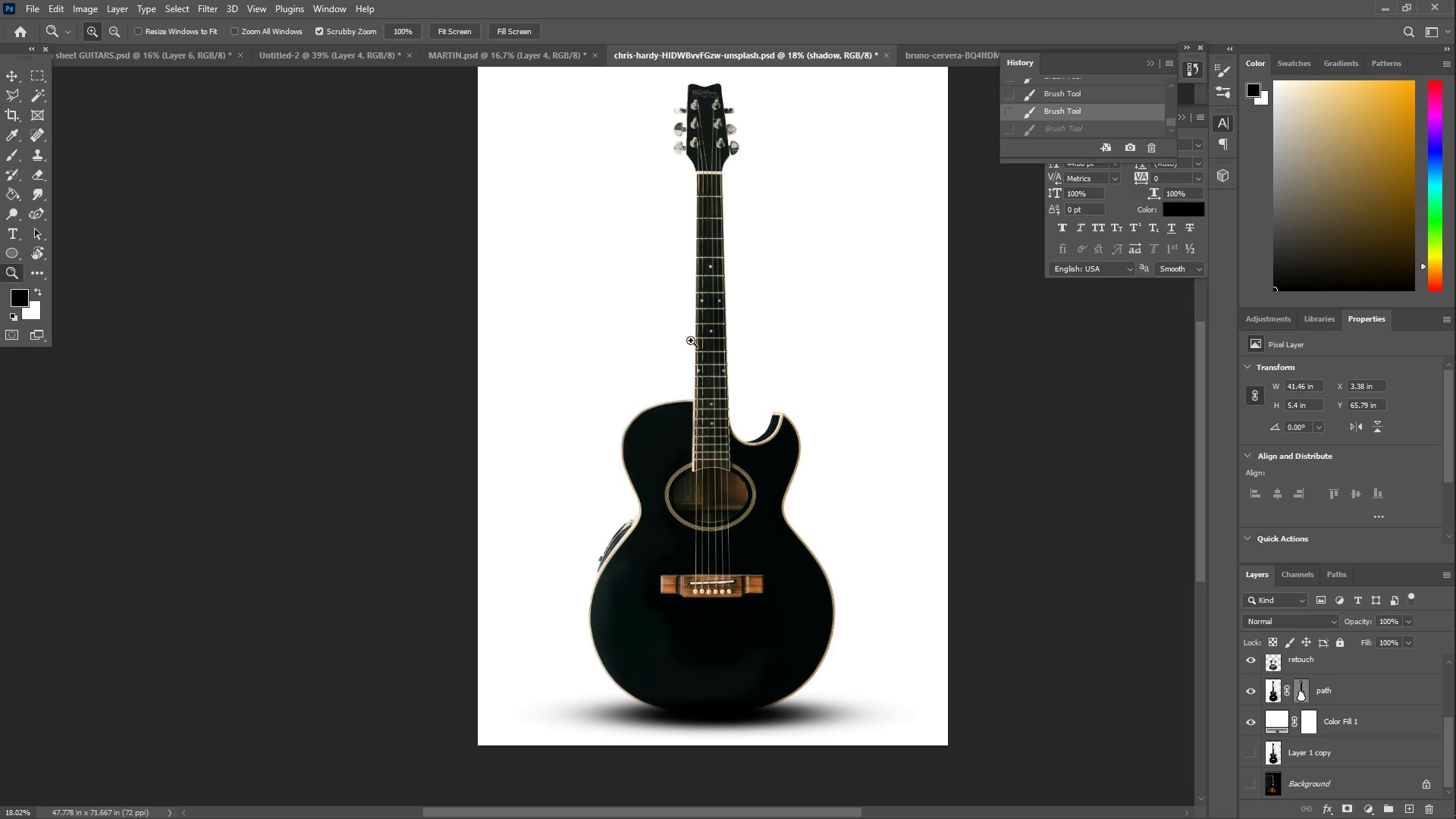 
key(Z)
 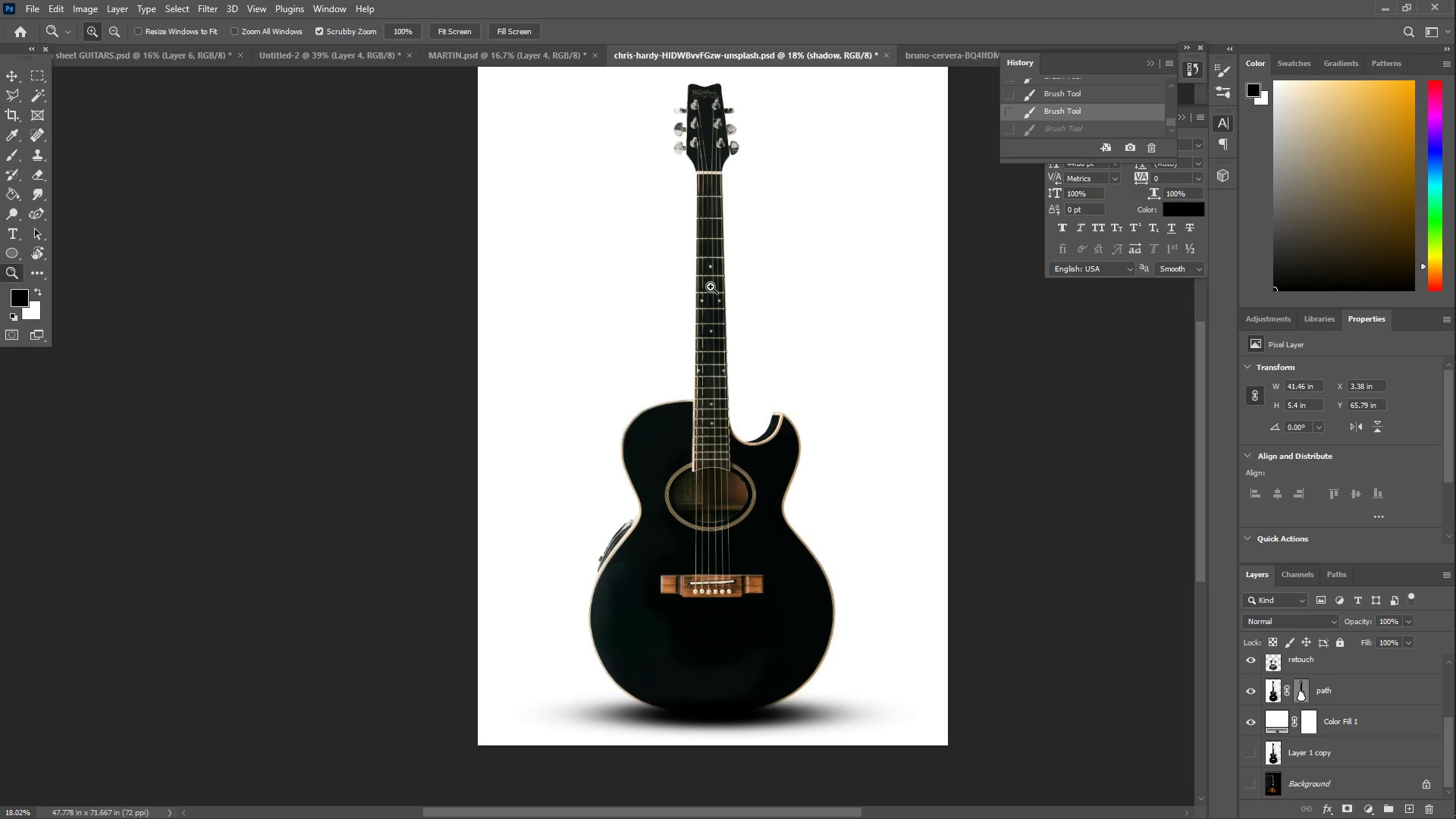 
left_click_drag(start_coordinate=[707, 290], to_coordinate=[677, 299])
 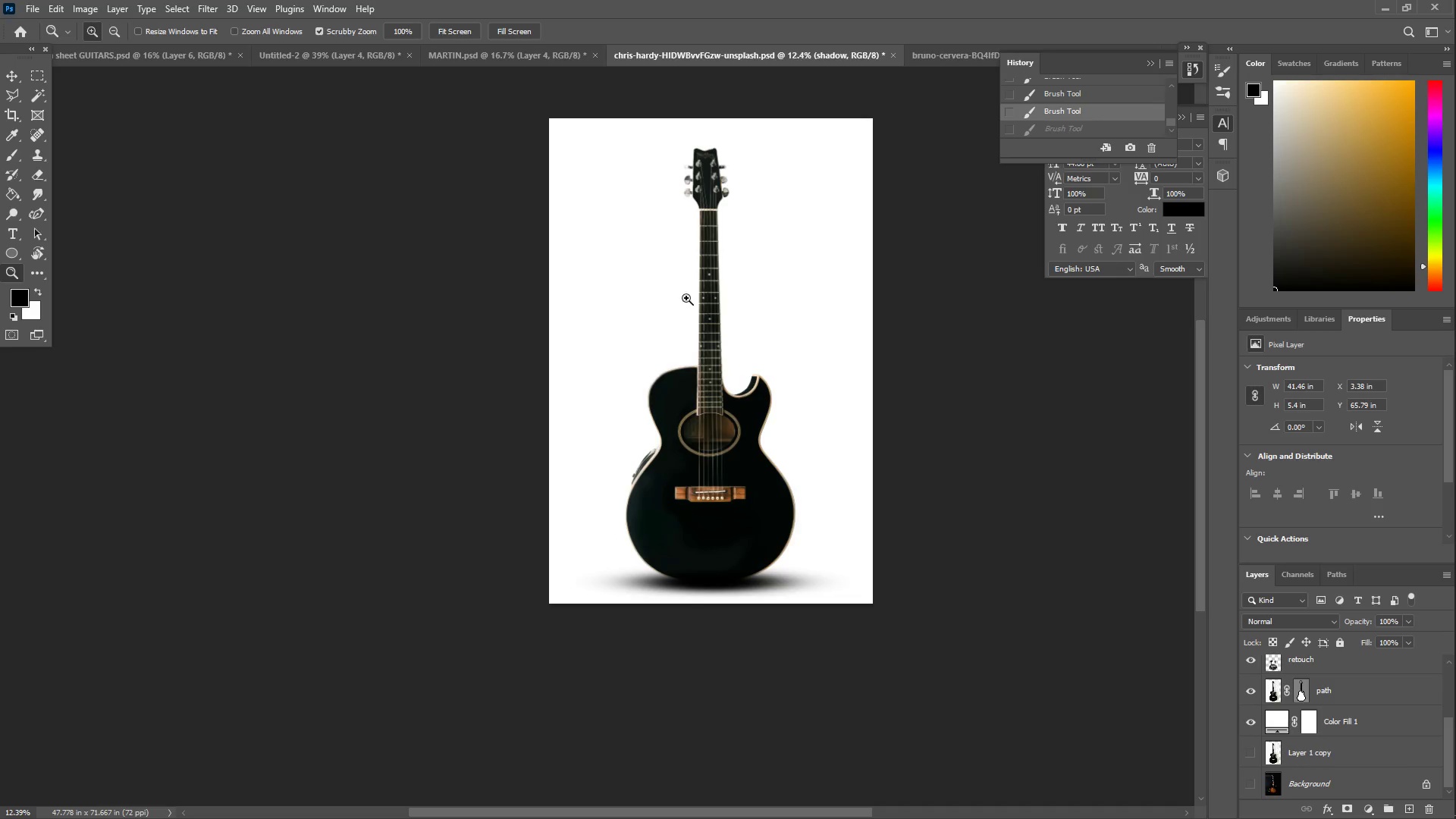 
left_click_drag(start_coordinate=[692, 288], to_coordinate=[726, 286])
 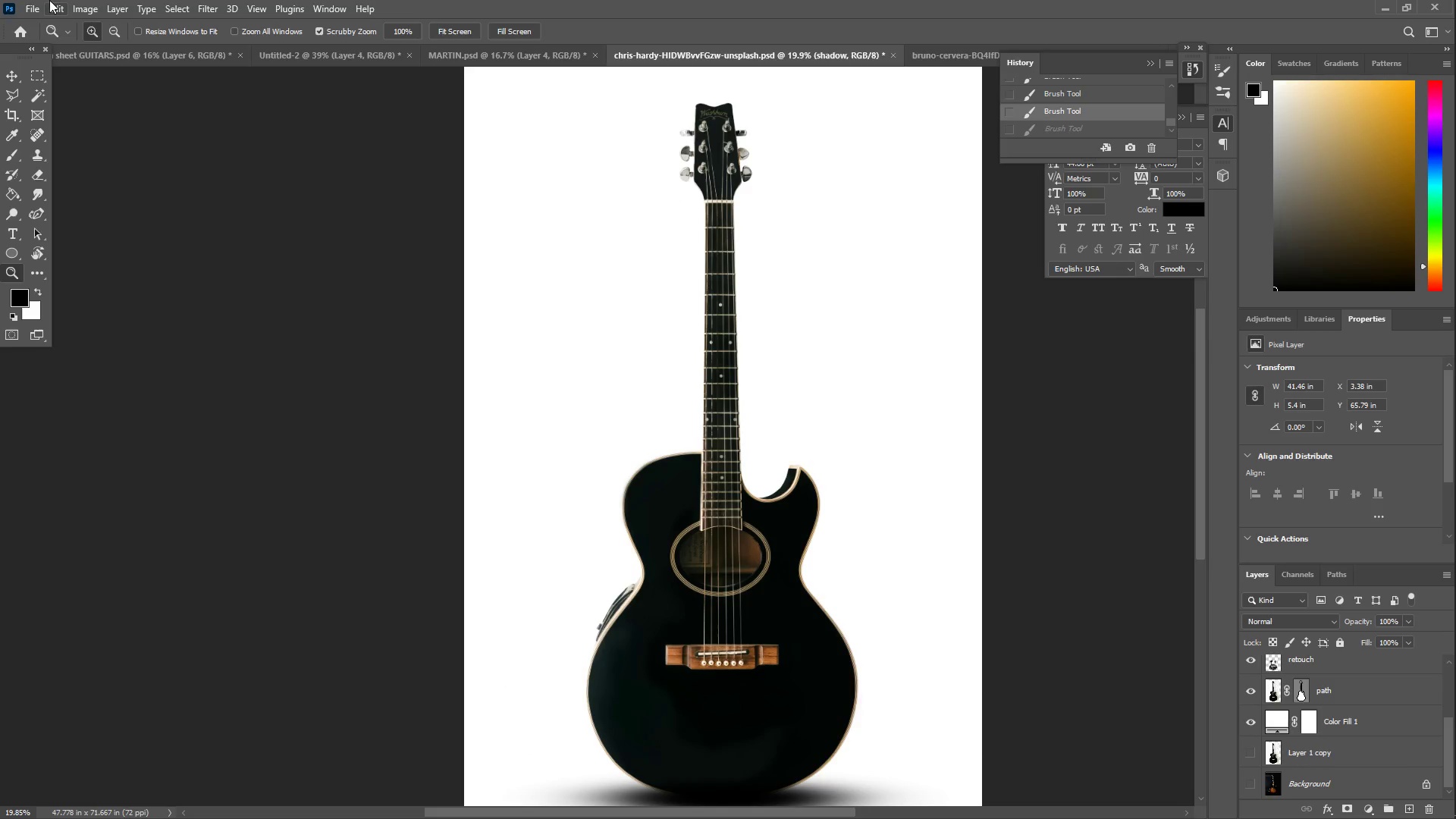 
scroll: coordinate [688, 297], scroll_direction: up, amount: 2.0
 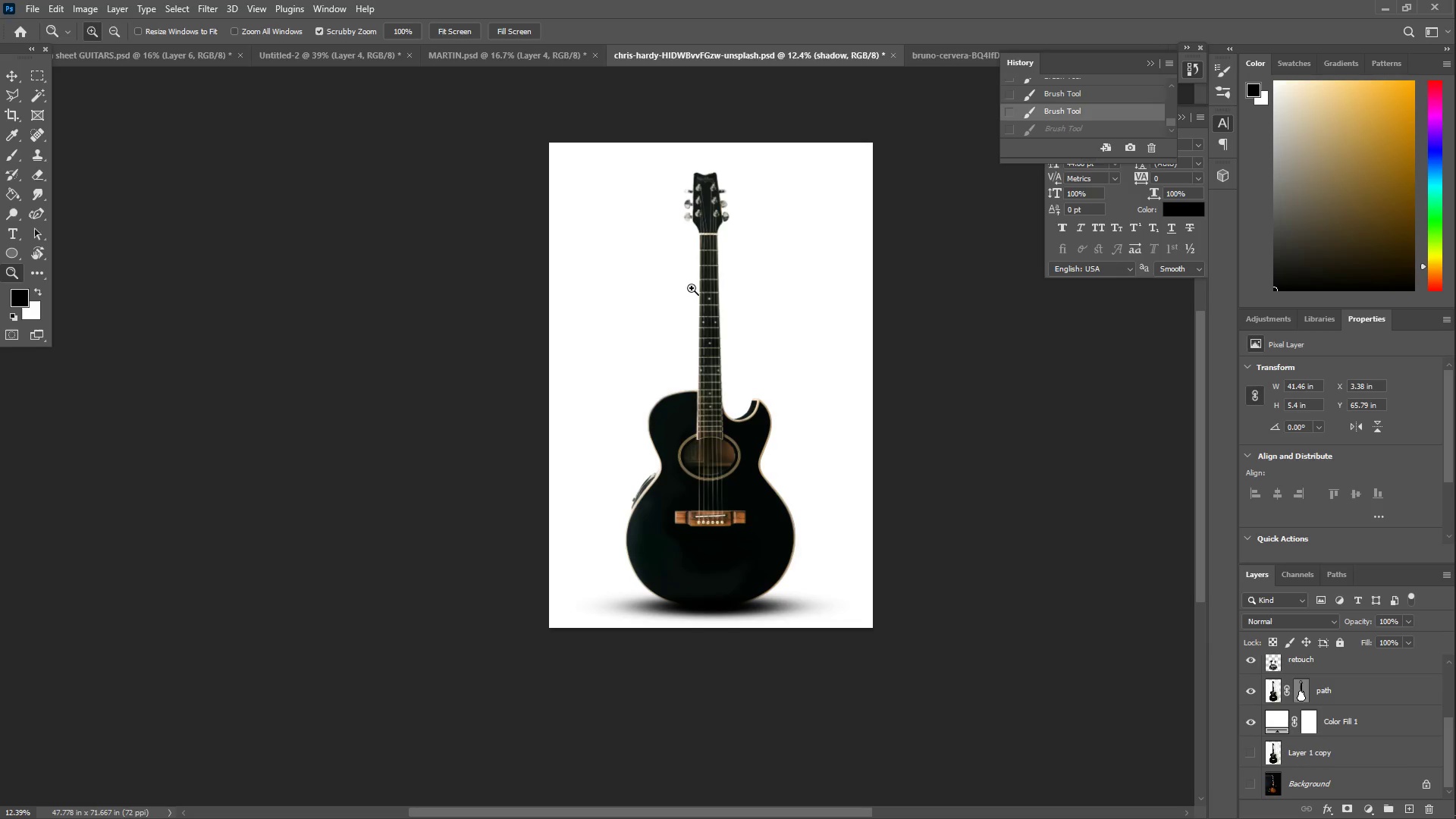 
left_click([31, 10])
 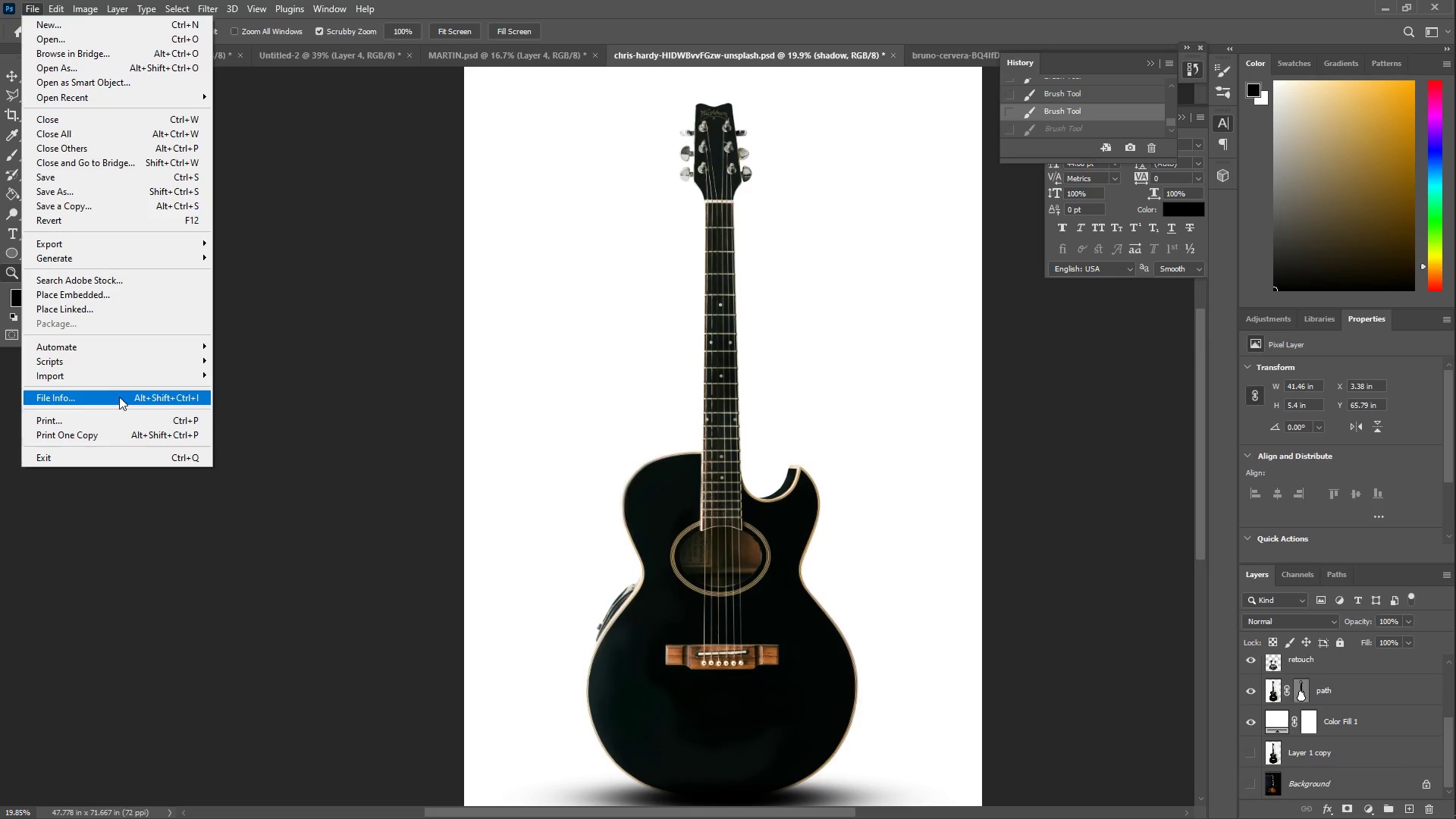 
wait(8.58)
 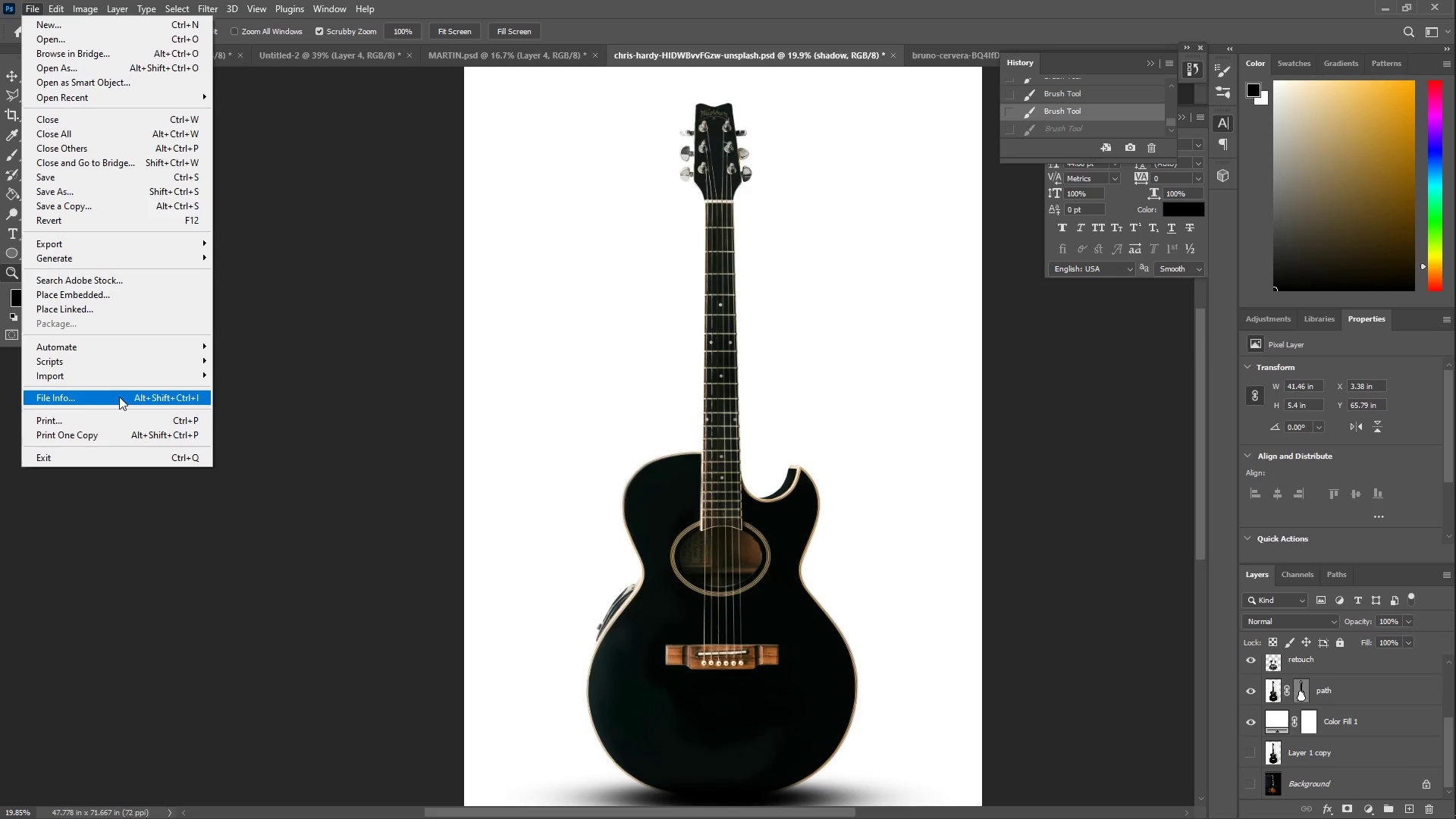 
left_click([131, 572])
 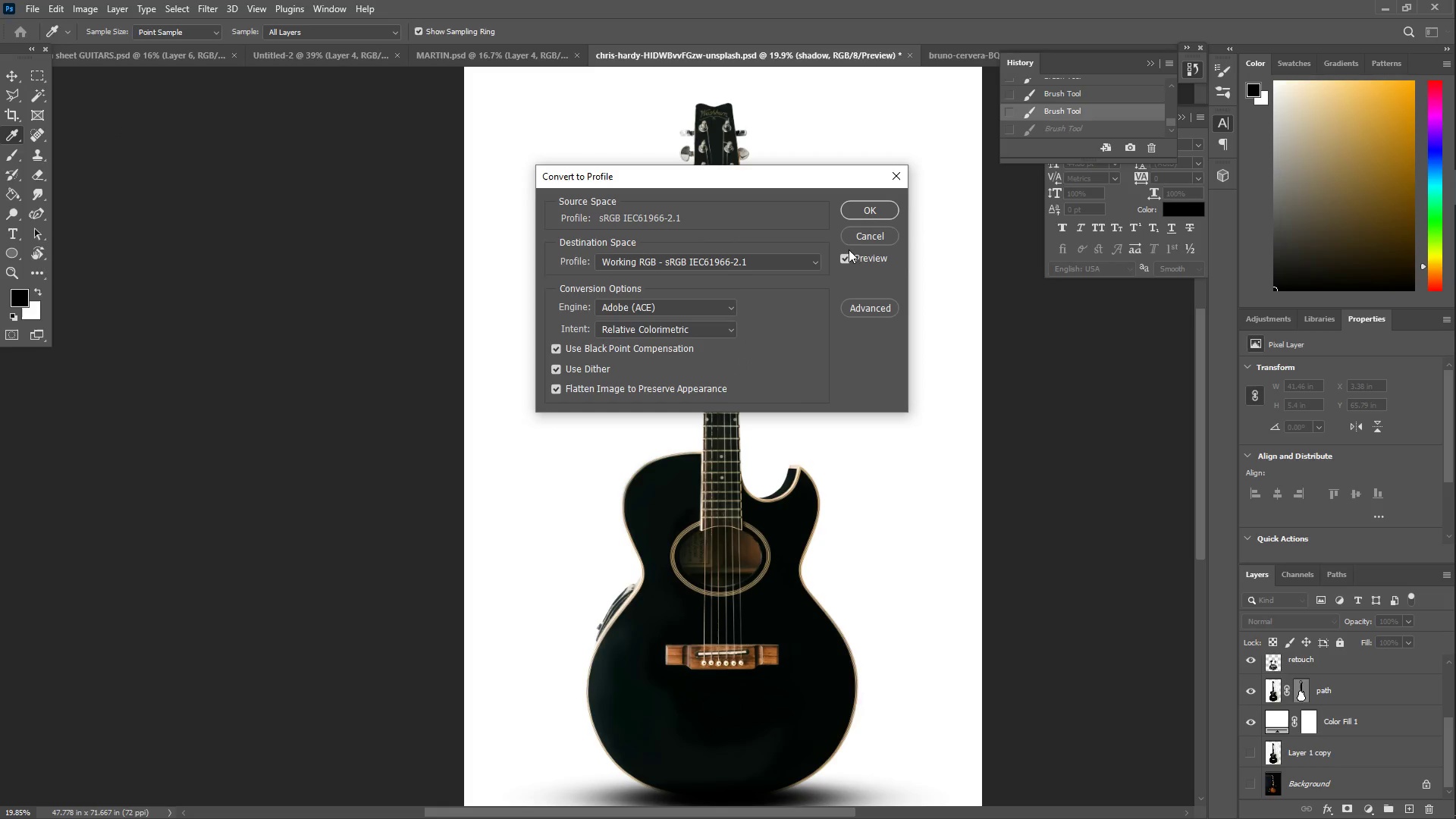 
left_click([879, 212])
 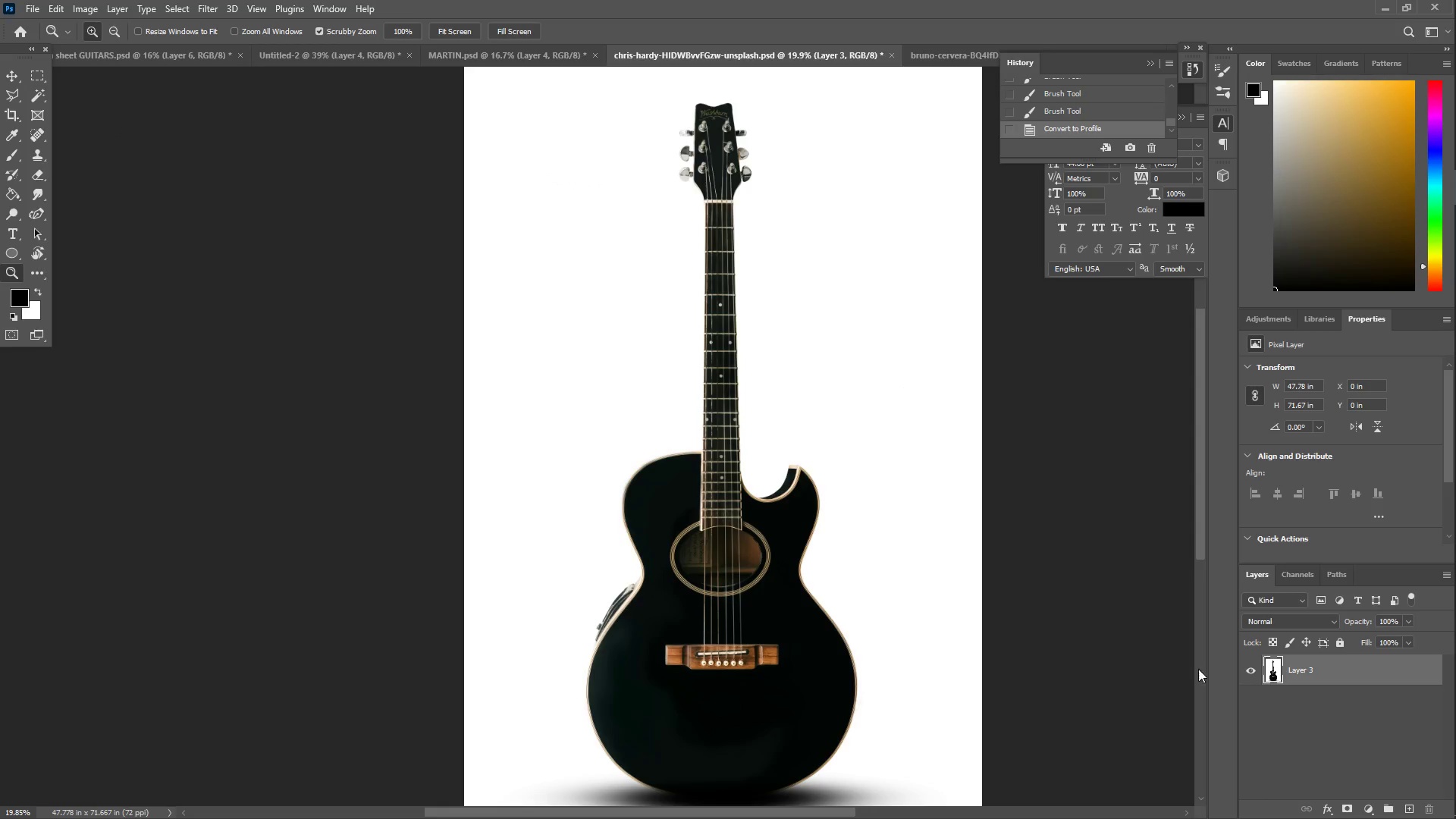 
key(Control+A)
 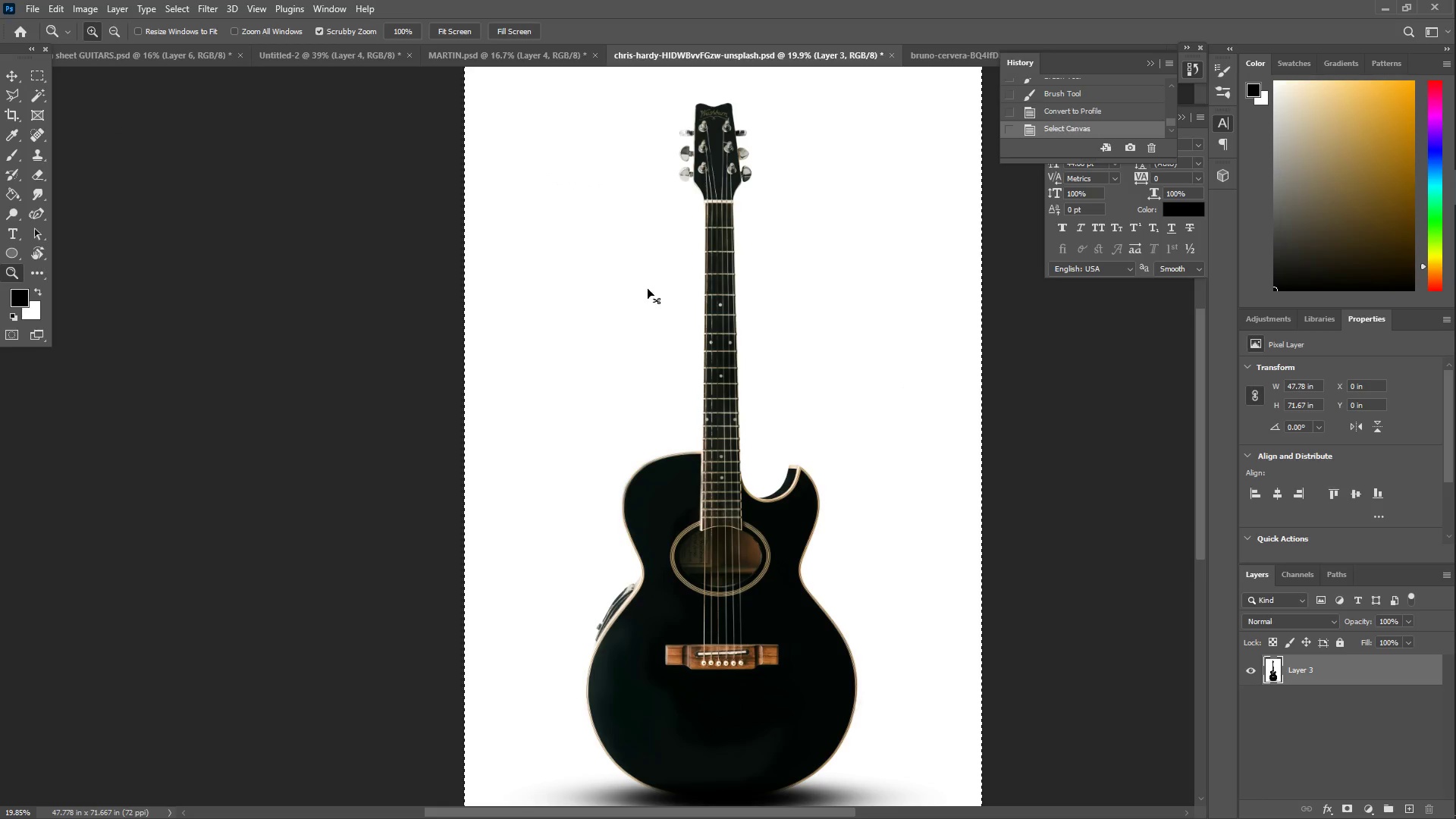 
key(Control+C)
 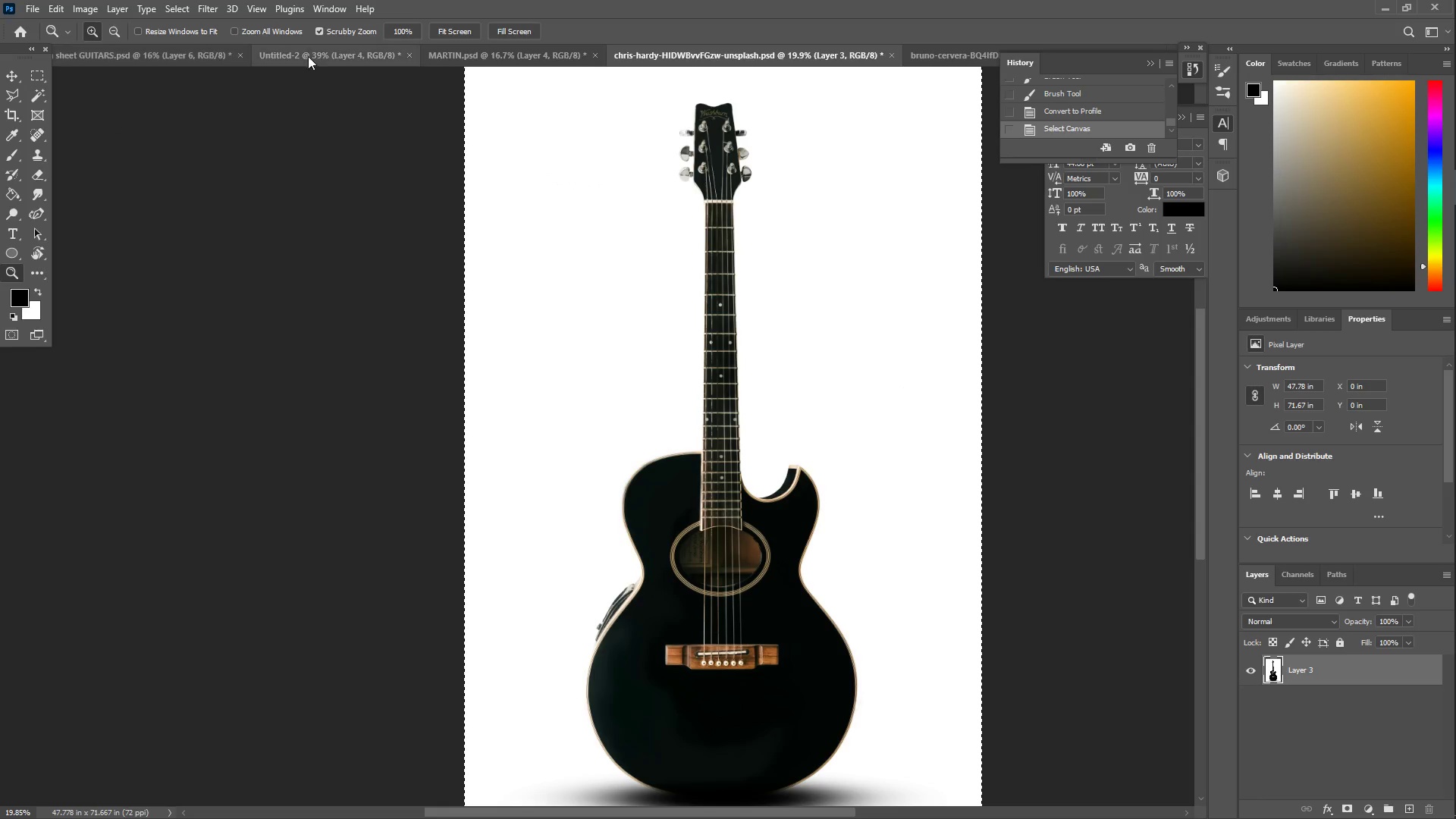 
left_click([320, 56])
 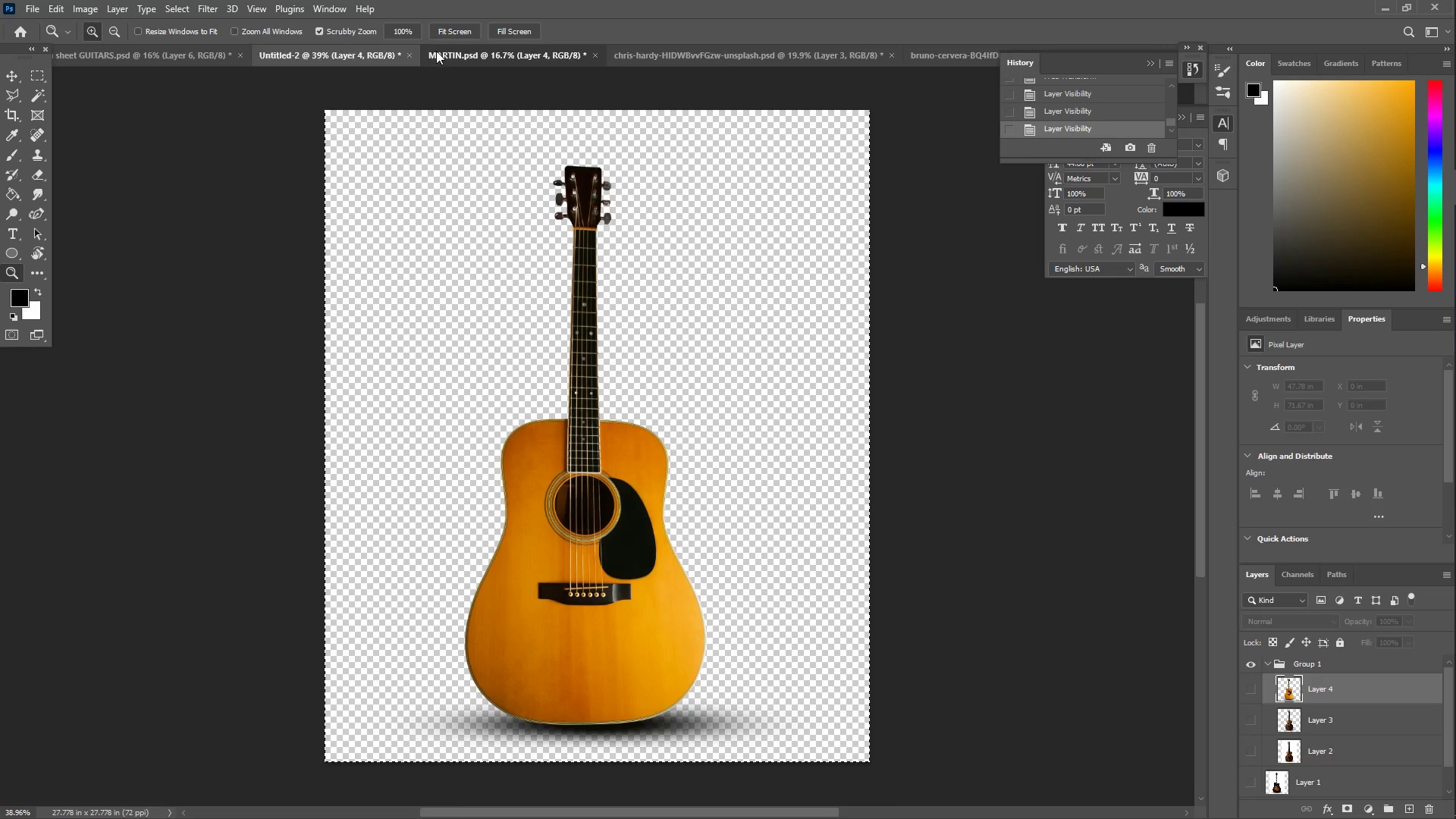 
double_click([327, 55])
 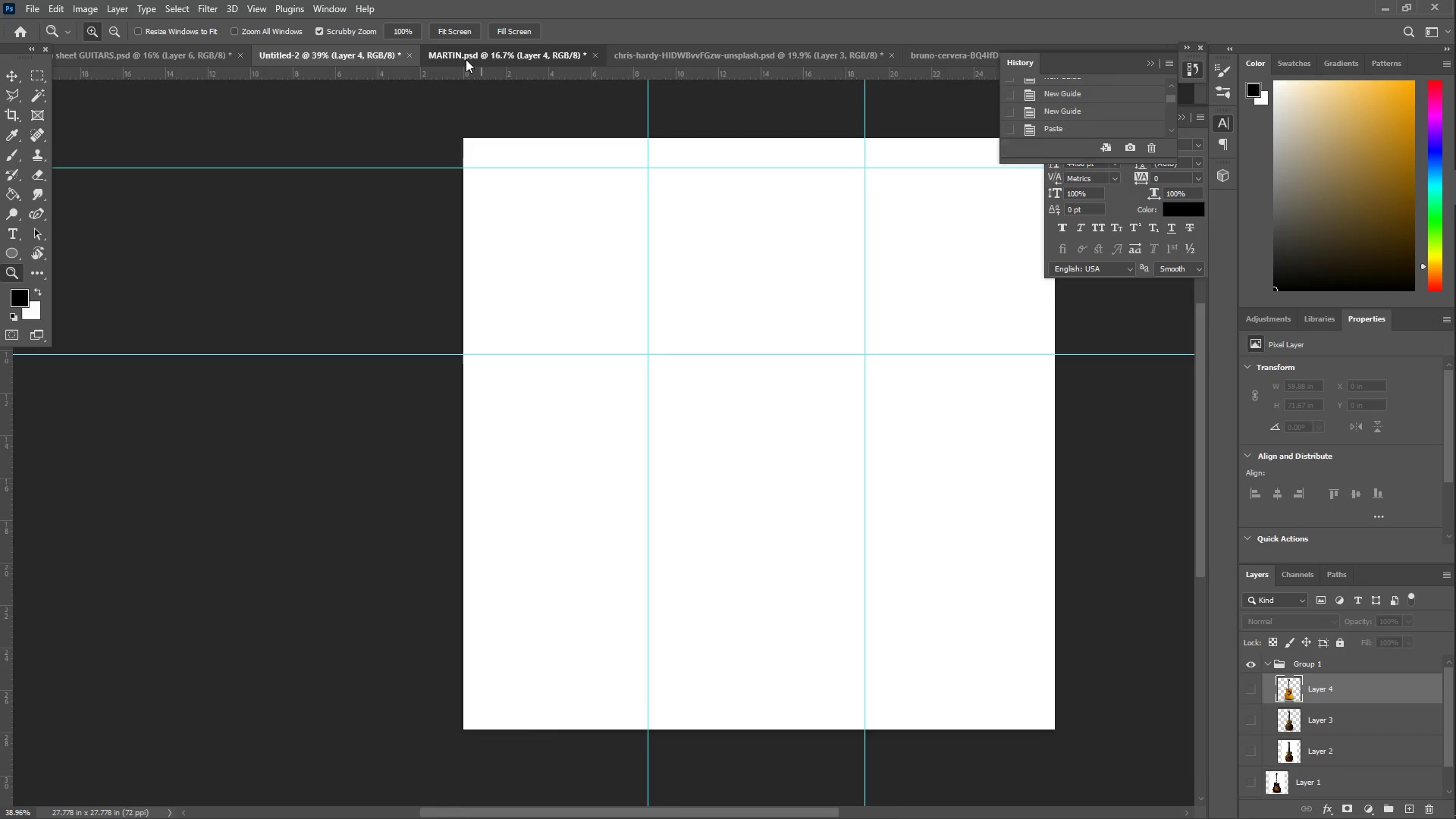 
double_click([627, 60])
 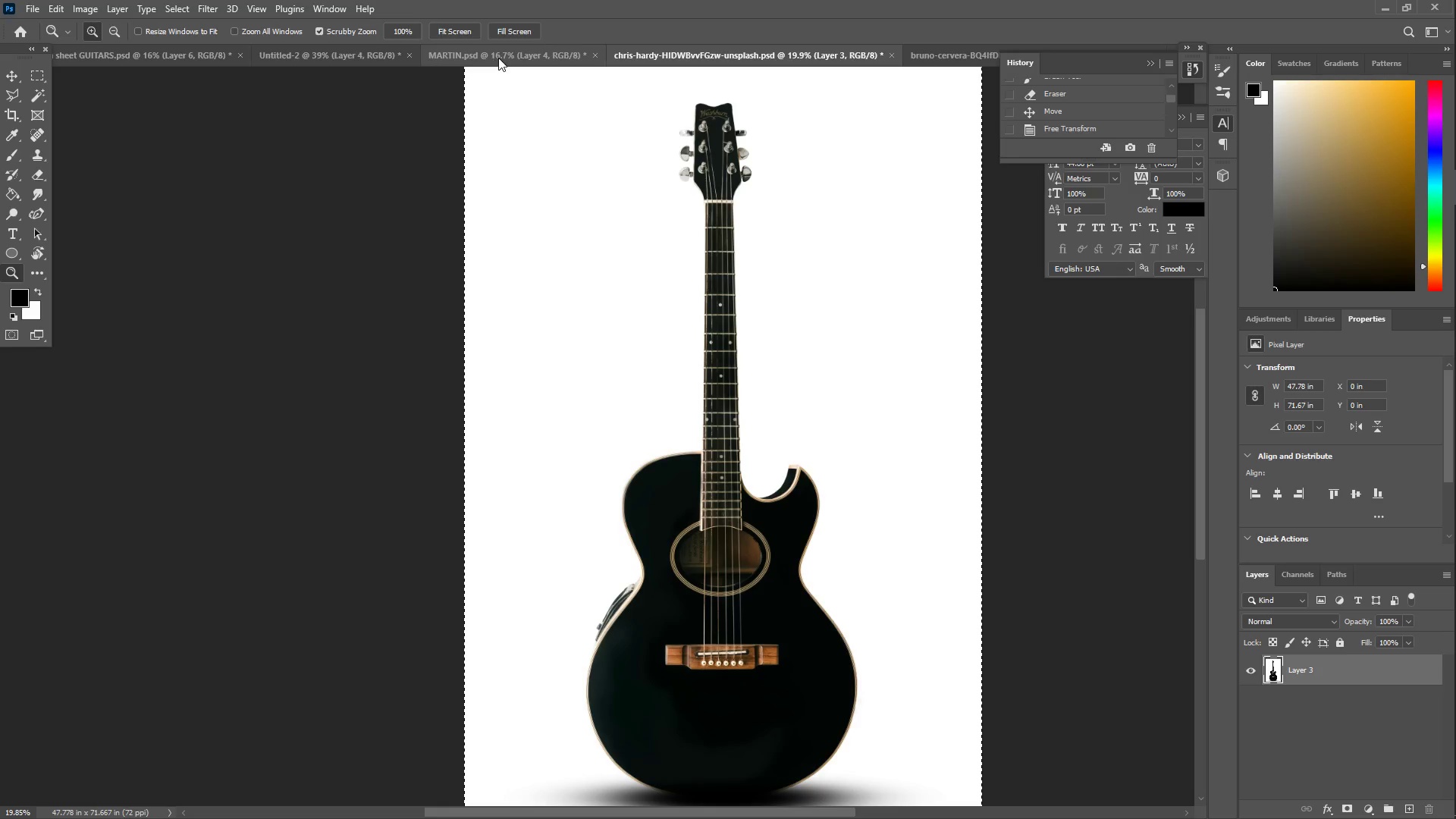 
left_click([96, 55])
 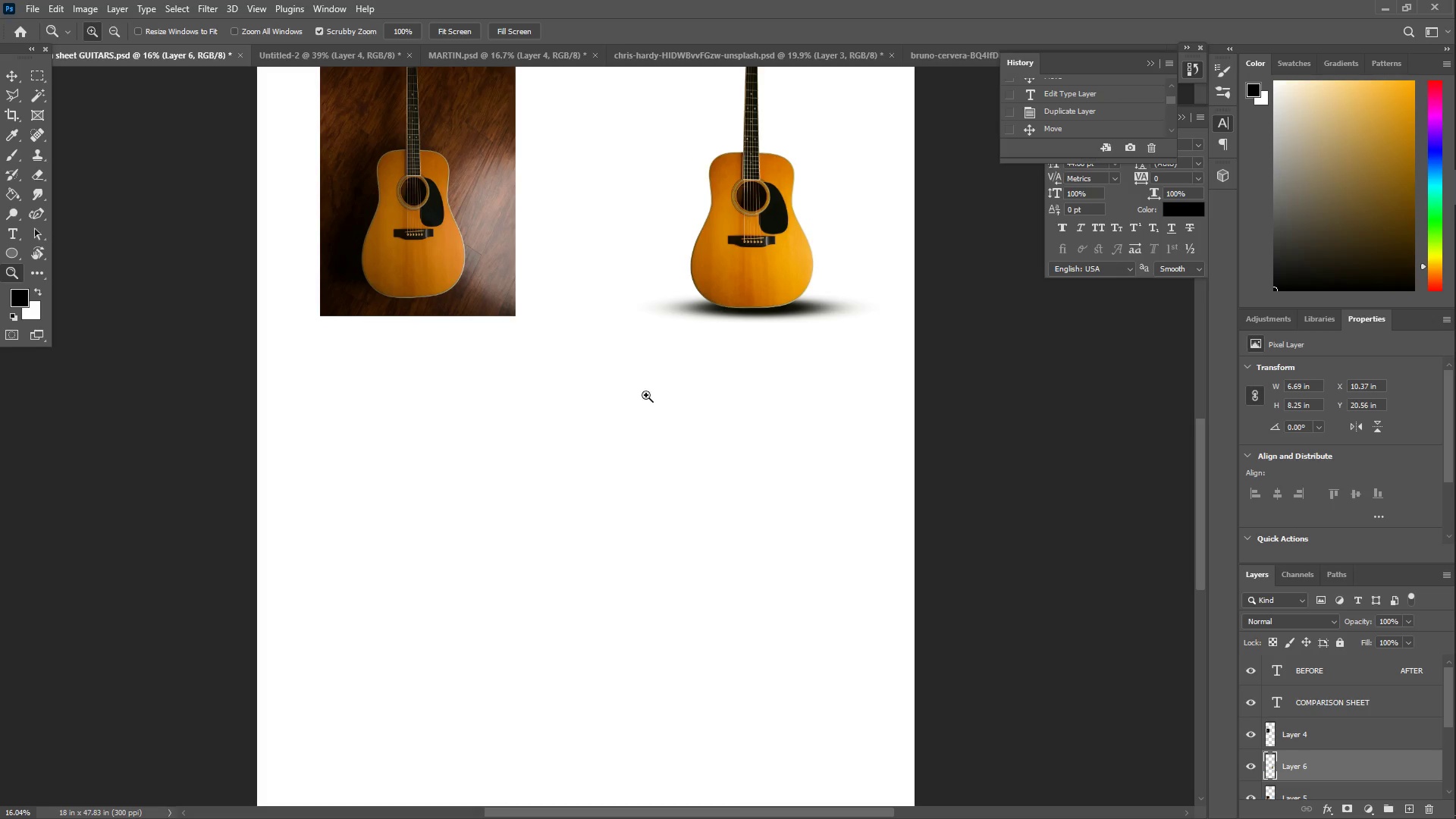 
key(Control+ControlLeft)
 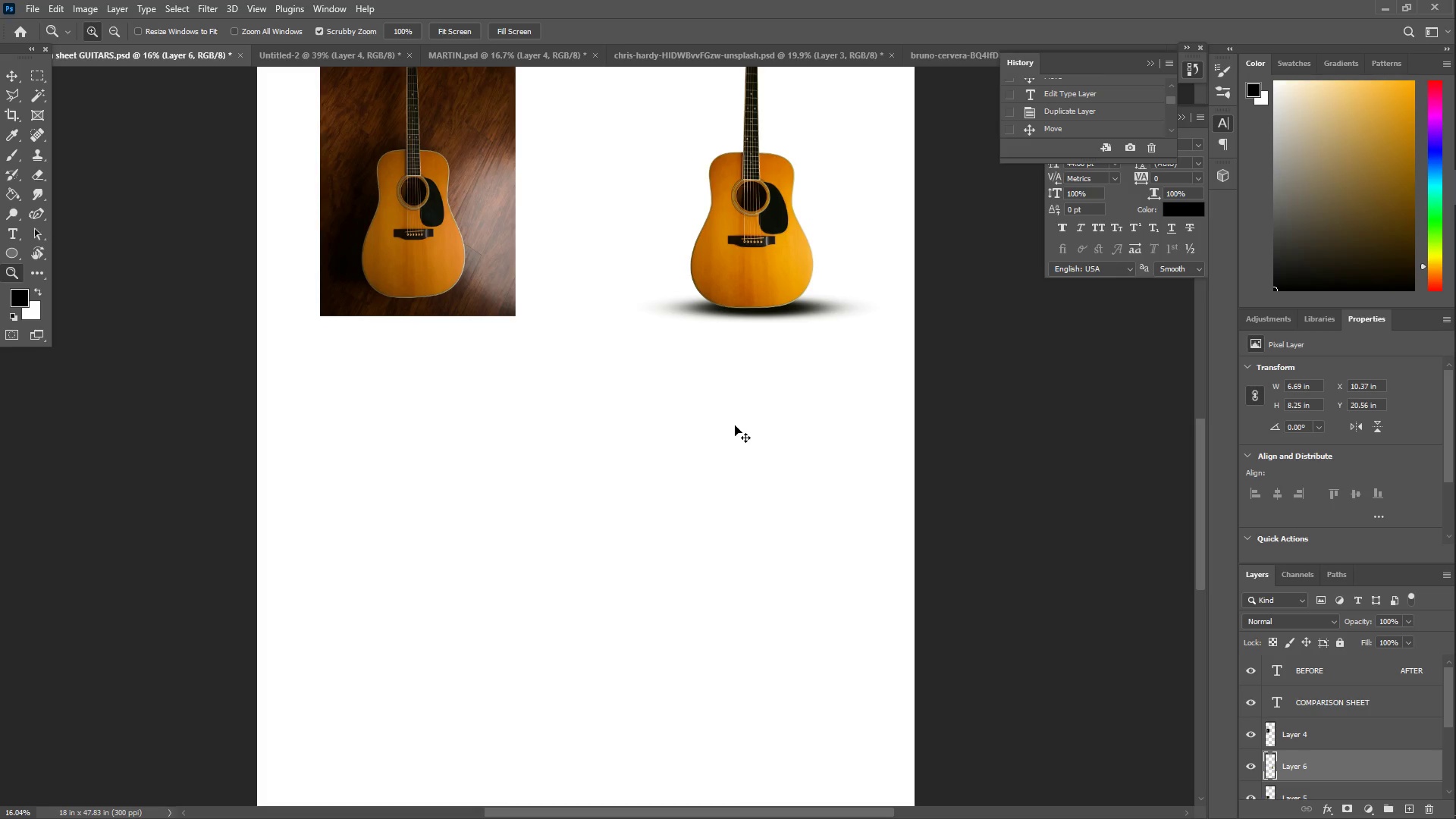 
key(Control+V)
 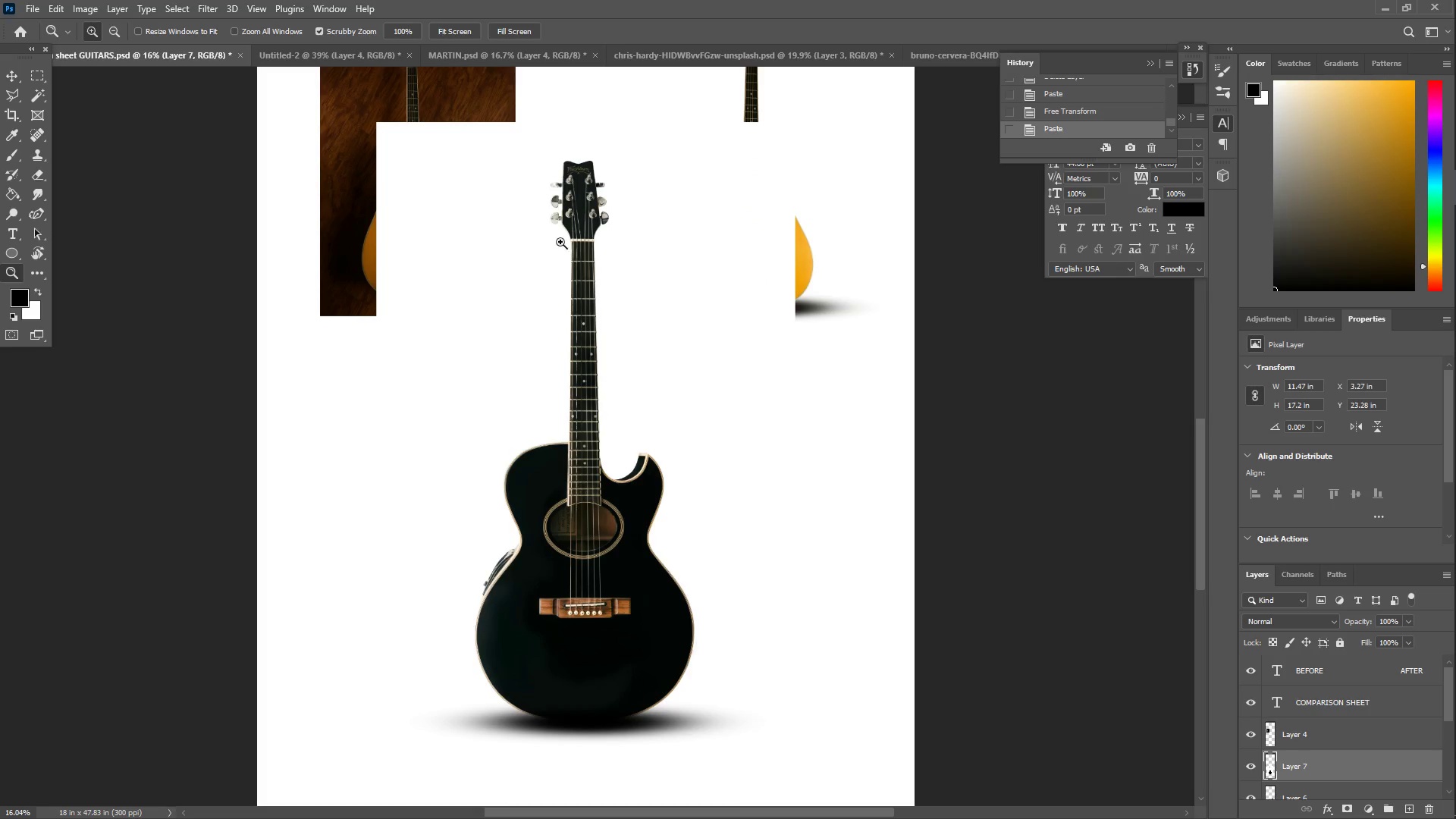 
key(Control+T)
 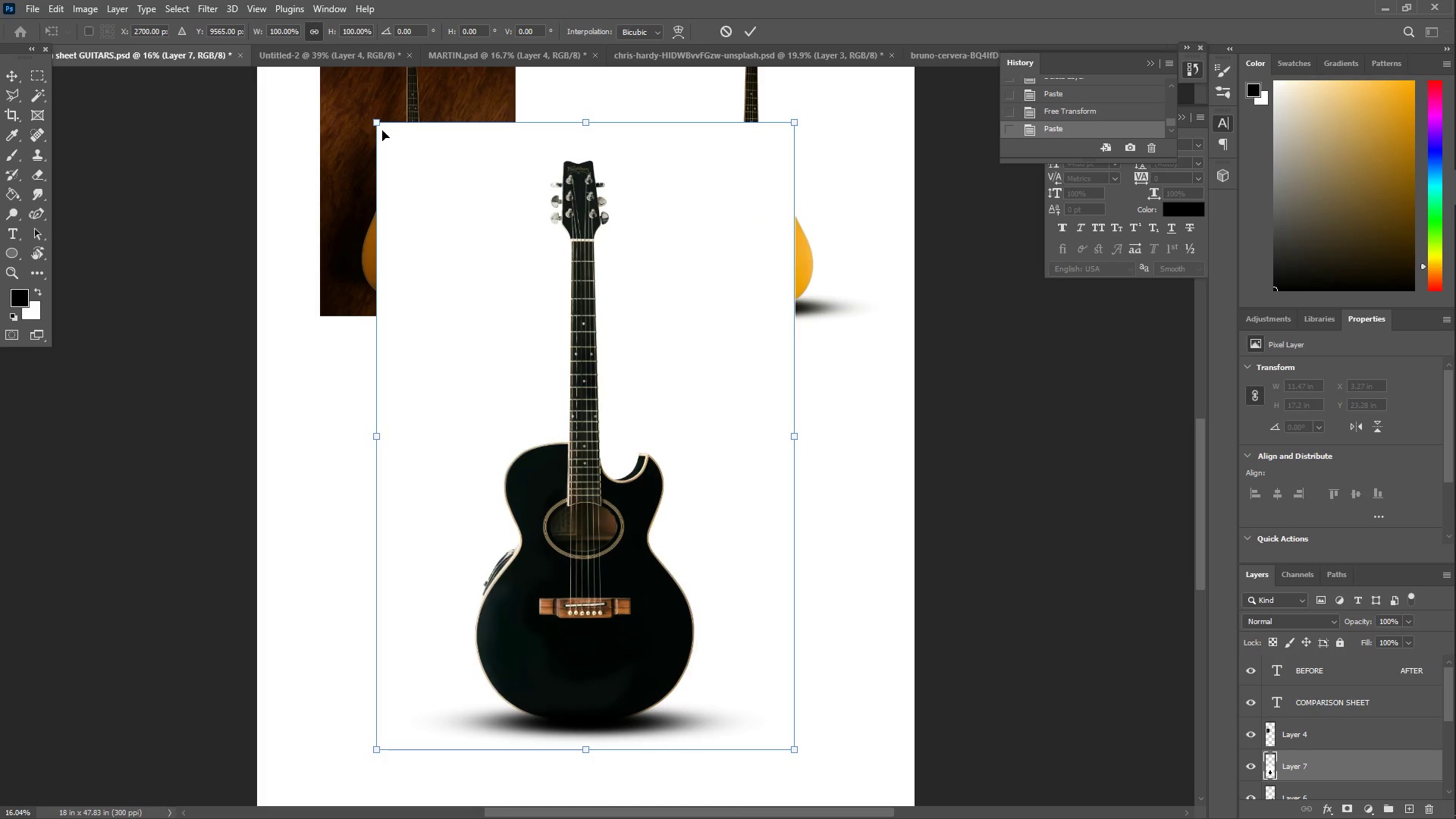 
left_click_drag(start_coordinate=[378, 124], to_coordinate=[600, 354])
 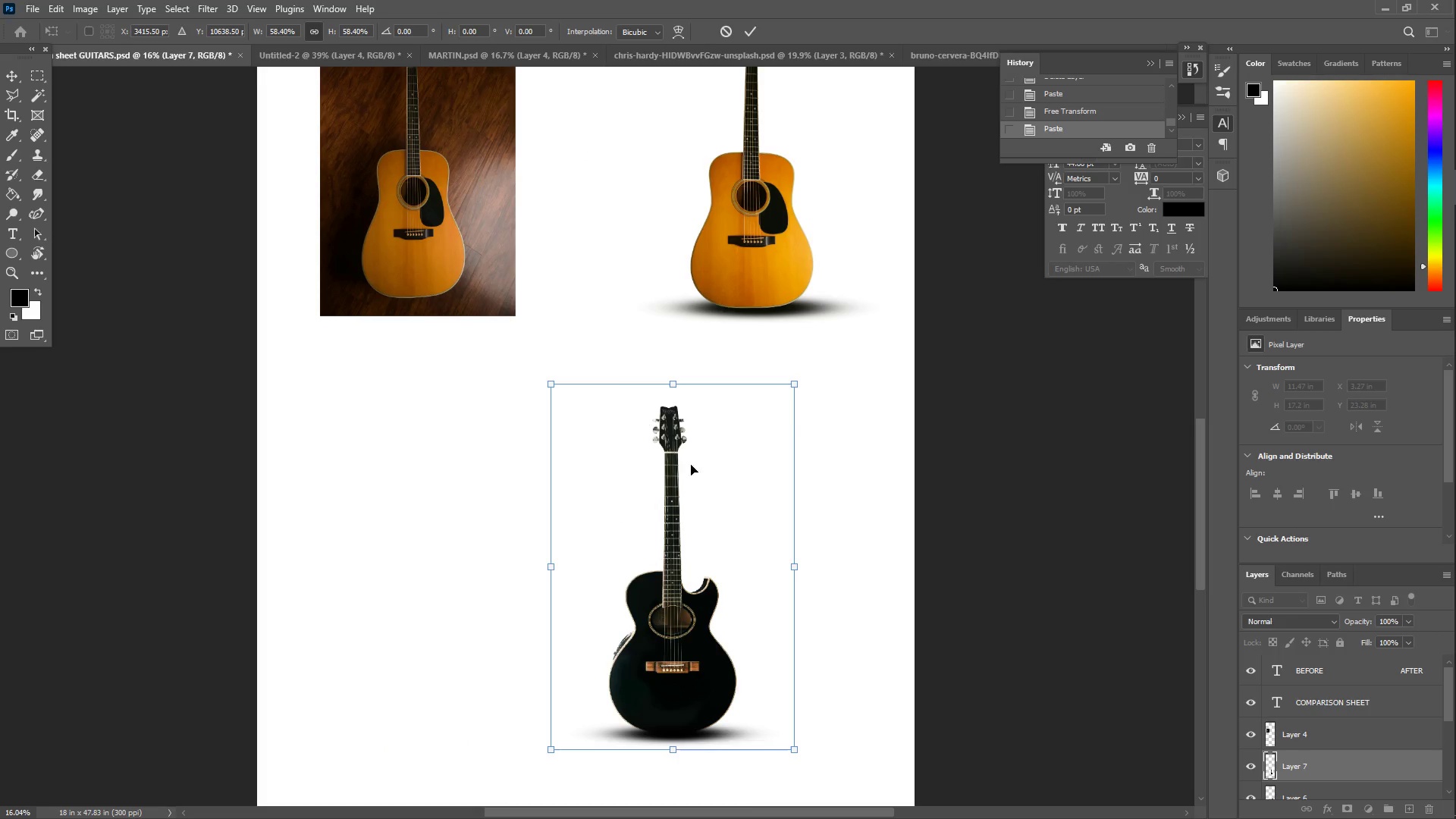 
left_click_drag(start_coordinate=[692, 465], to_coordinate=[759, 433])
 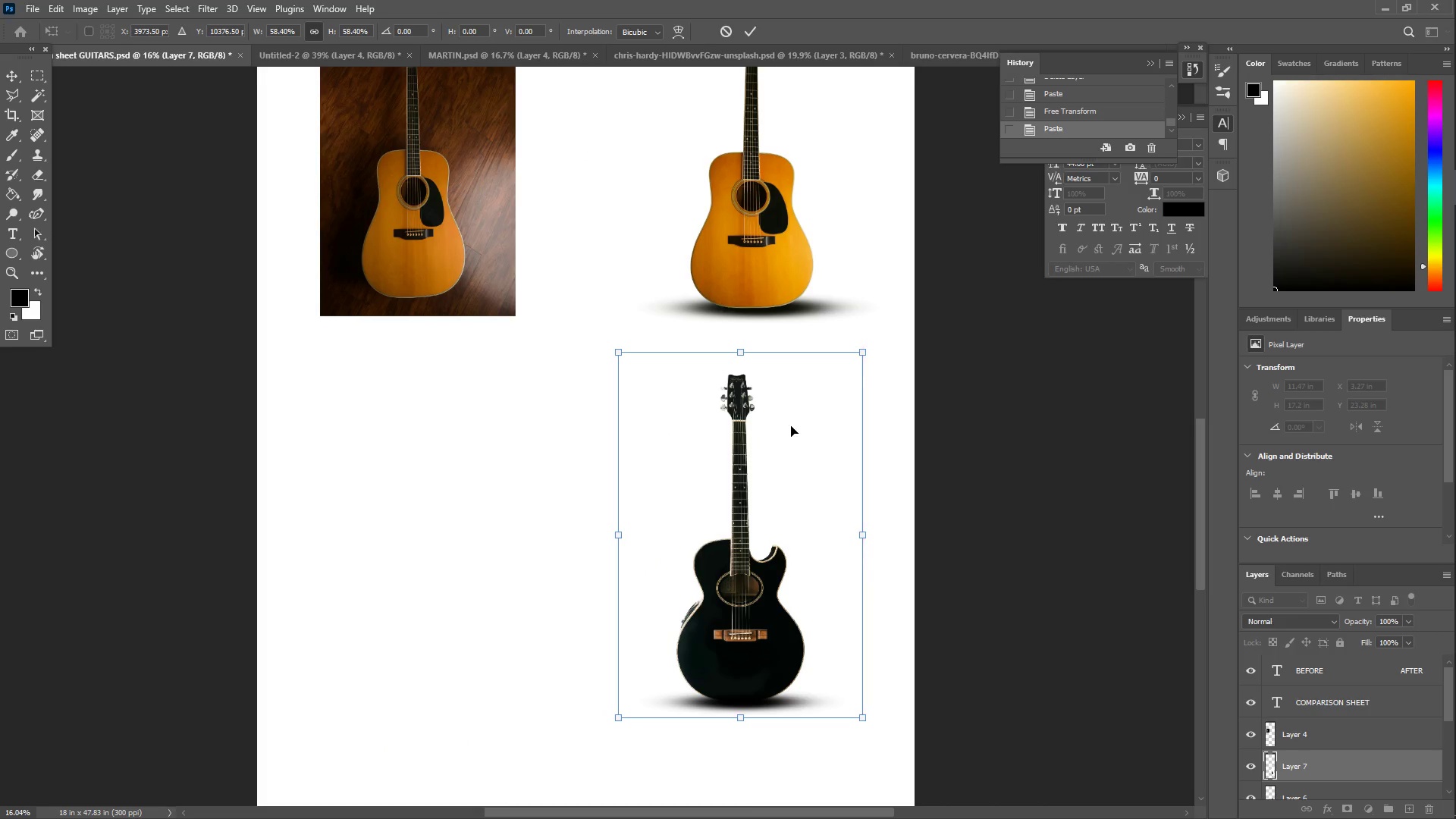 
scroll: coordinate [792, 424], scroll_direction: up, amount: 3.0
 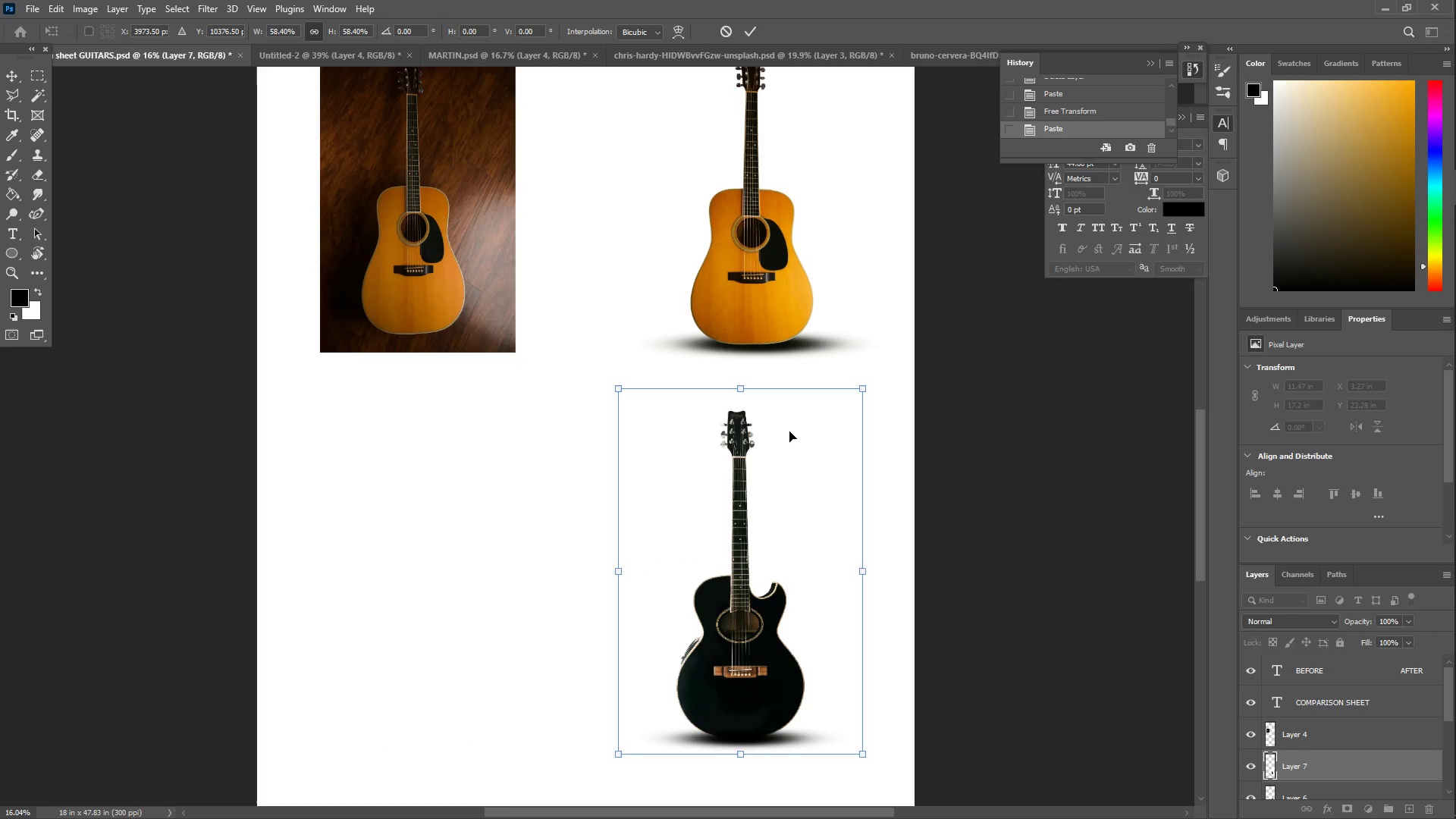 
key(Enter)
 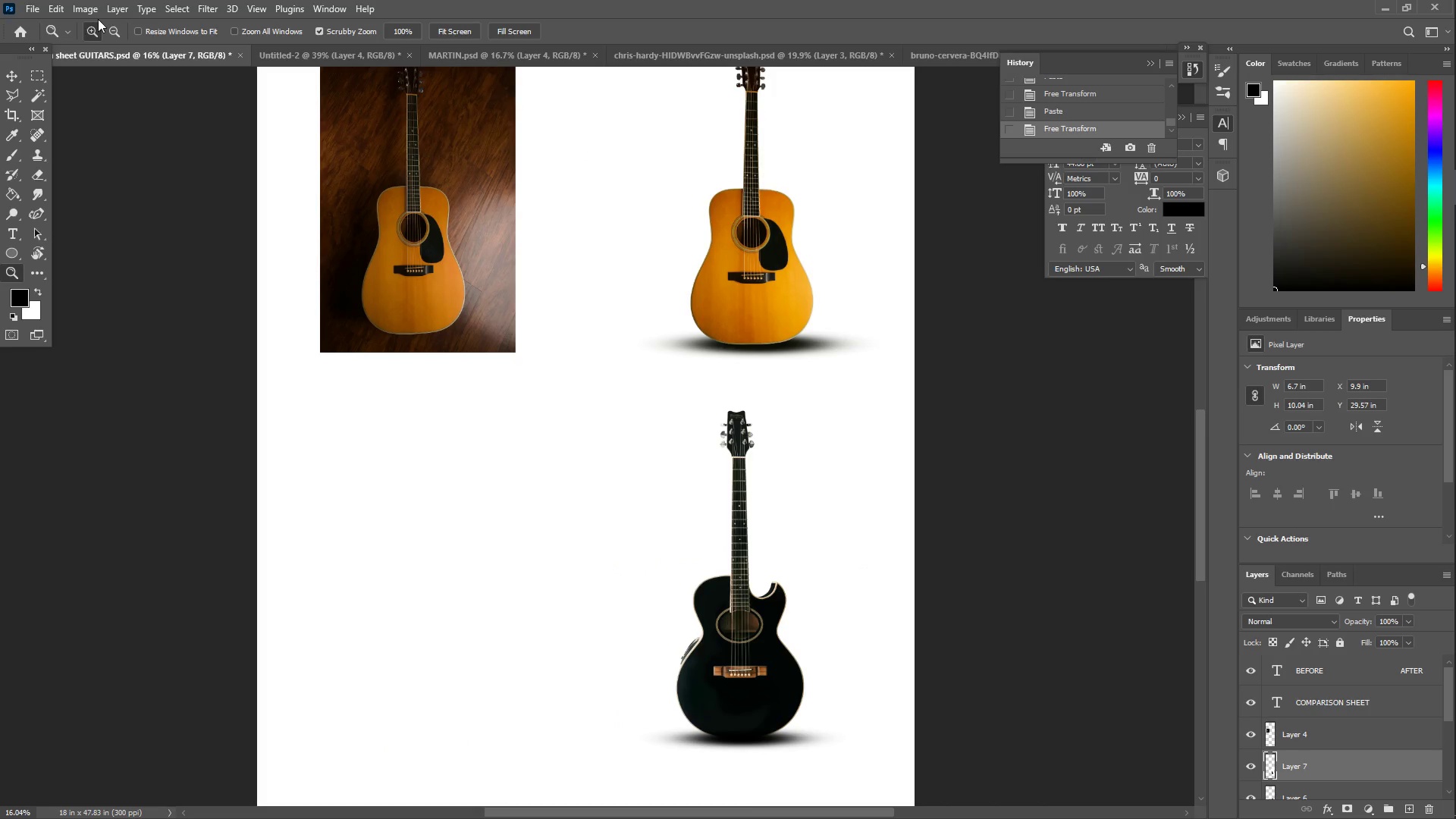 
left_click([670, 52])
 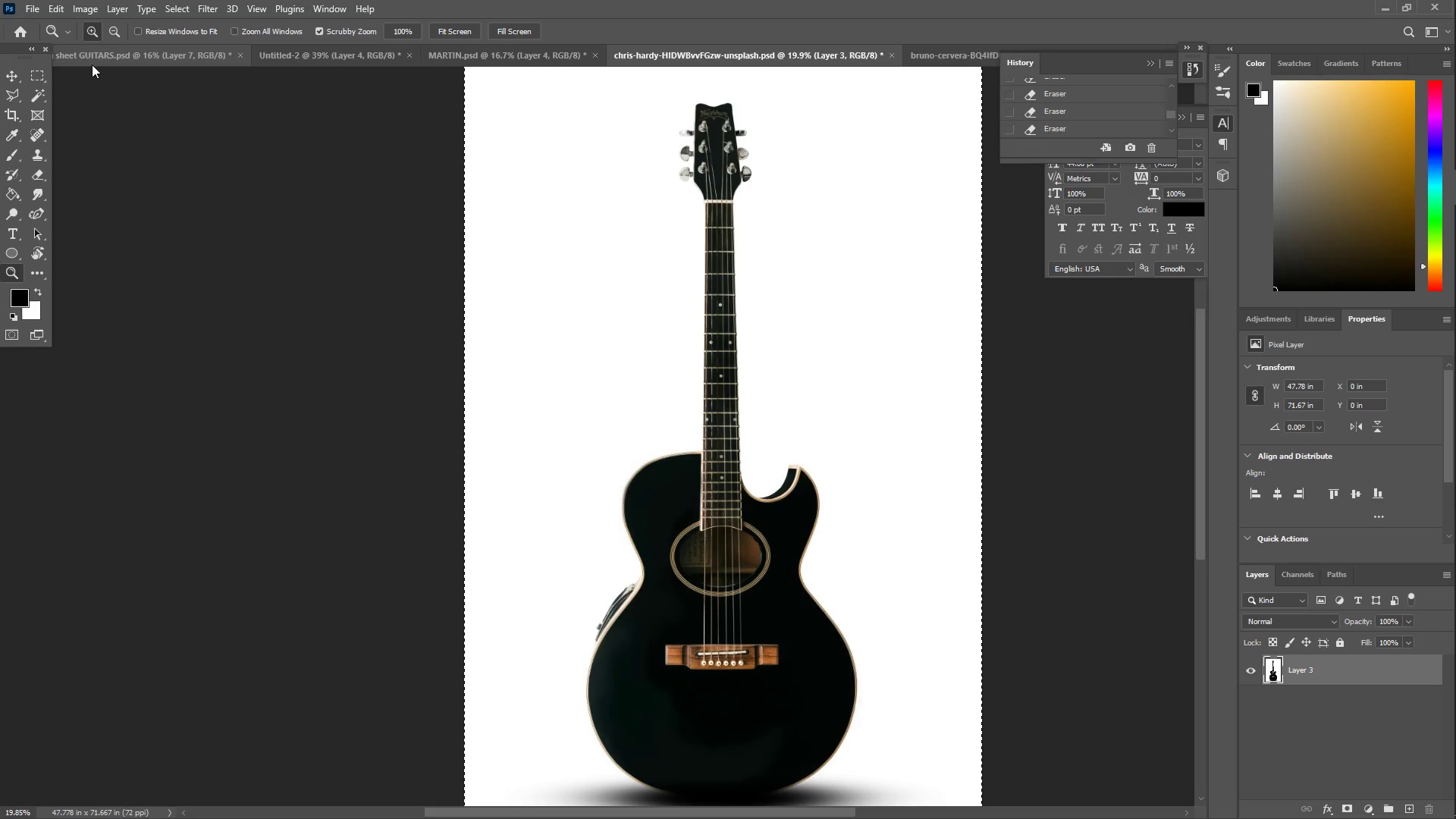 
double_click([328, 60])
 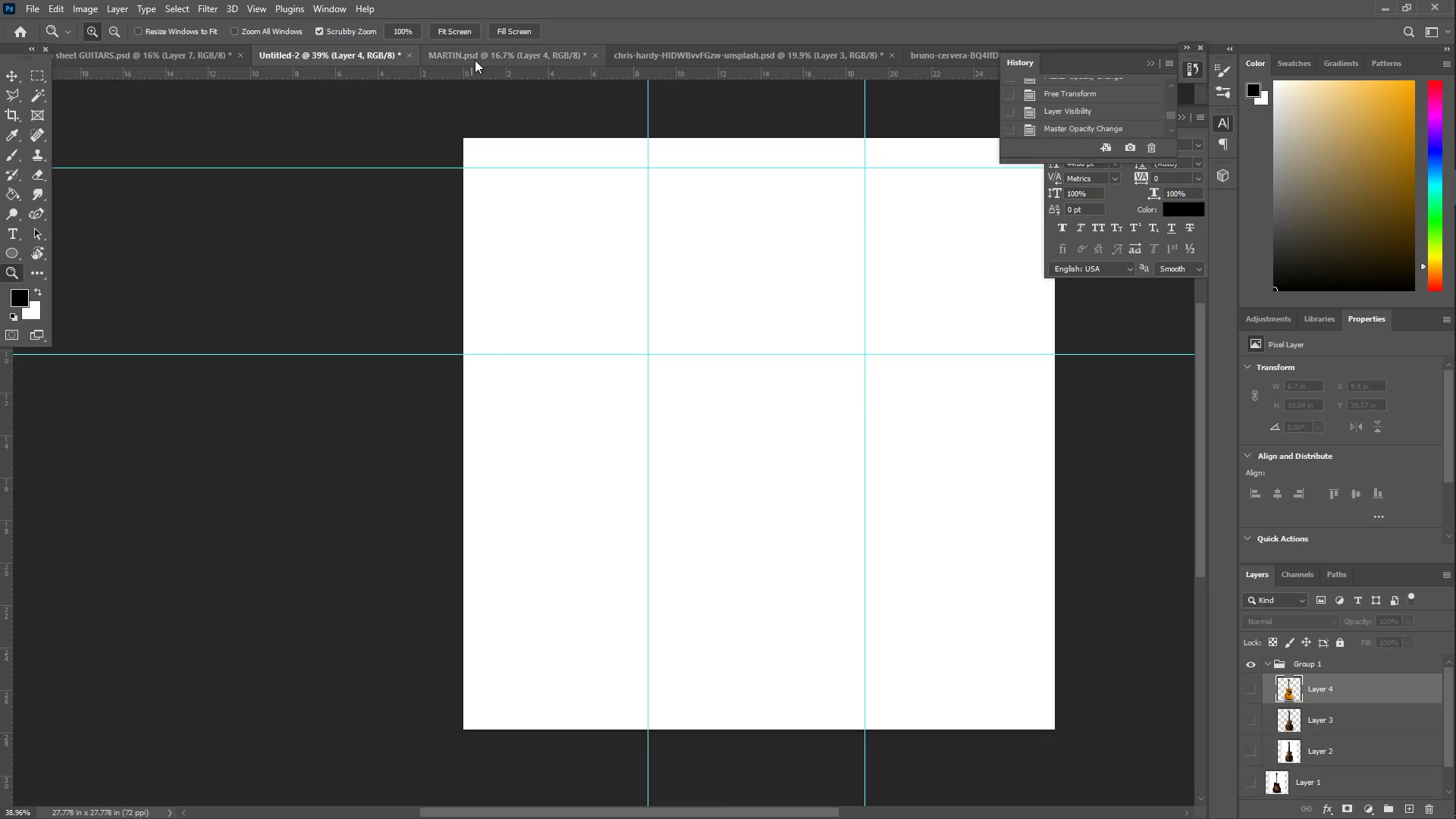 
triple_click([477, 58])
 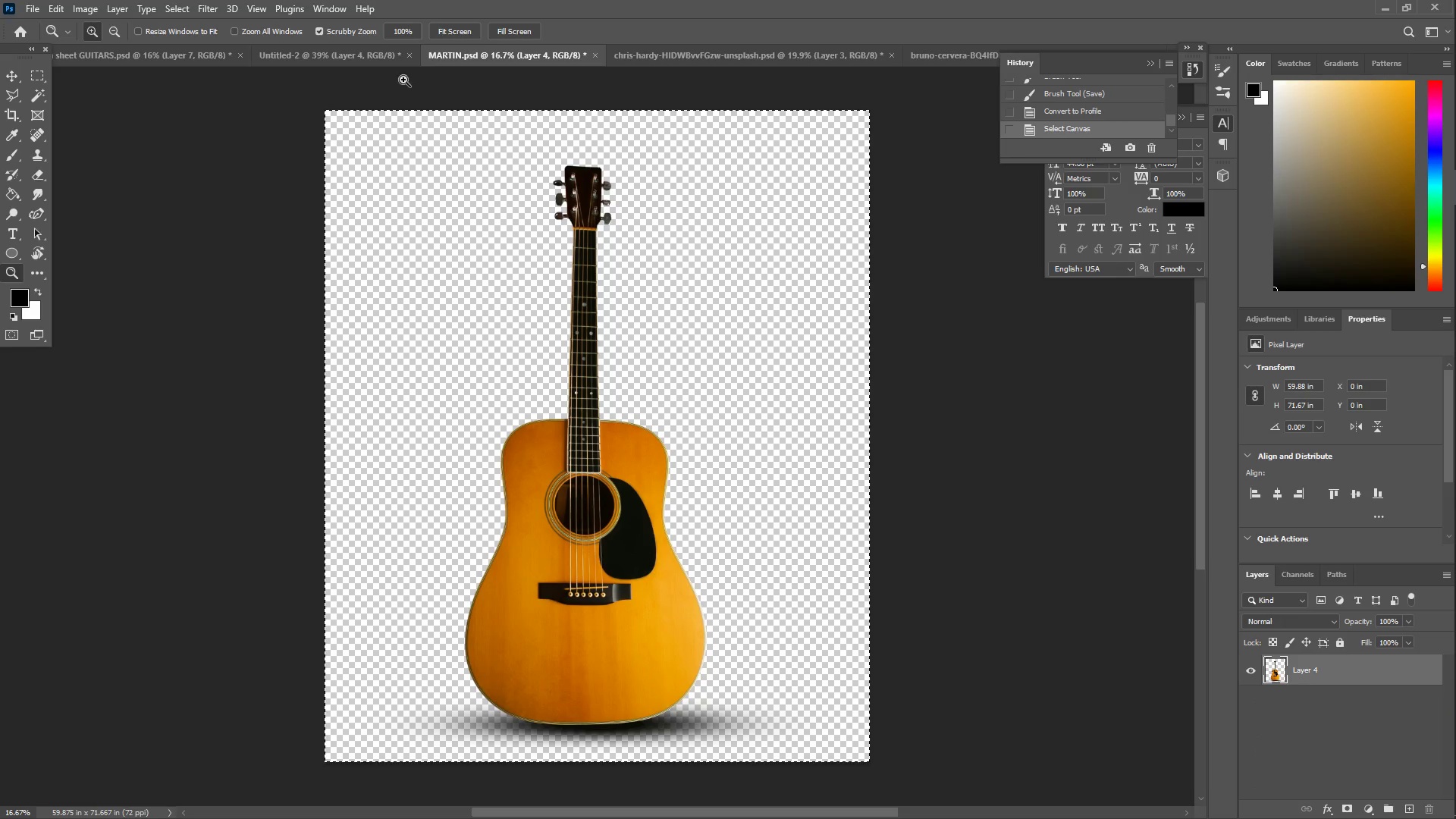 
left_click([293, 55])
 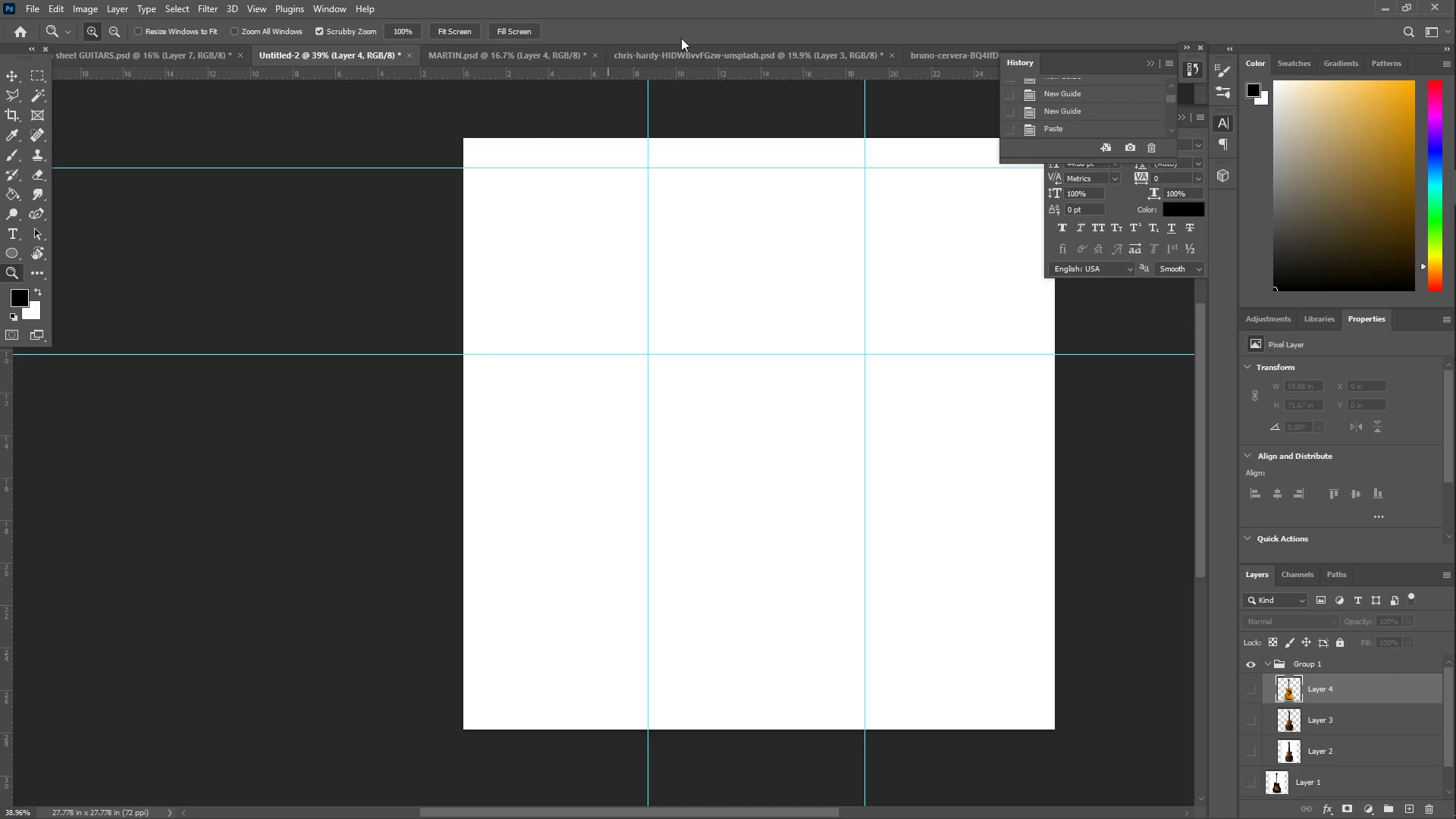 
key(Control+ControlLeft)
 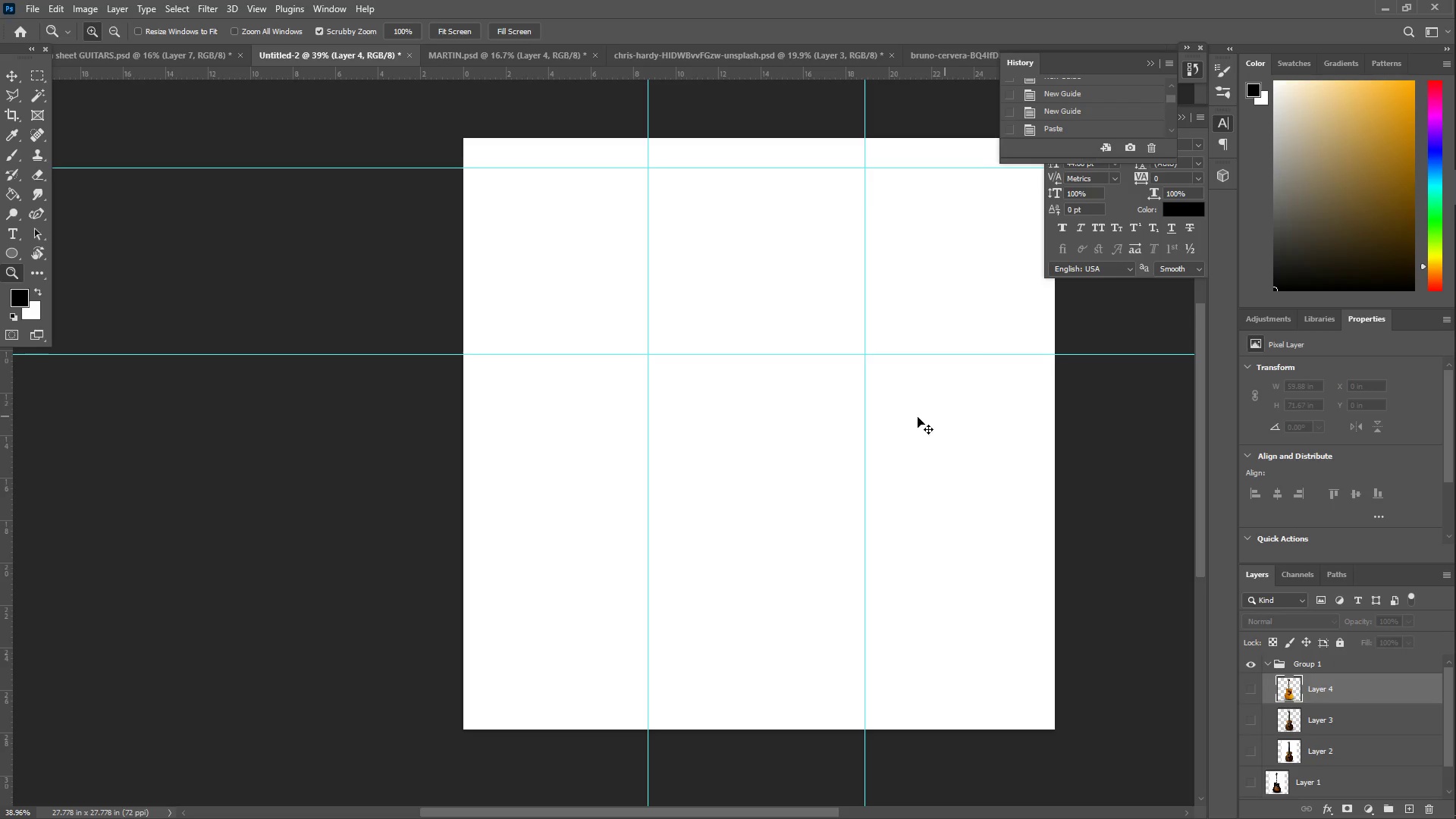 
key(Control+V)
 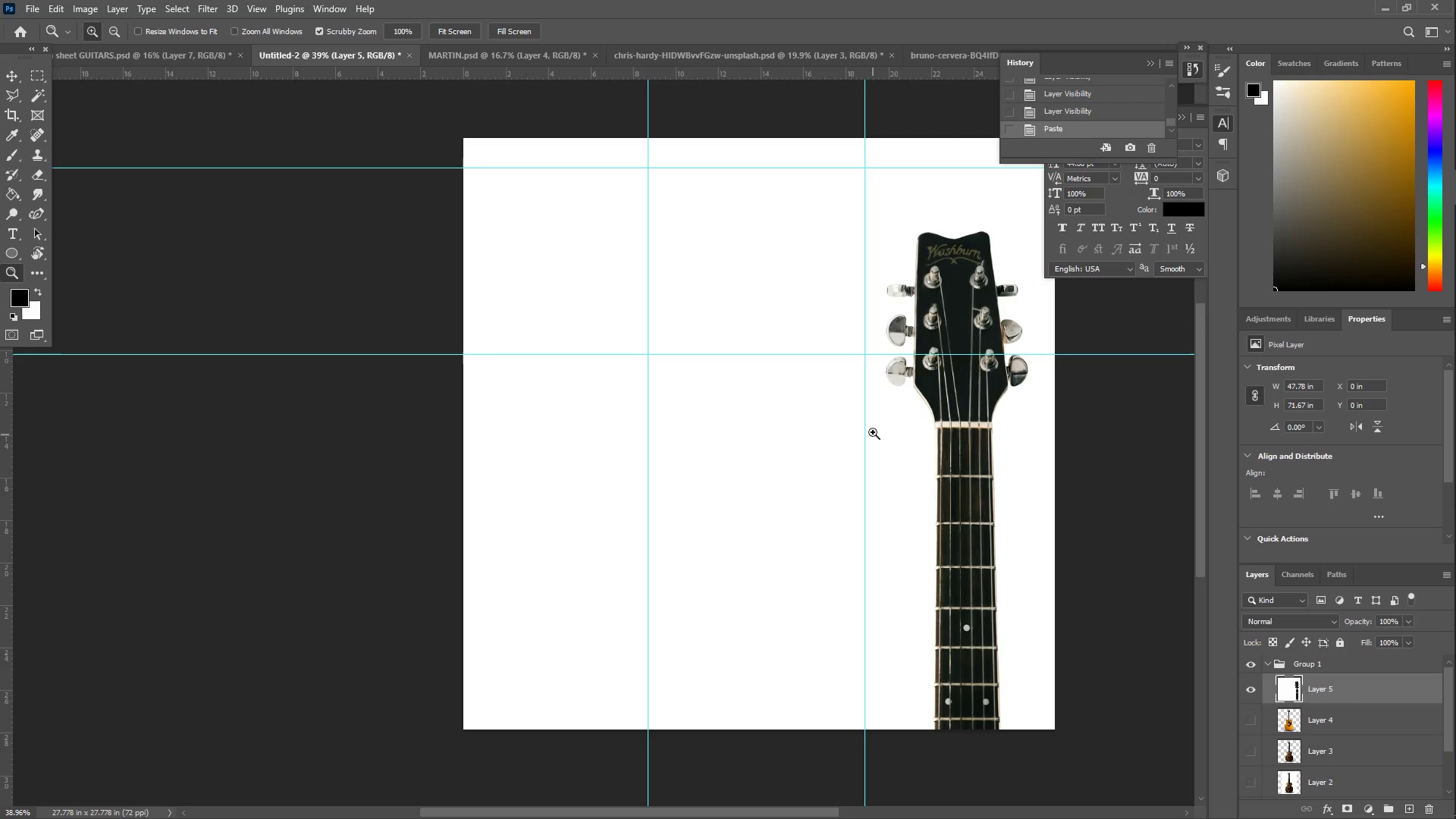 
key(Control+T)
 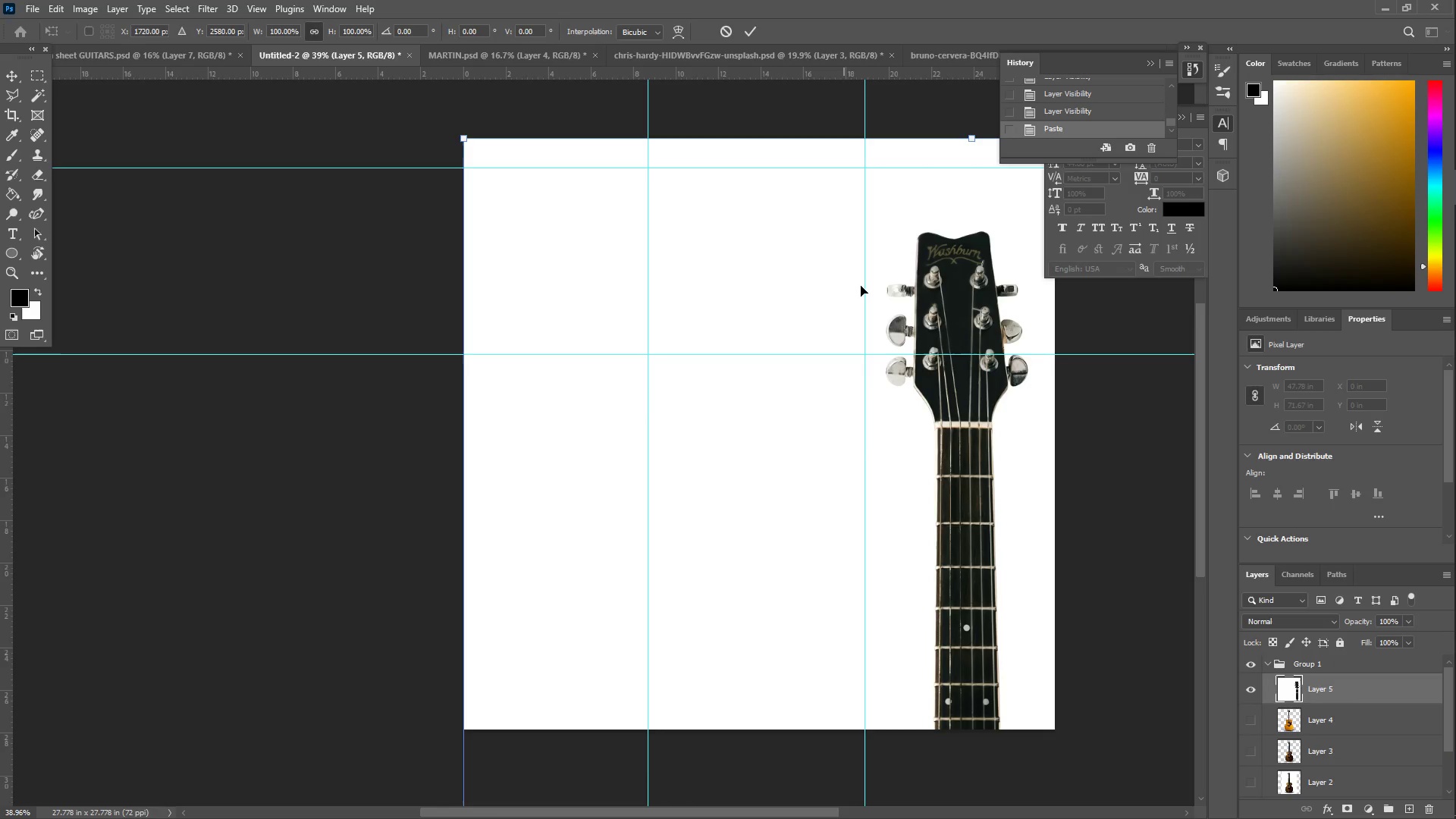 
left_click_drag(start_coordinate=[956, 350], to_coordinate=[651, 350])
 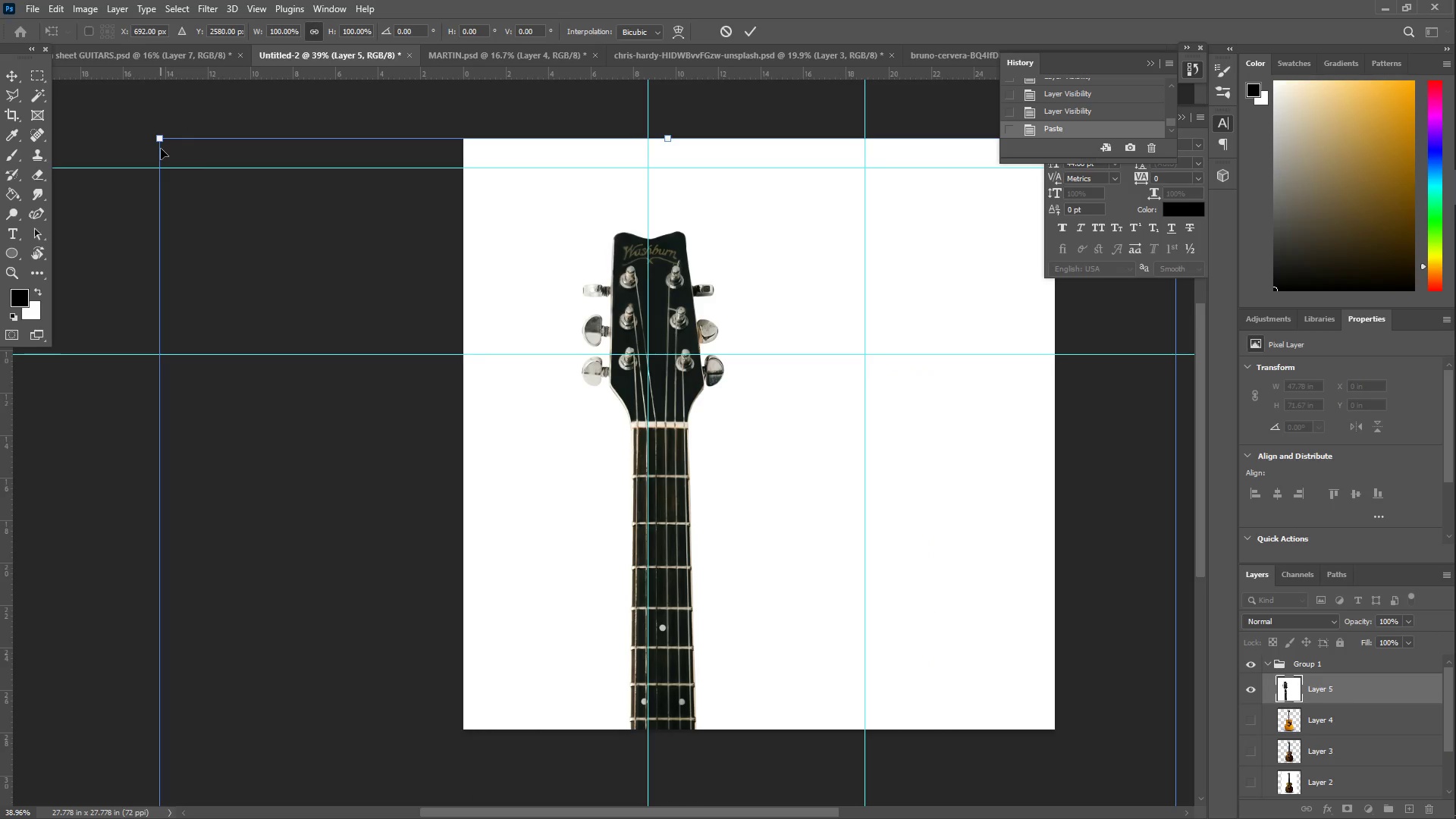 
left_click_drag(start_coordinate=[160, 140], to_coordinate=[650, 477])
 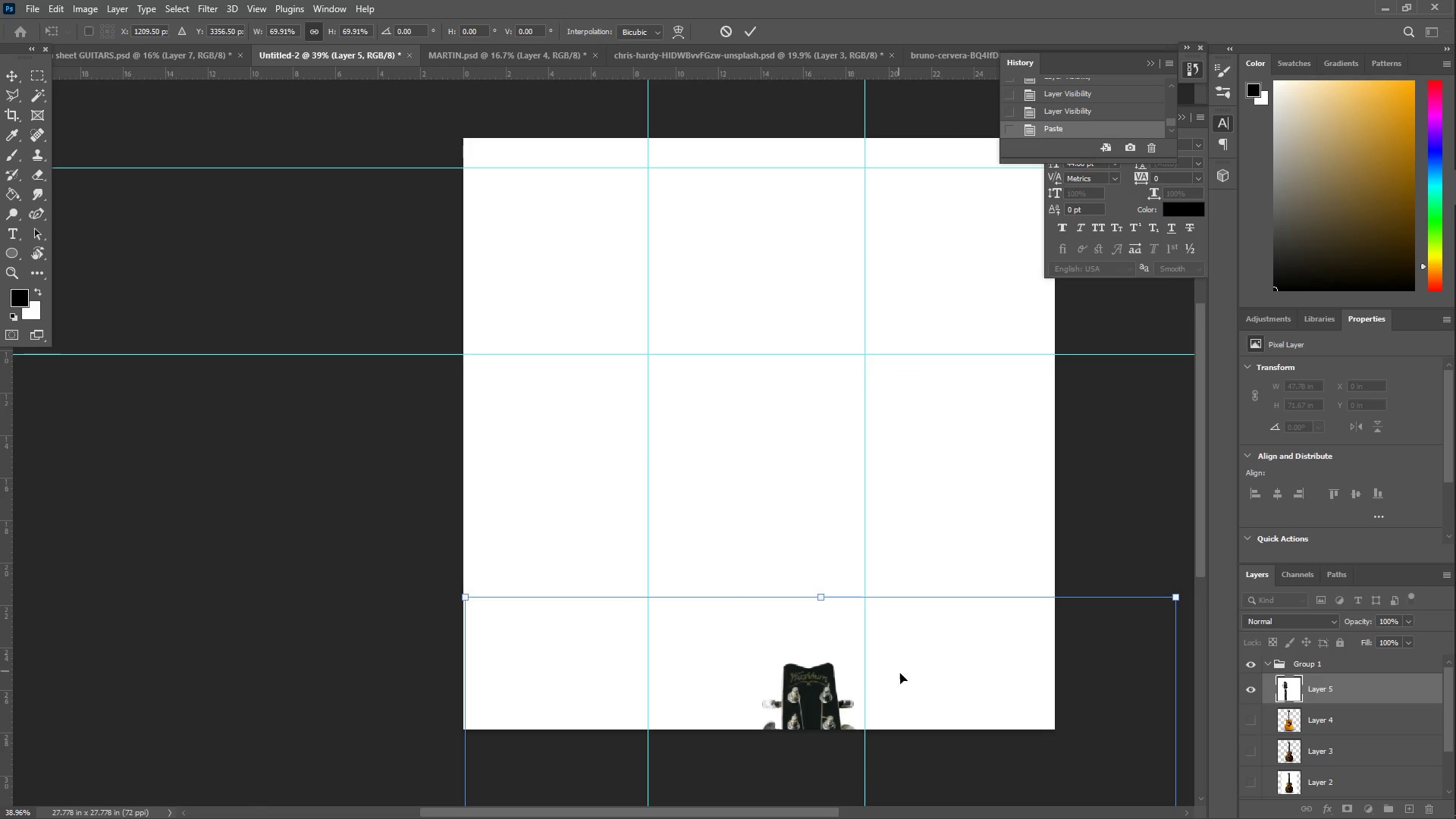 
left_click_drag(start_coordinate=[907, 692], to_coordinate=[733, 257])
 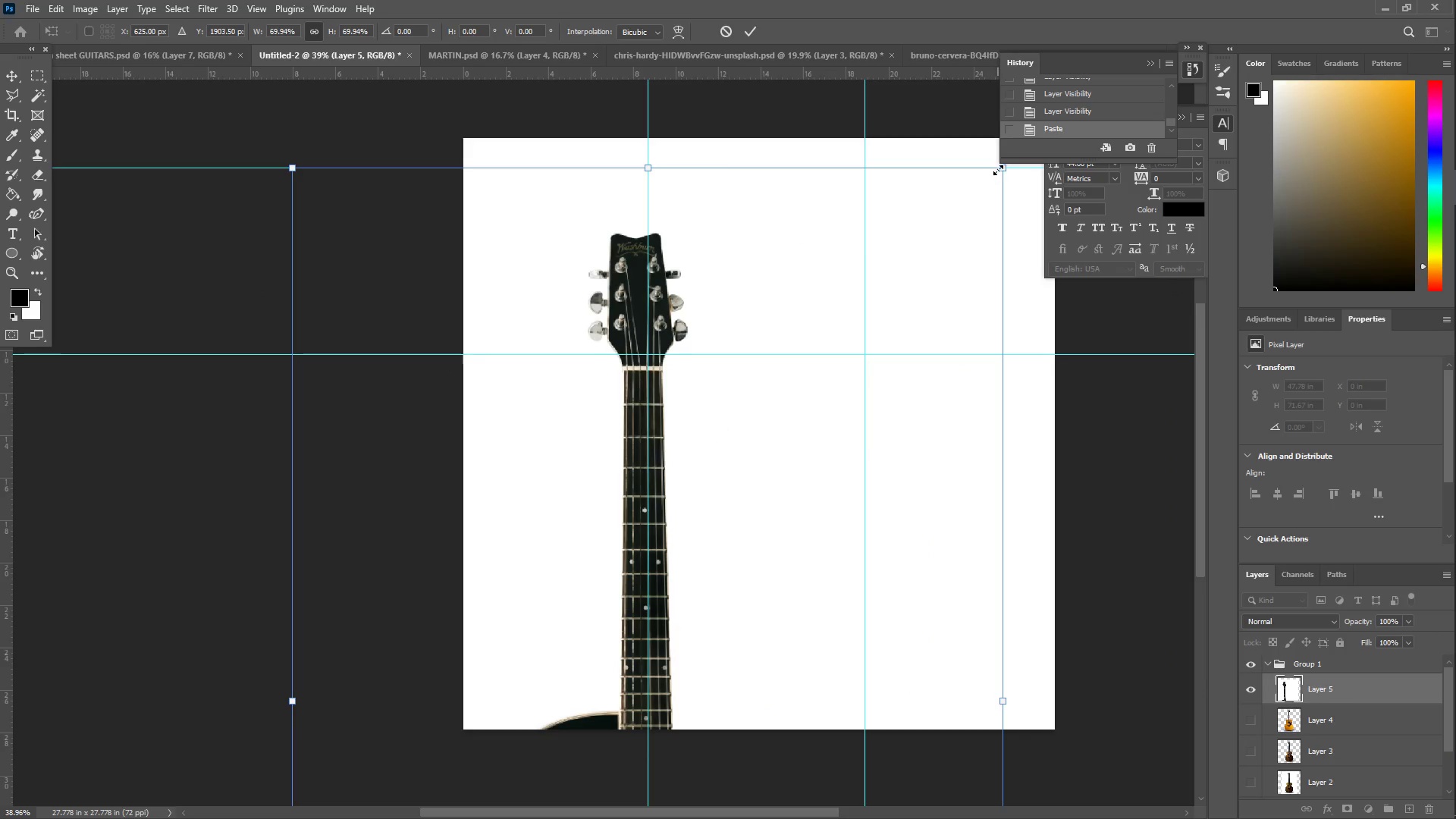 
left_click_drag(start_coordinate=[999, 169], to_coordinate=[730, 450])
 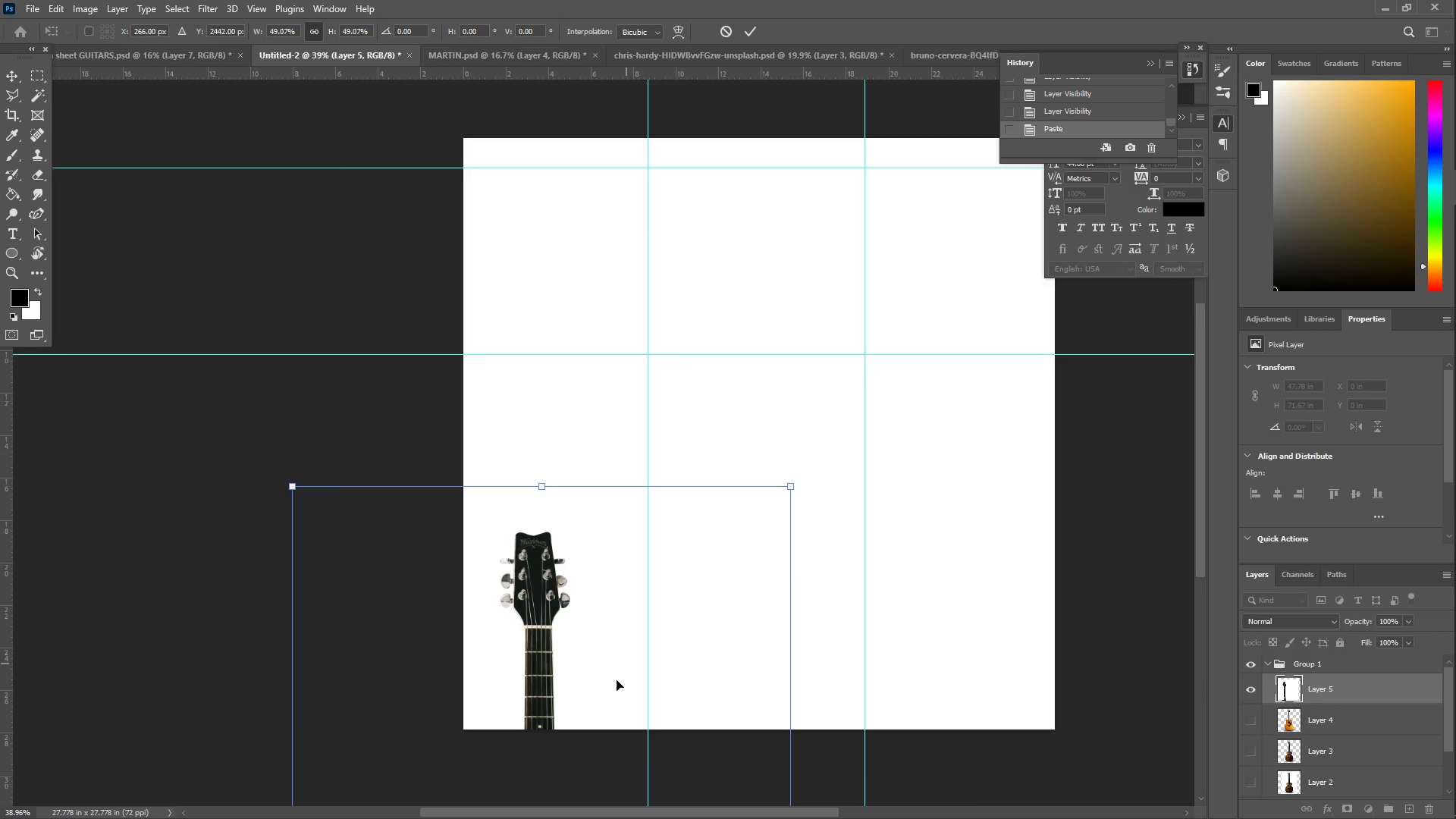 
left_click_drag(start_coordinate=[614, 679], to_coordinate=[819, 312])
 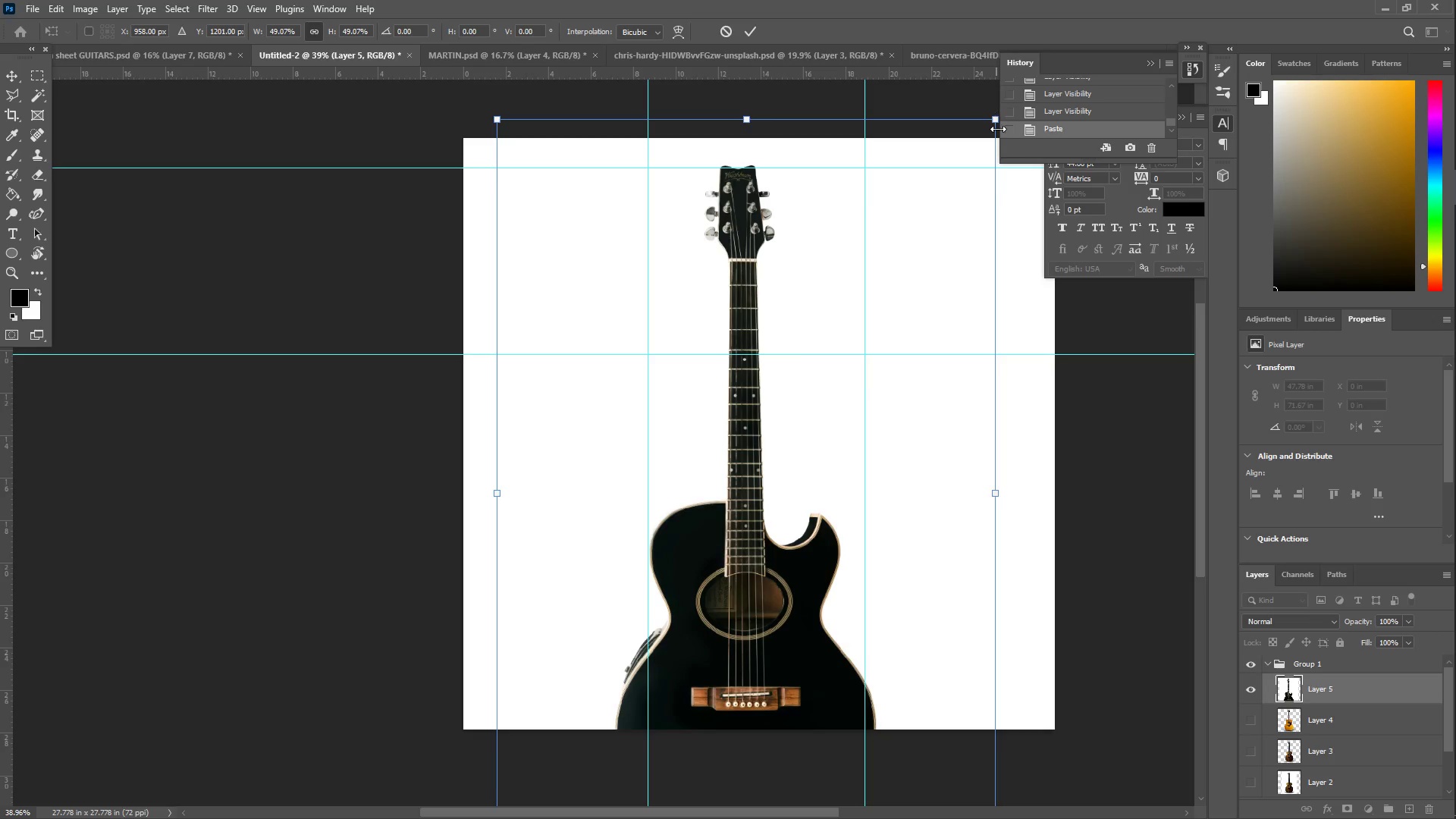 
left_click_drag(start_coordinate=[993, 124], to_coordinate=[842, 320])
 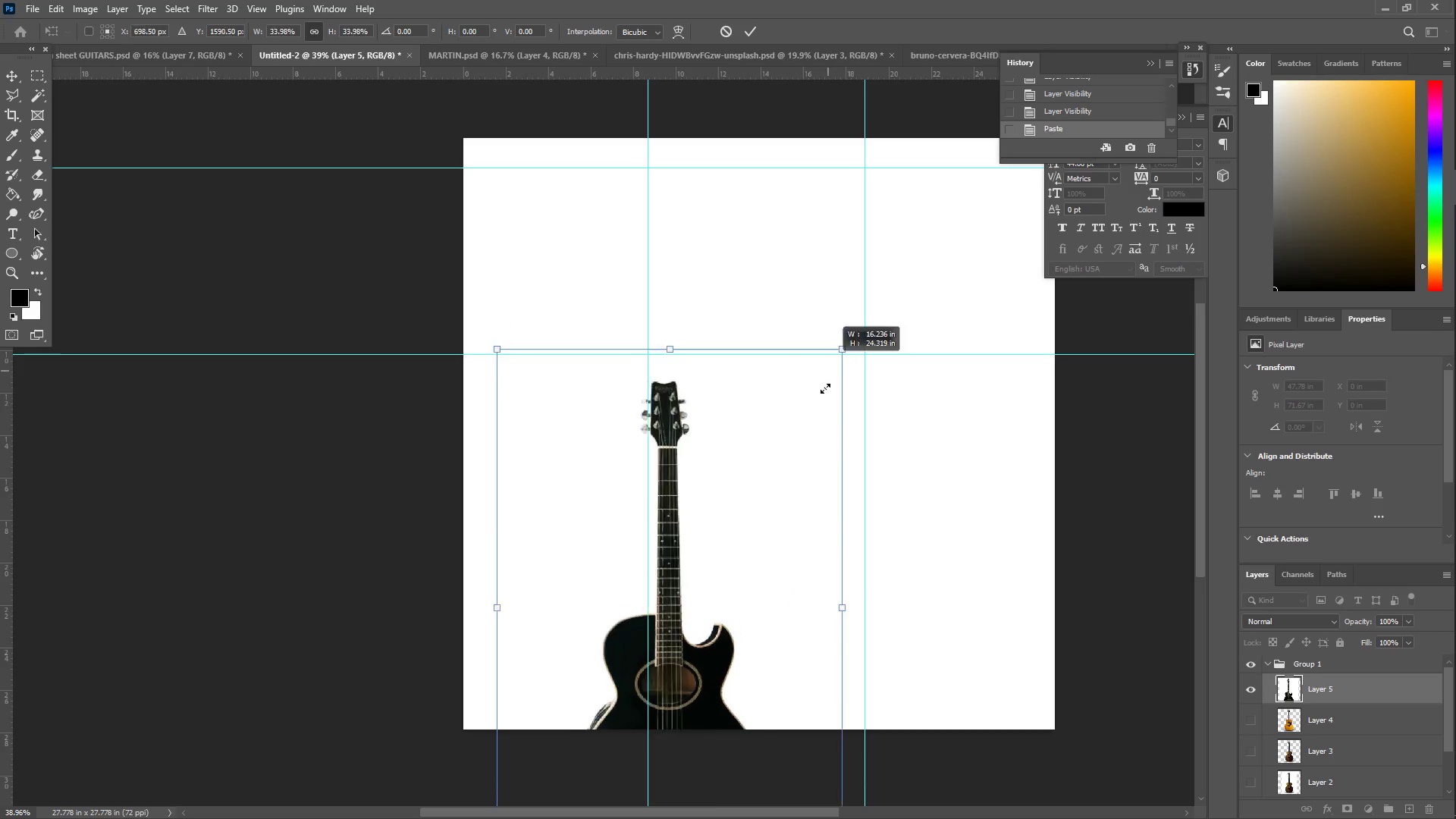 
left_click_drag(start_coordinate=[758, 605], to_coordinate=[786, 507])
 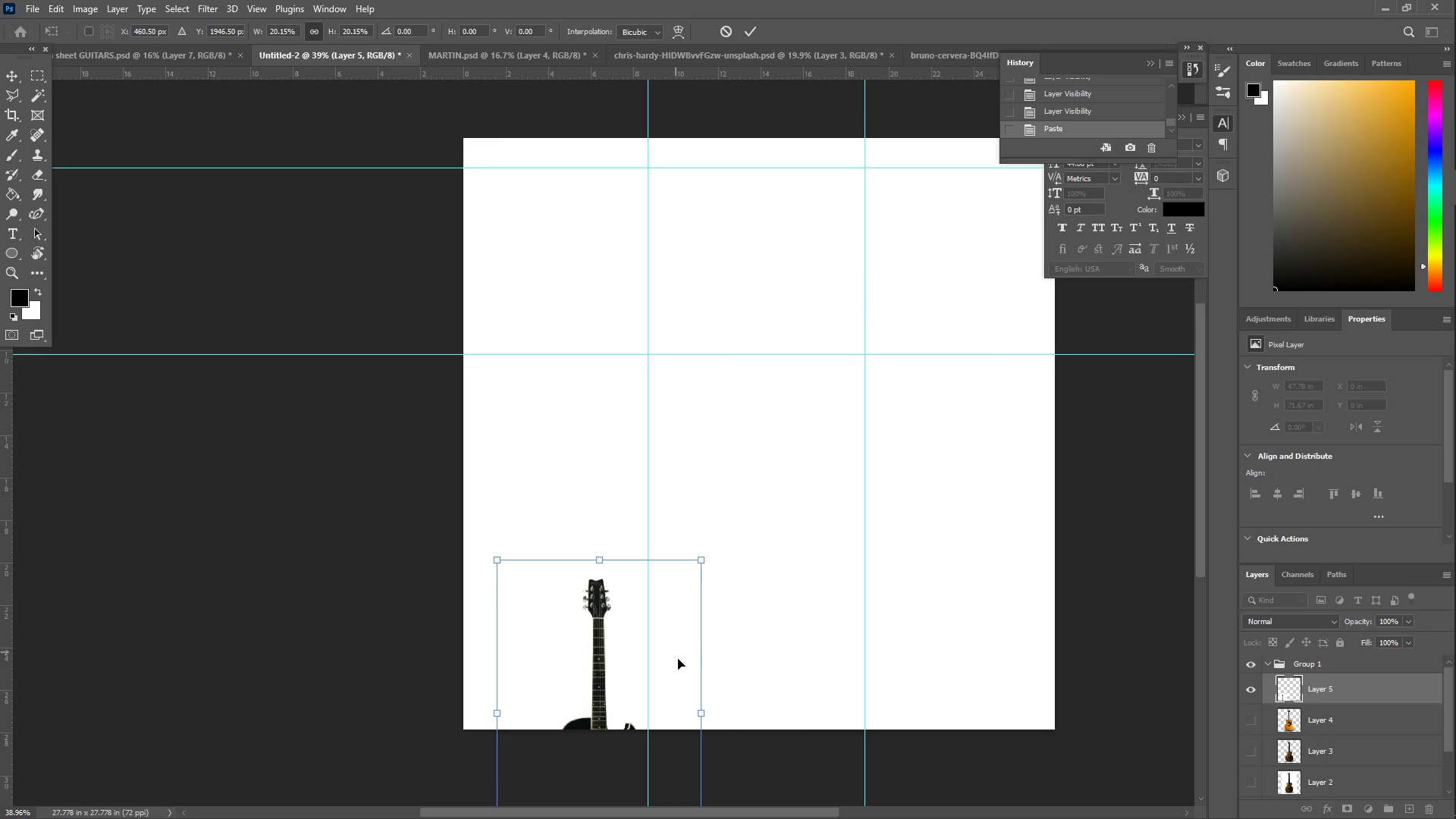 
left_click_drag(start_coordinate=[679, 661], to_coordinate=[805, 360])
 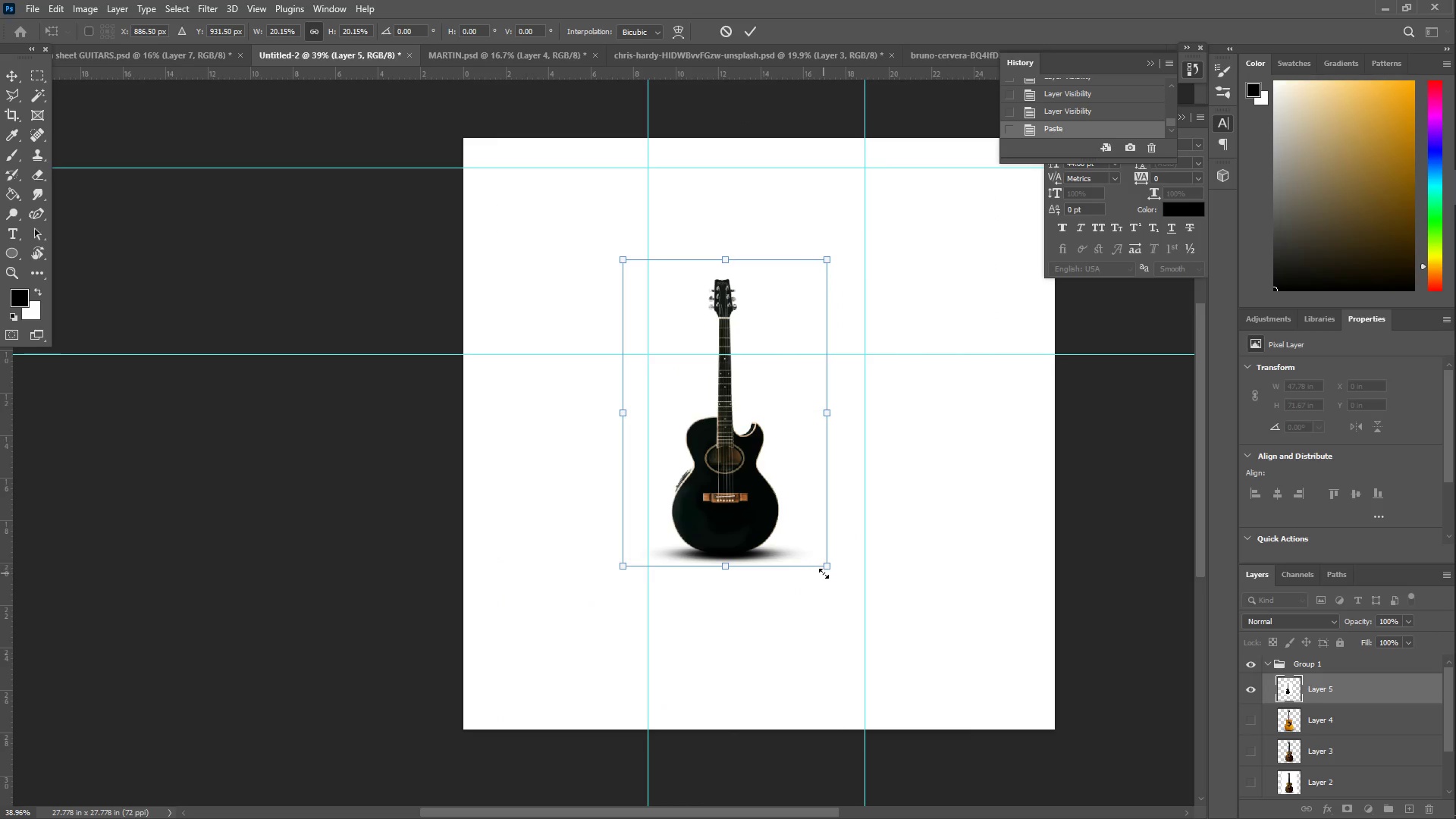 
left_click_drag(start_coordinate=[824, 573], to_coordinate=[950, 723])
 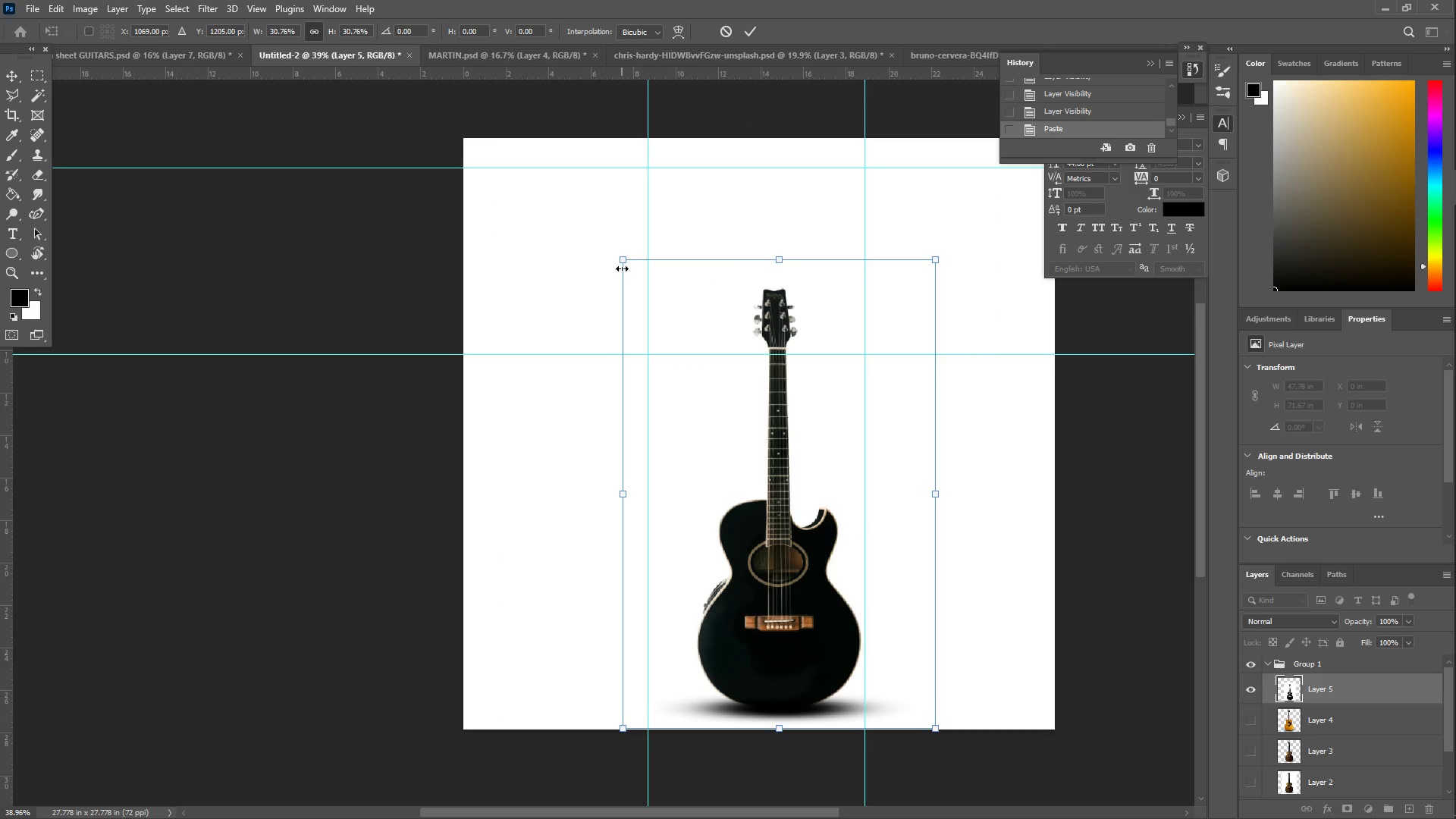 
left_click_drag(start_coordinate=[620, 262], to_coordinate=[542, 183])
 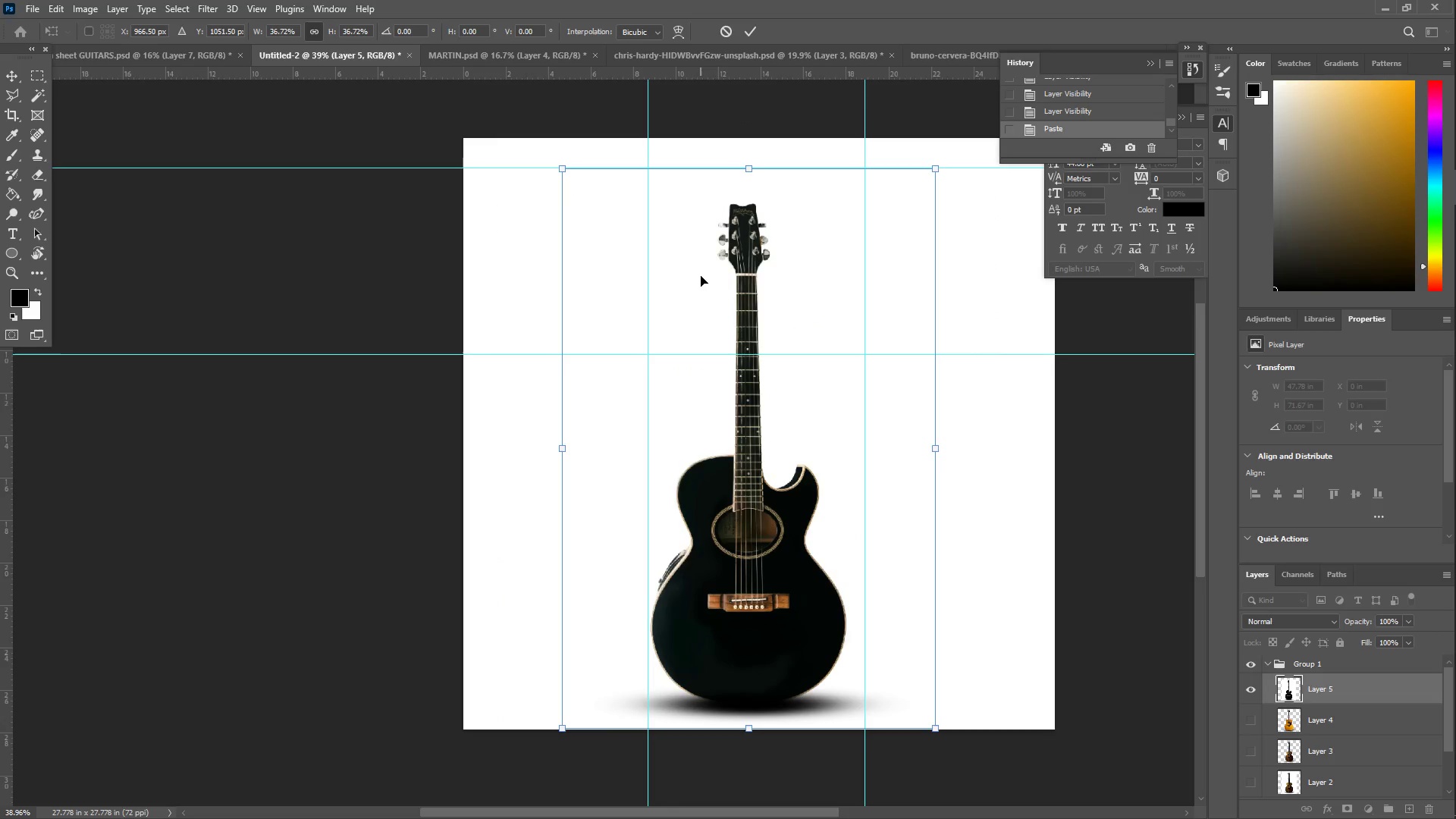 
left_click_drag(start_coordinate=[715, 277], to_coordinate=[724, 277])
 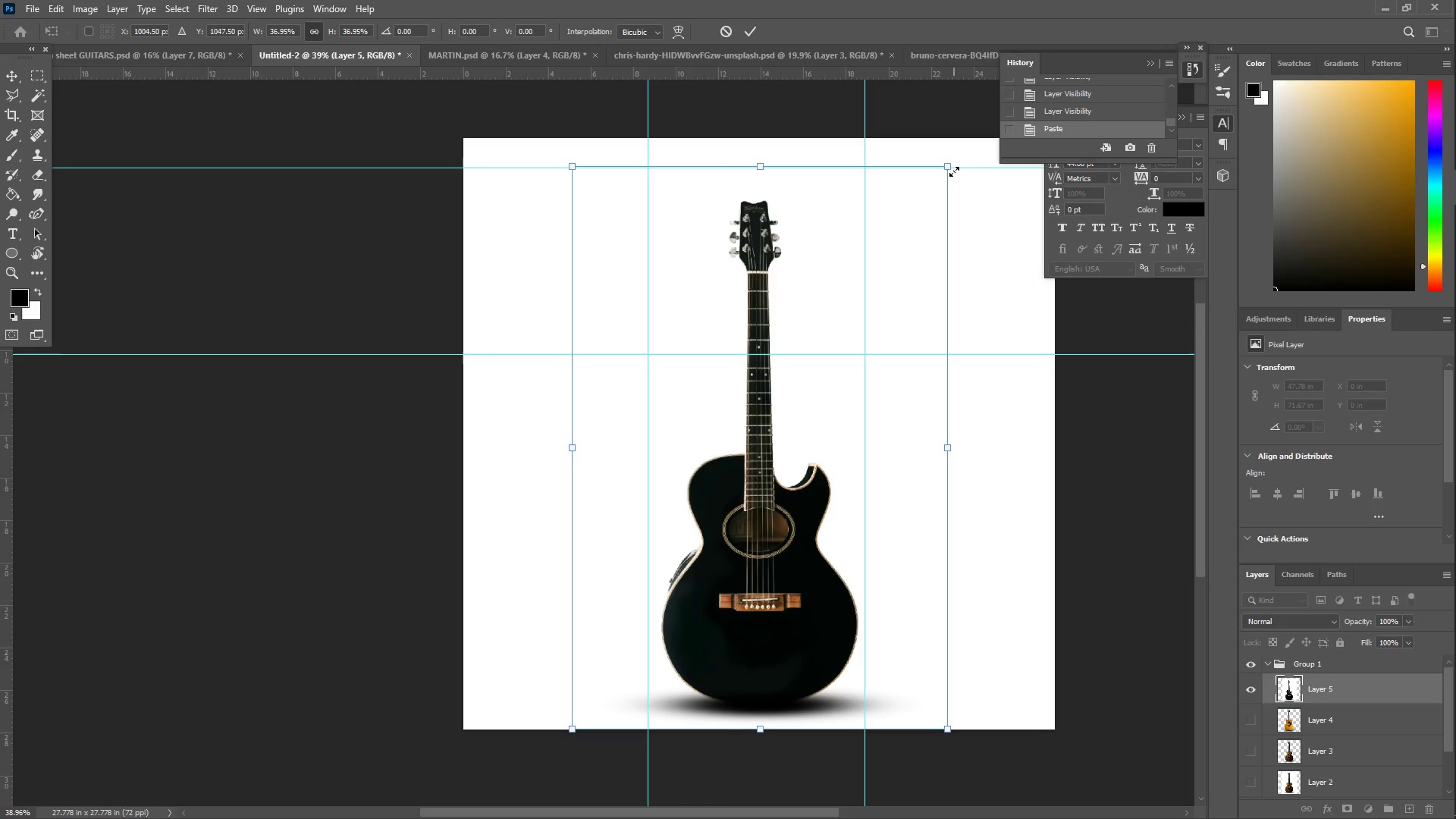 
key(Enter)
 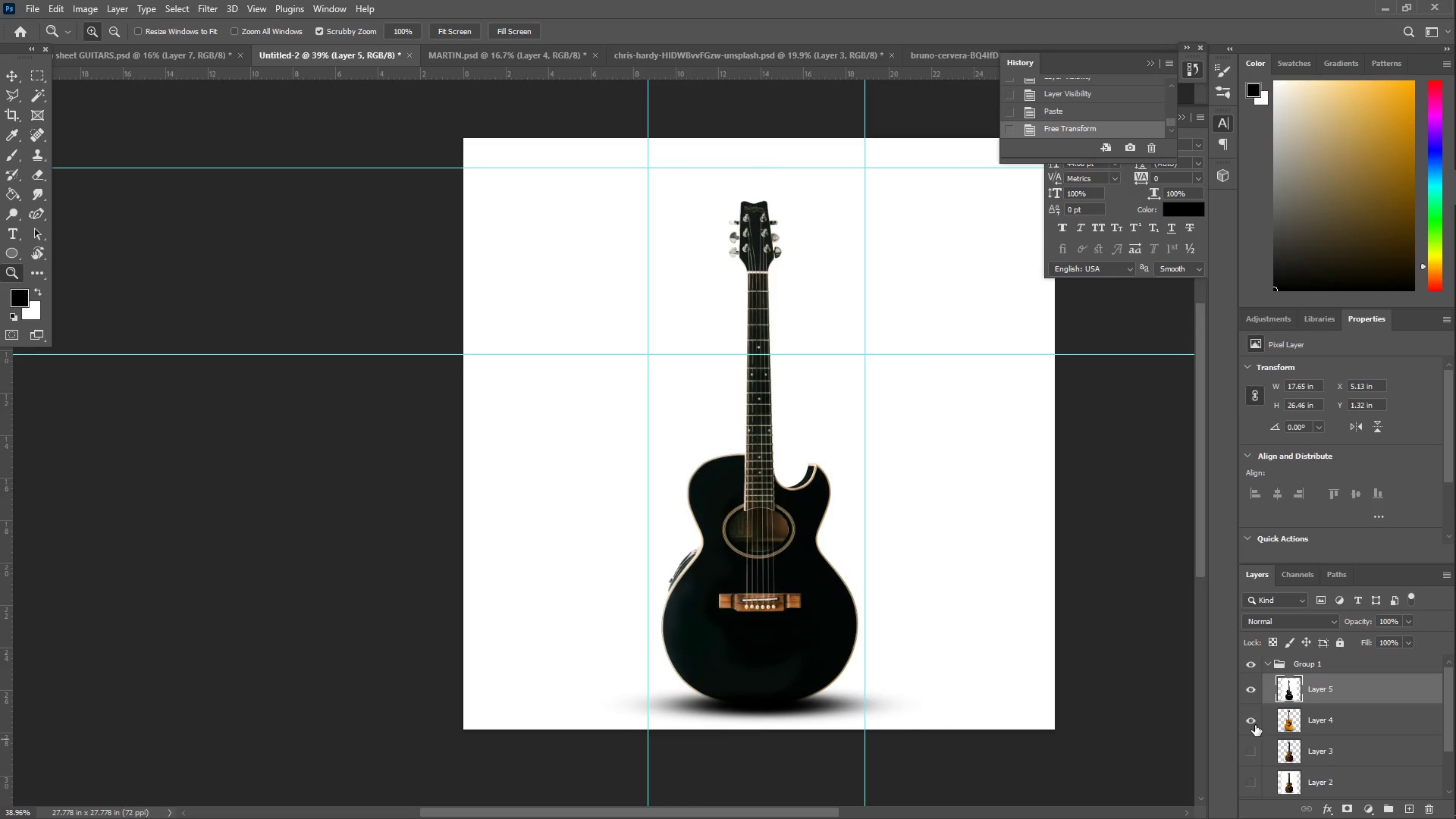 
double_click([1255, 725])
 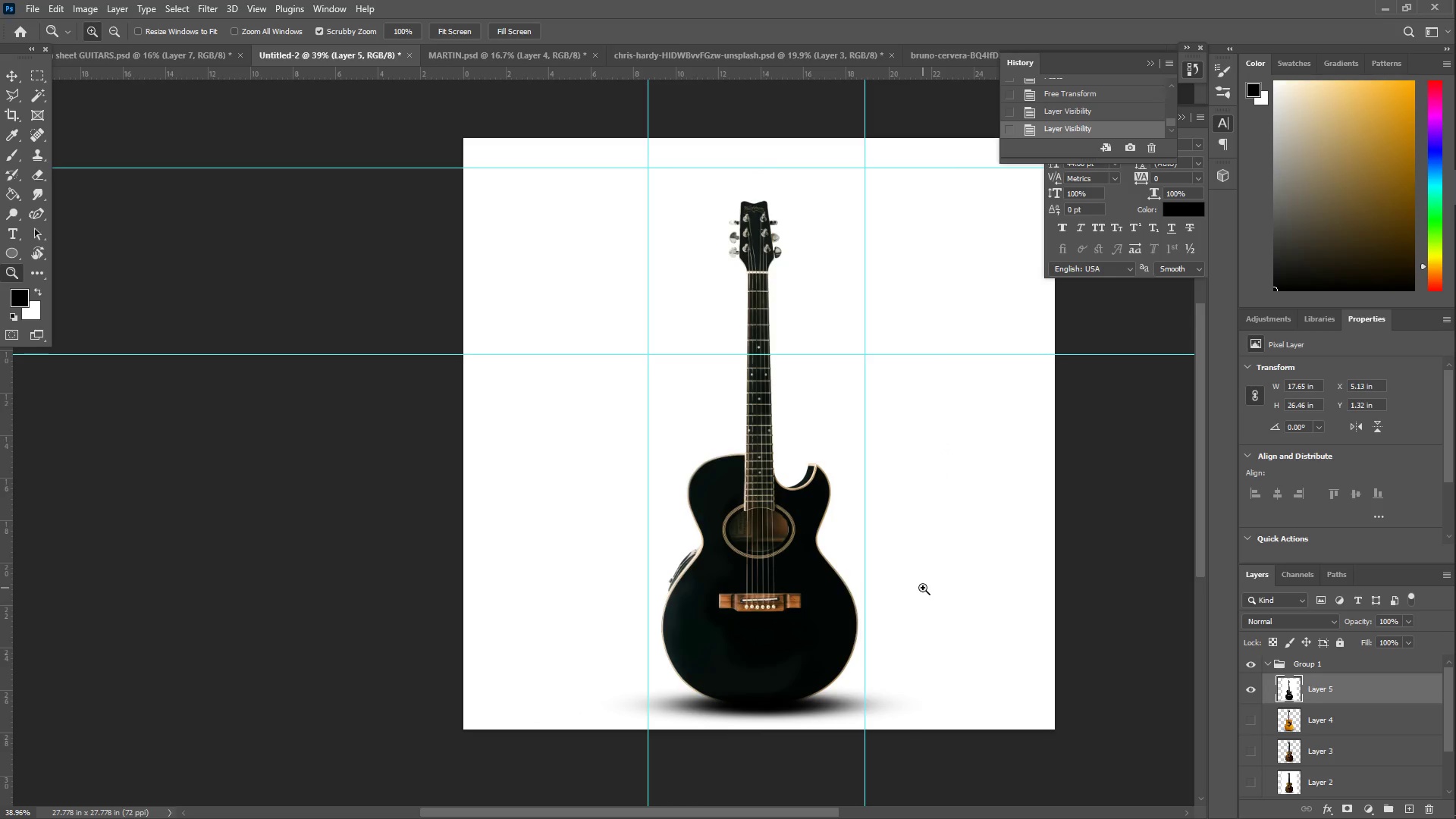 
scroll: coordinate [843, 431], scroll_direction: up, amount: 2.0
 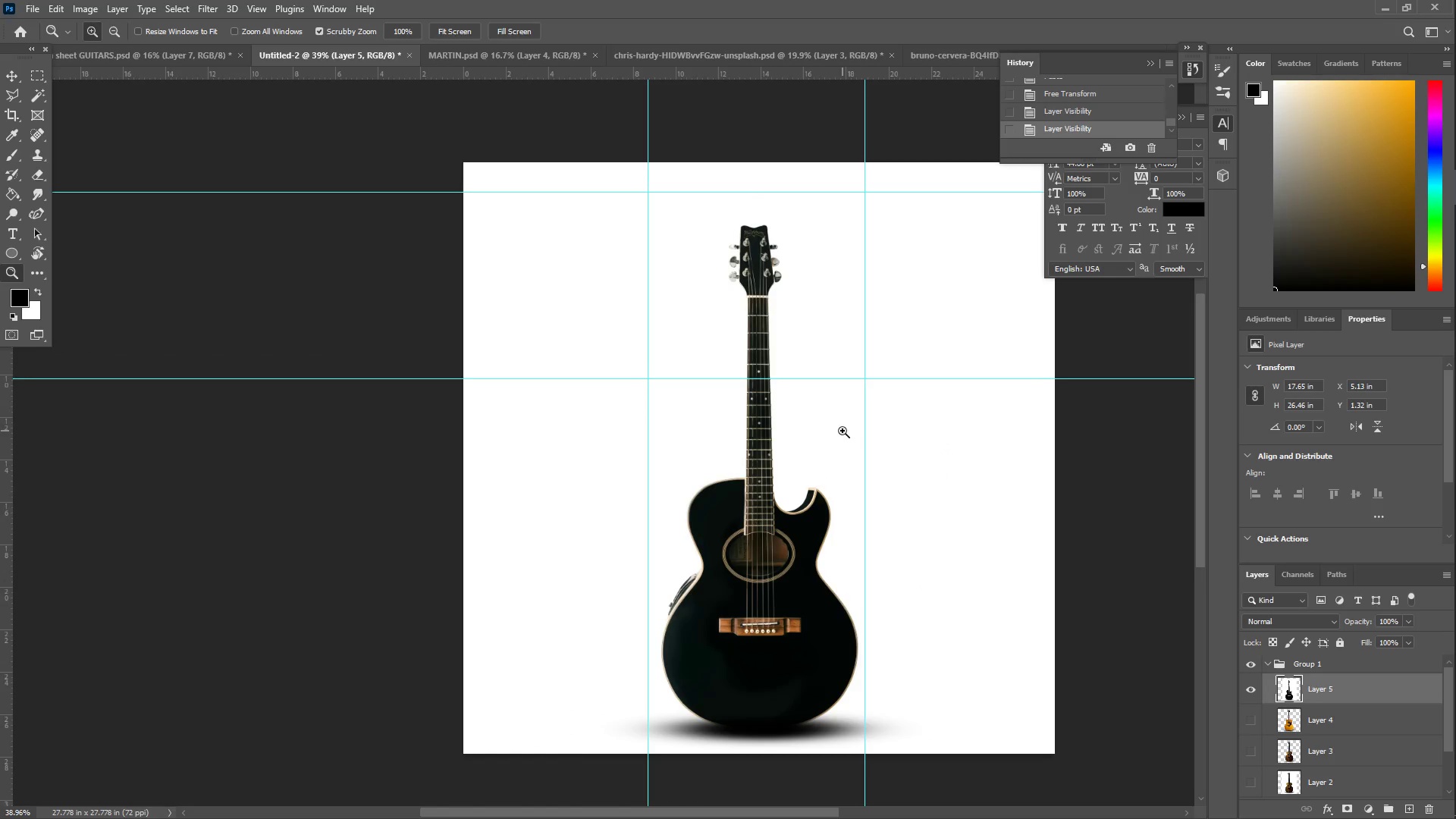 
key(Control+T)
 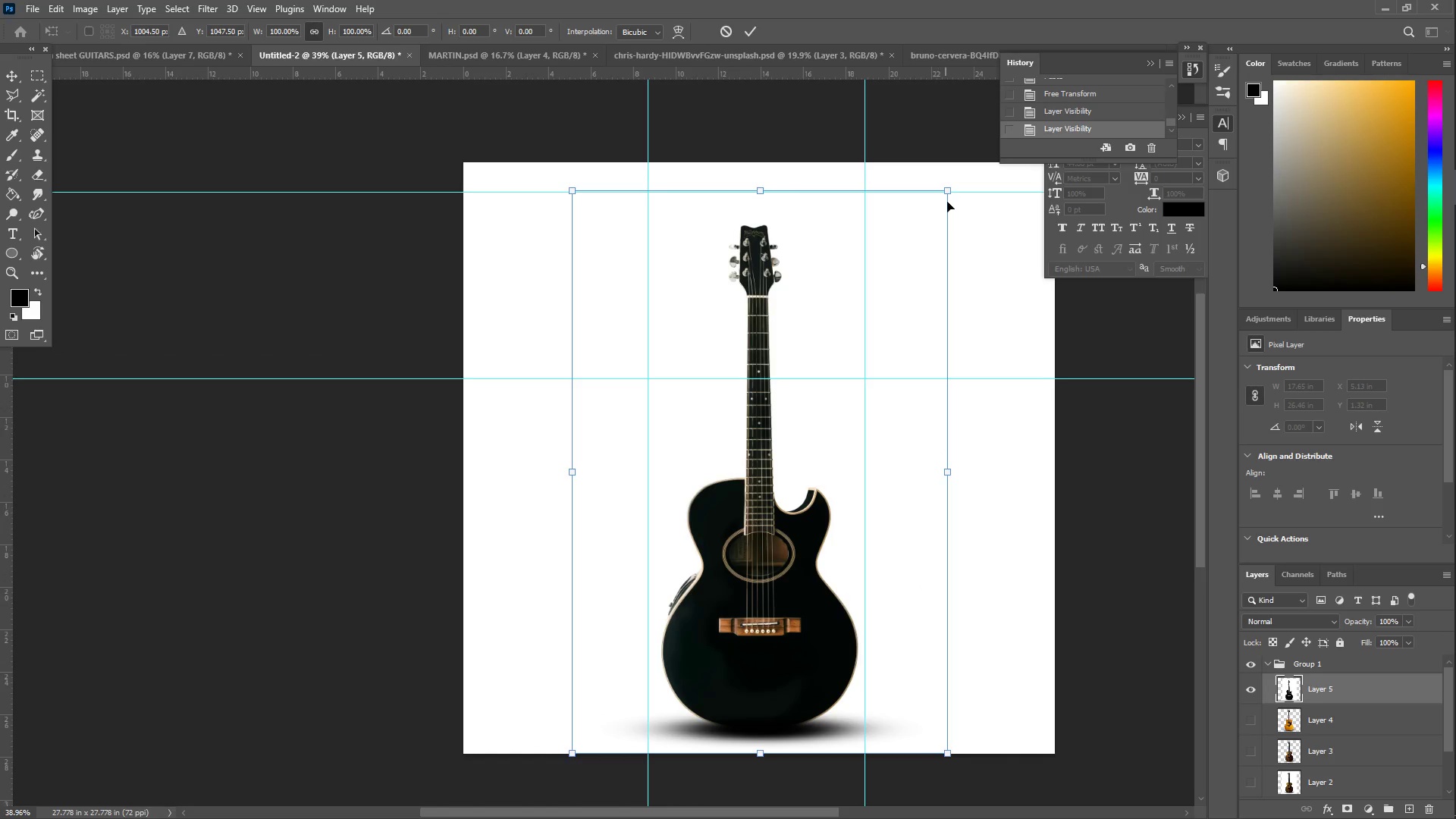 
left_click_drag(start_coordinate=[950, 195], to_coordinate=[985, 169])
 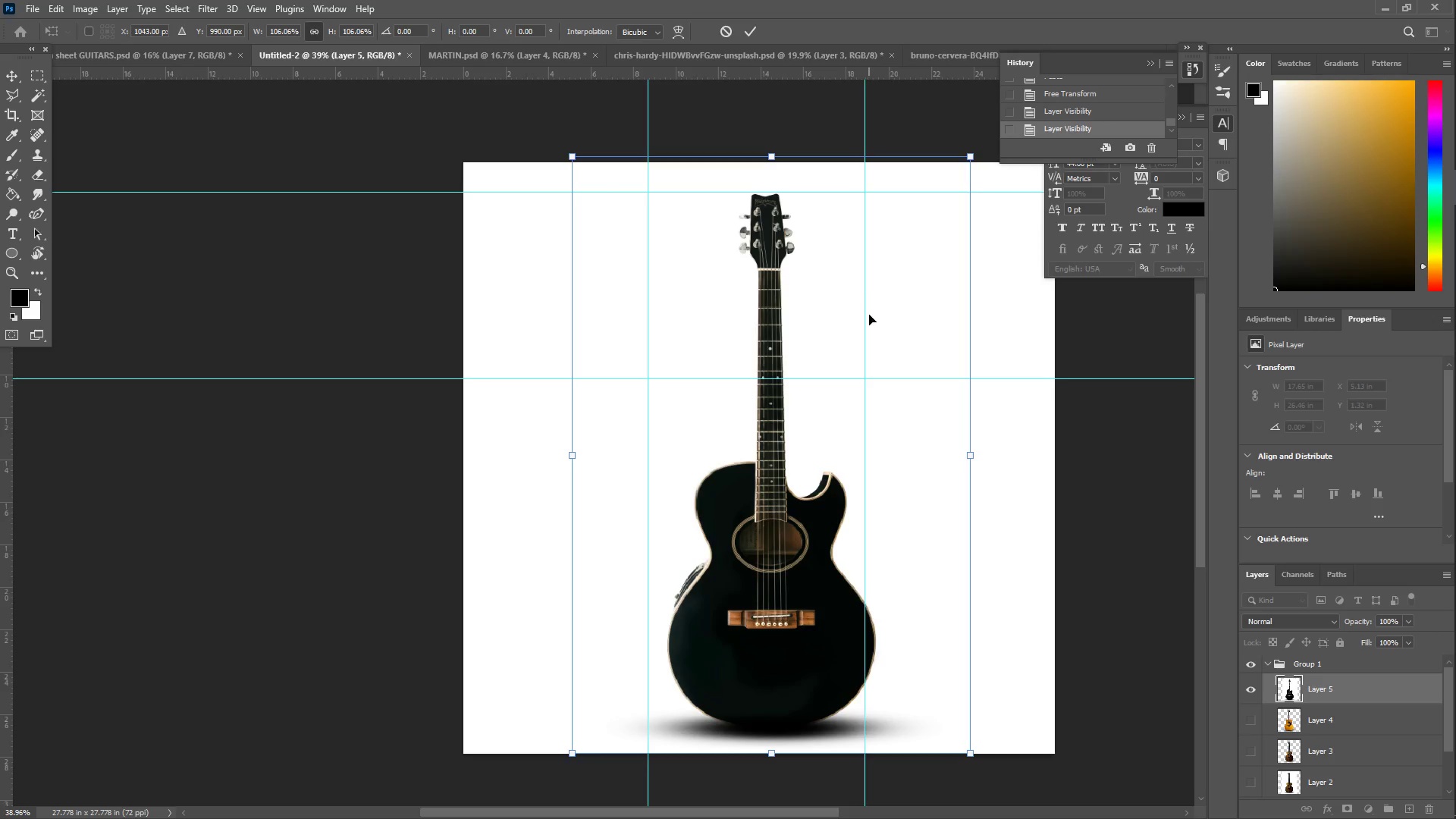 
left_click_drag(start_coordinate=[869, 319], to_coordinate=[851, 319])
 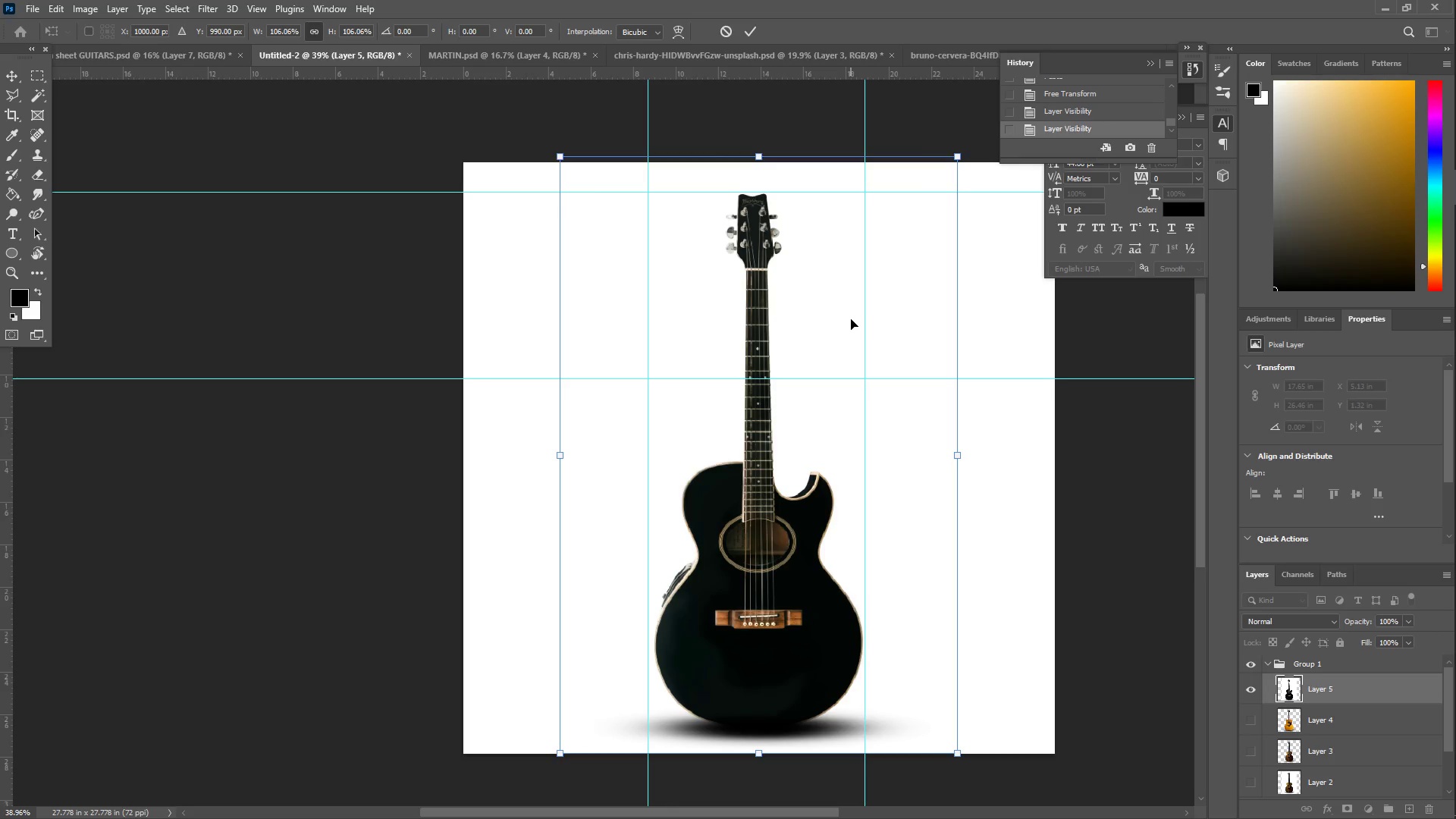 
key(Enter)
 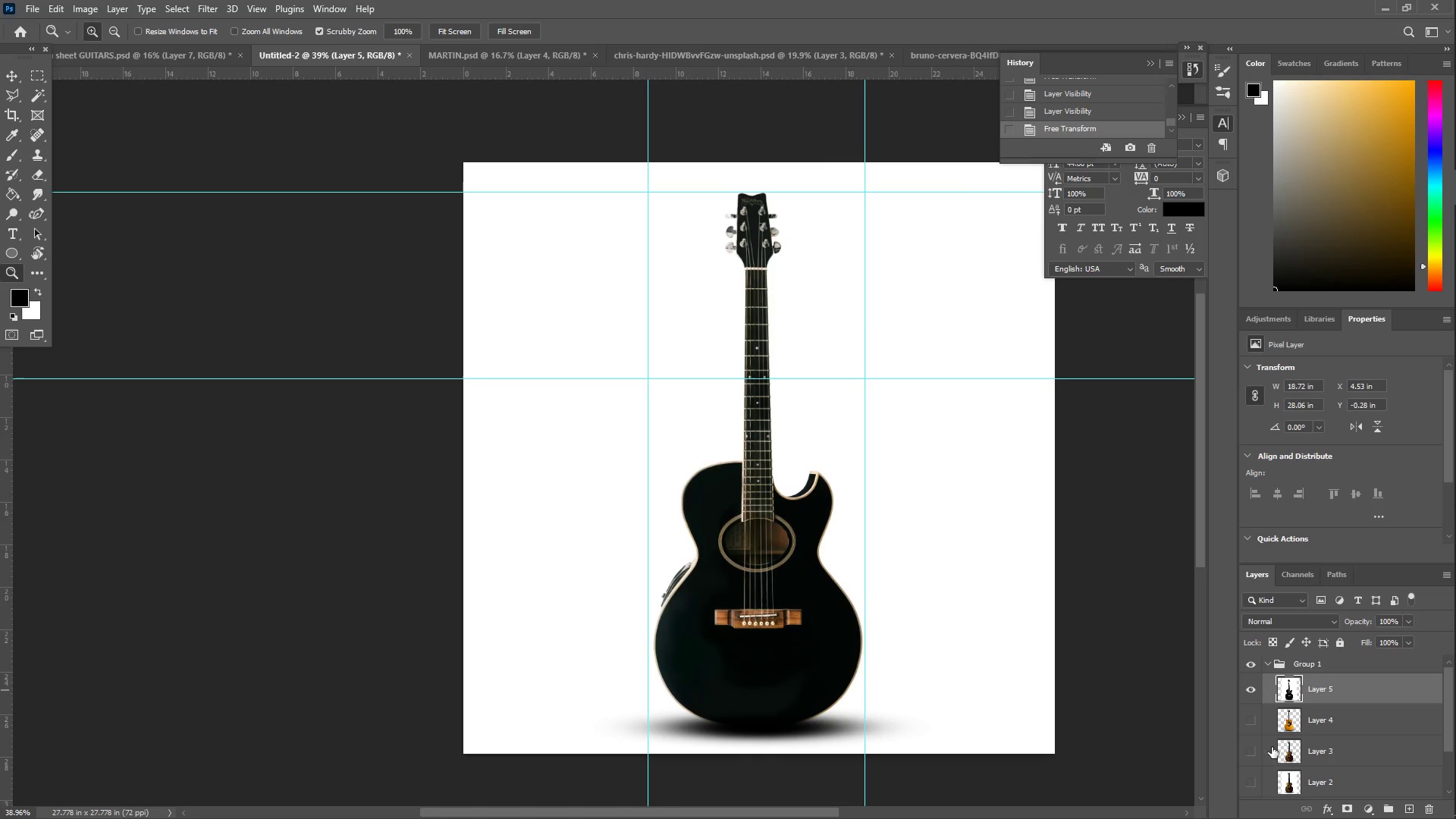 
left_click([1253, 723])
 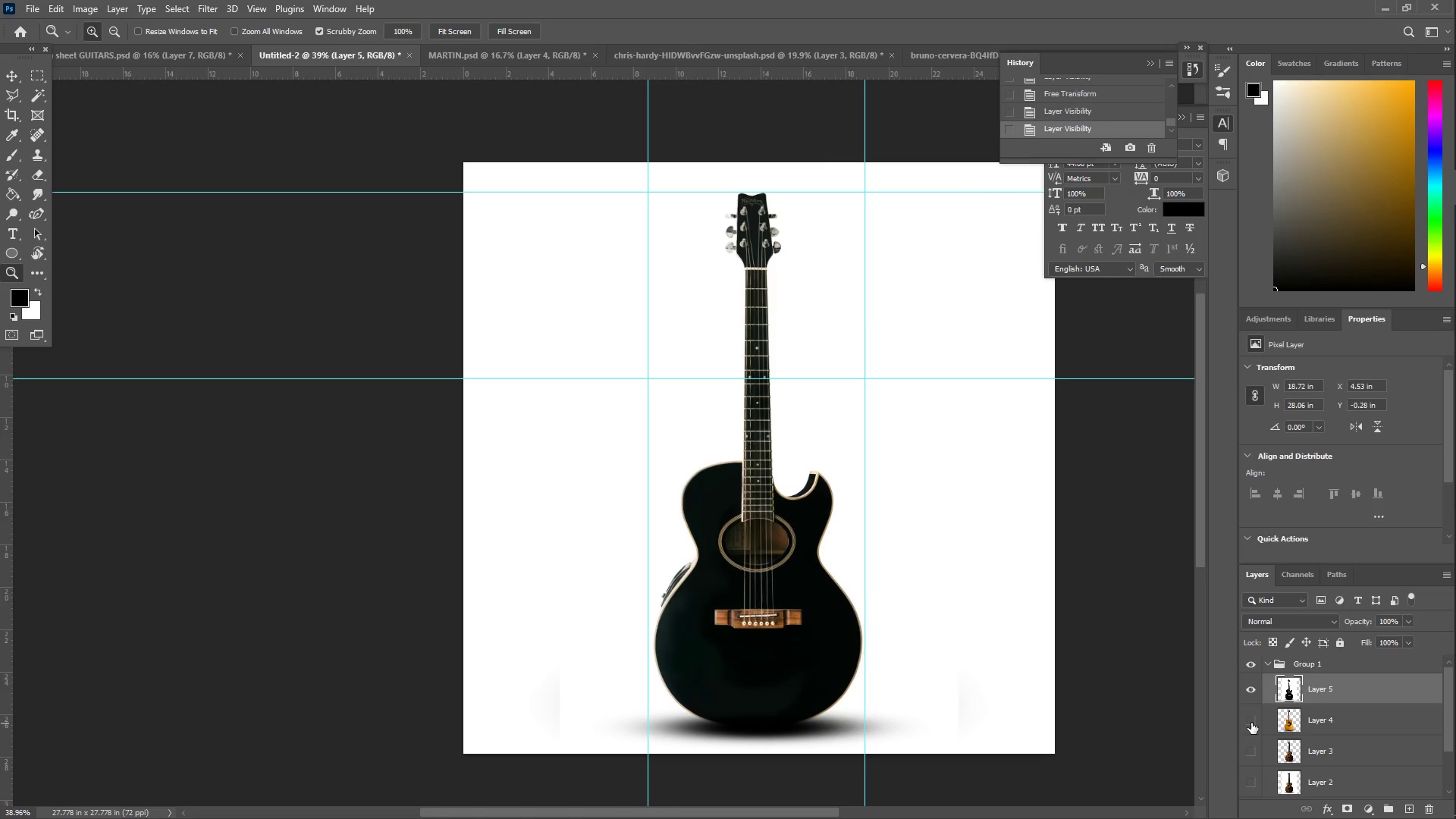 
left_click([1254, 758])
 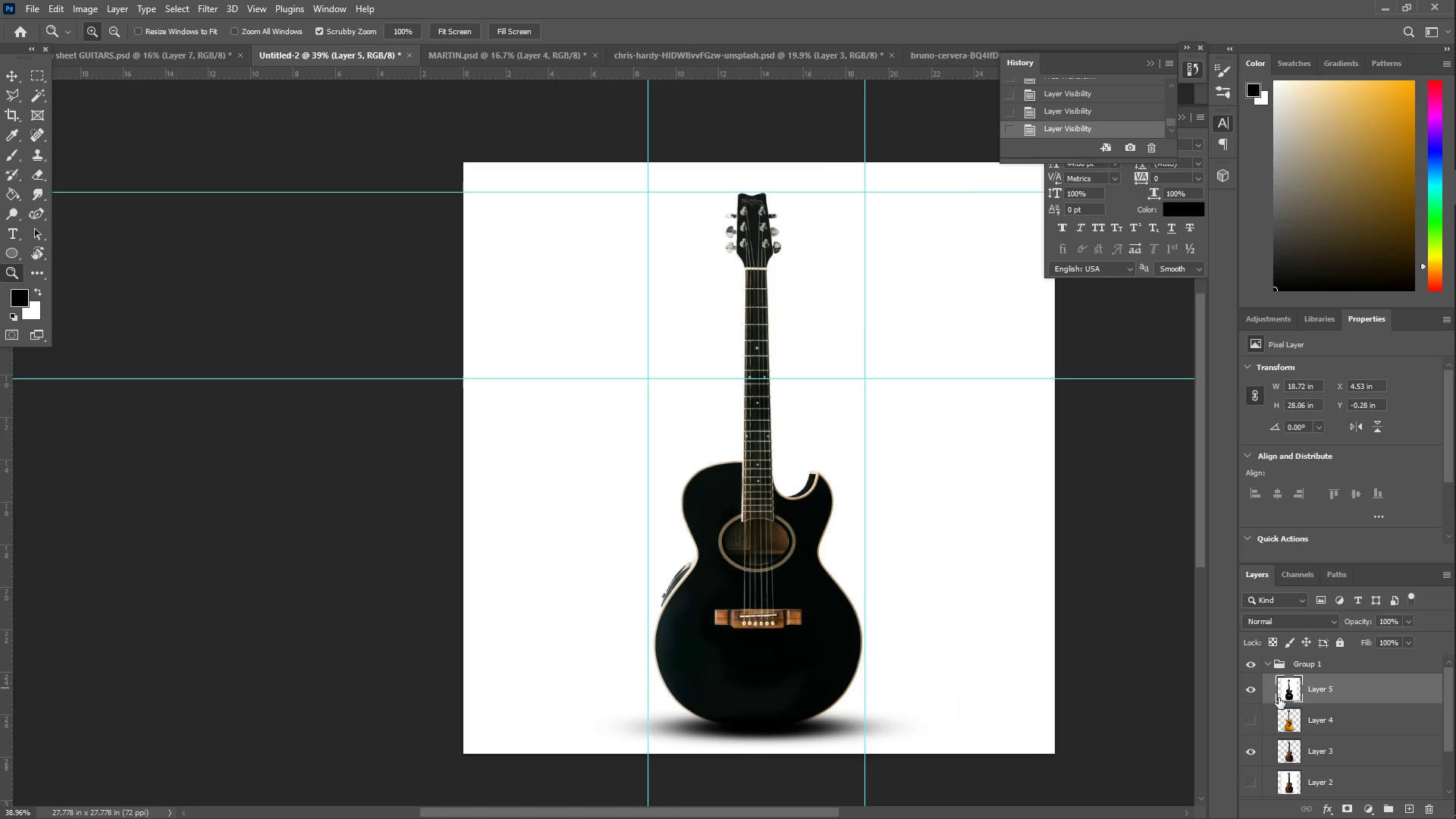 
double_click([1258, 717])
 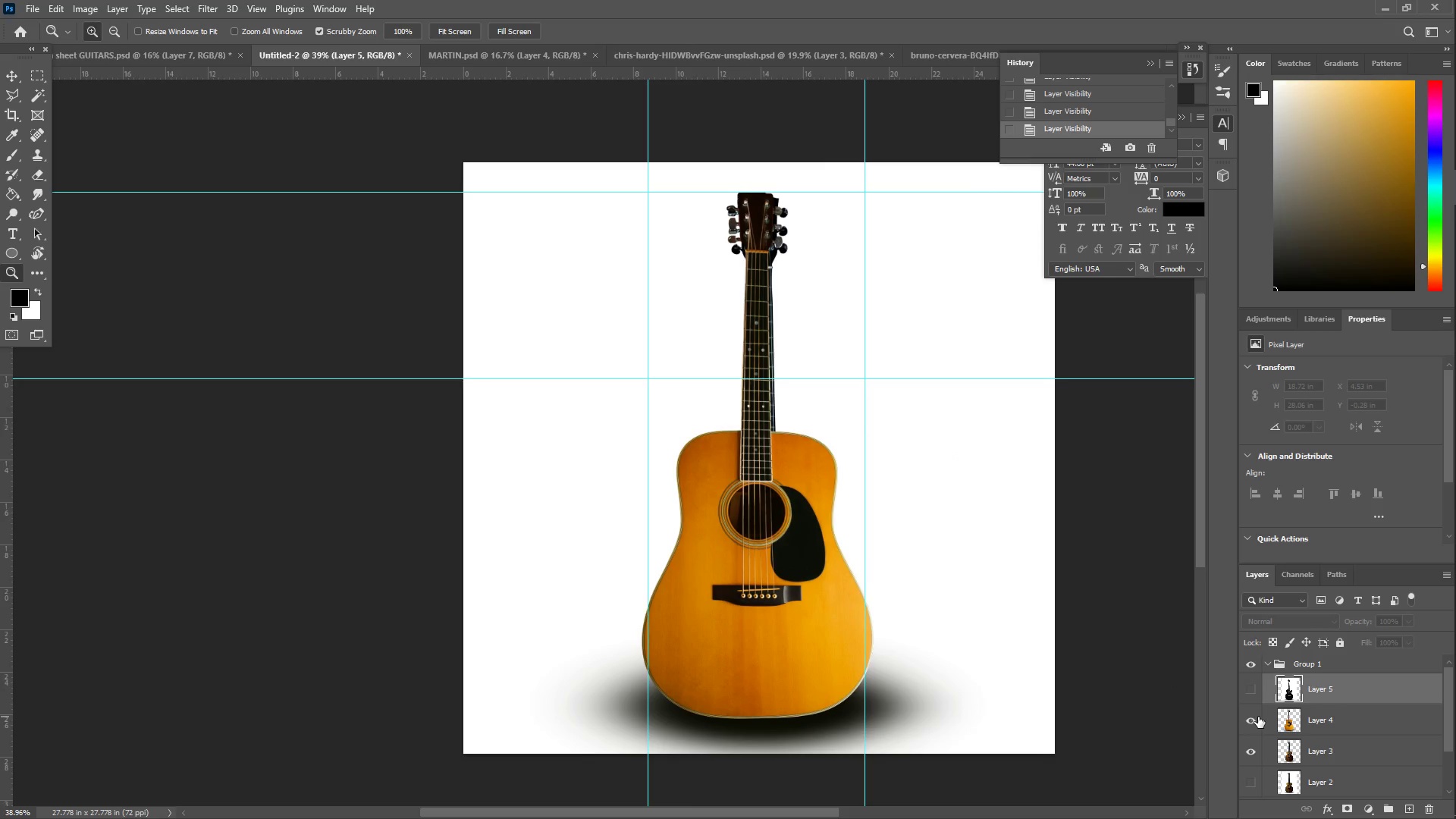 
left_click([1258, 717])
 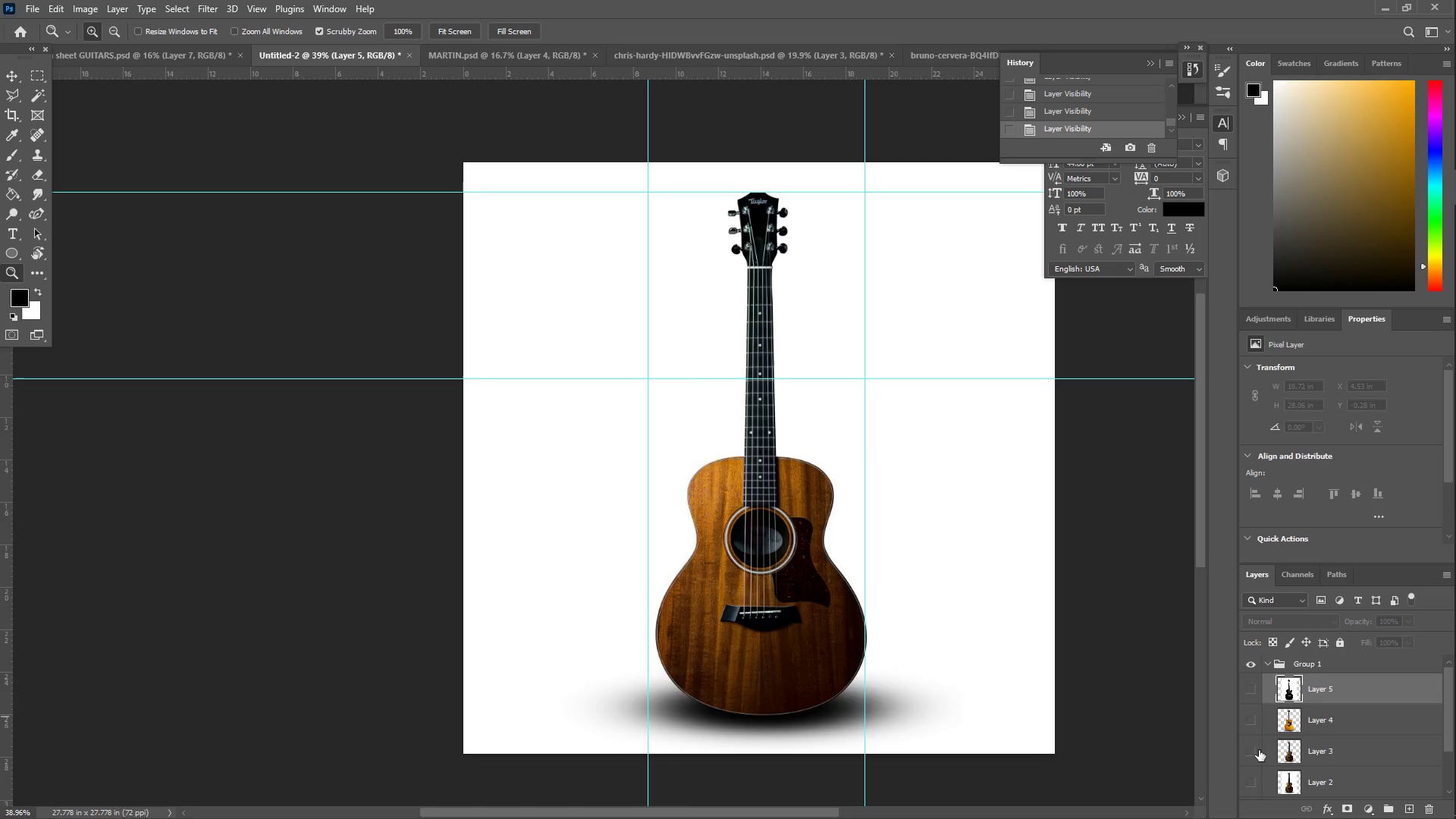 
double_click([1254, 695])
 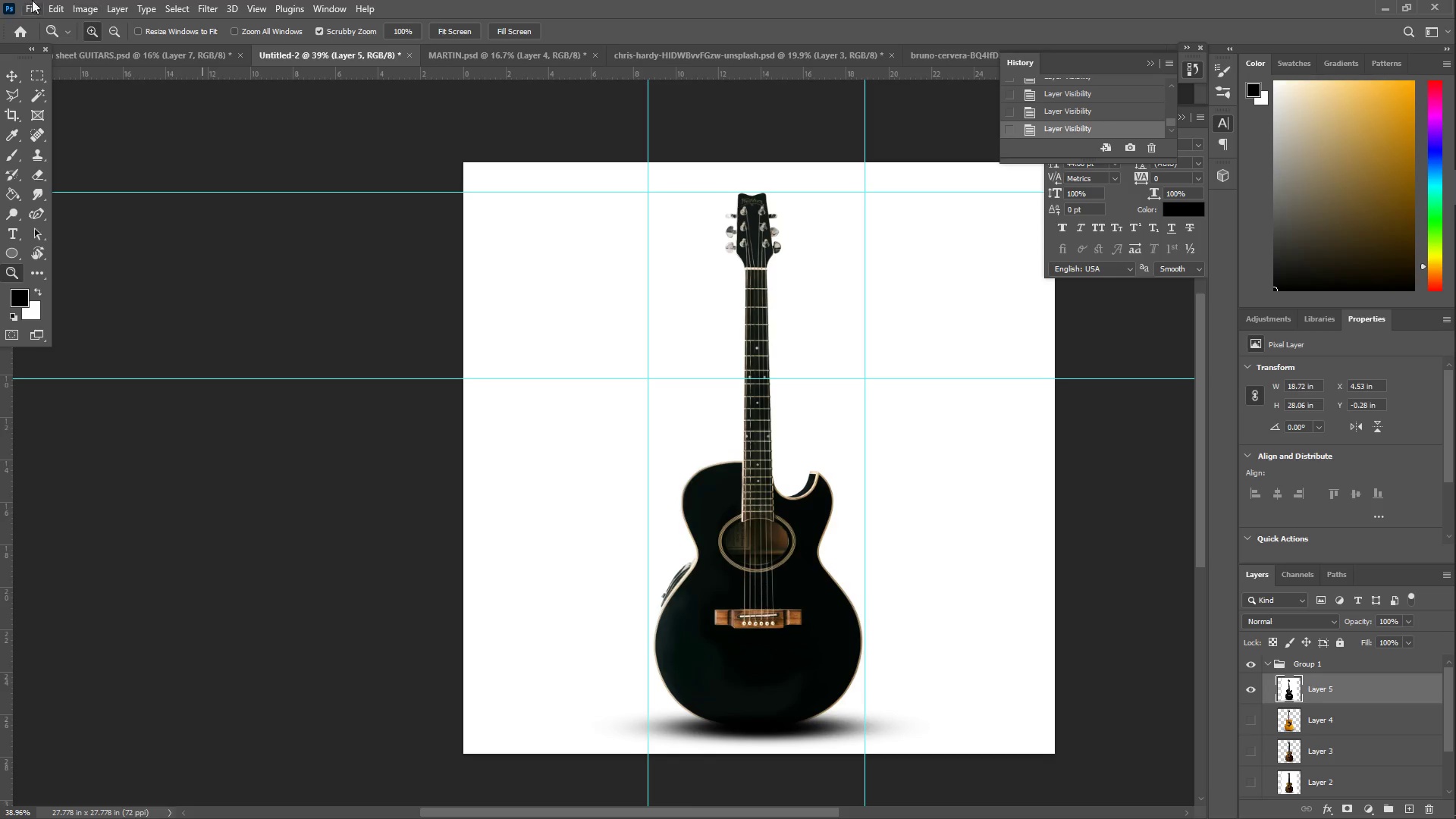 
left_click([33, 5])
 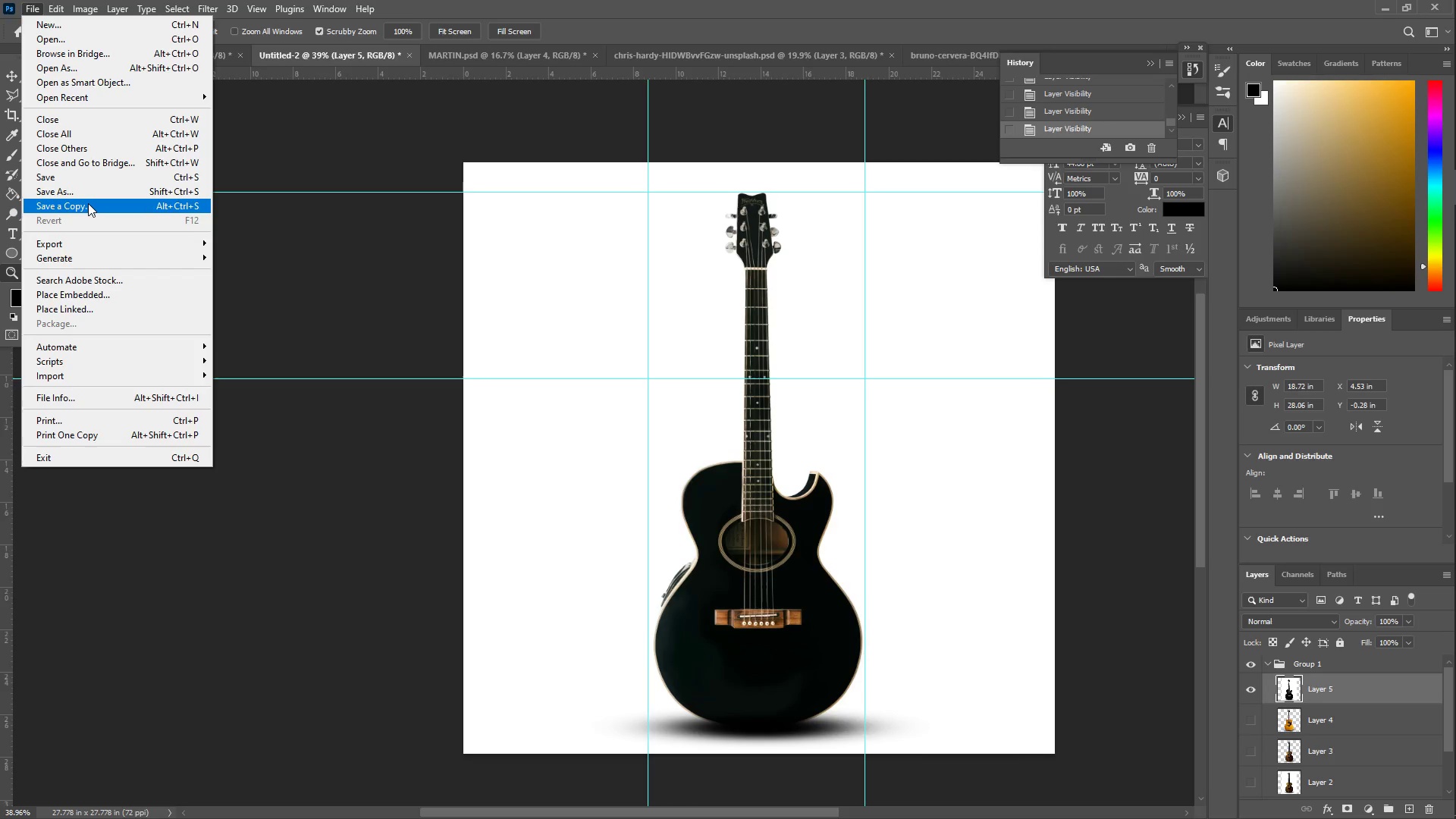 
left_click([88, 203])
 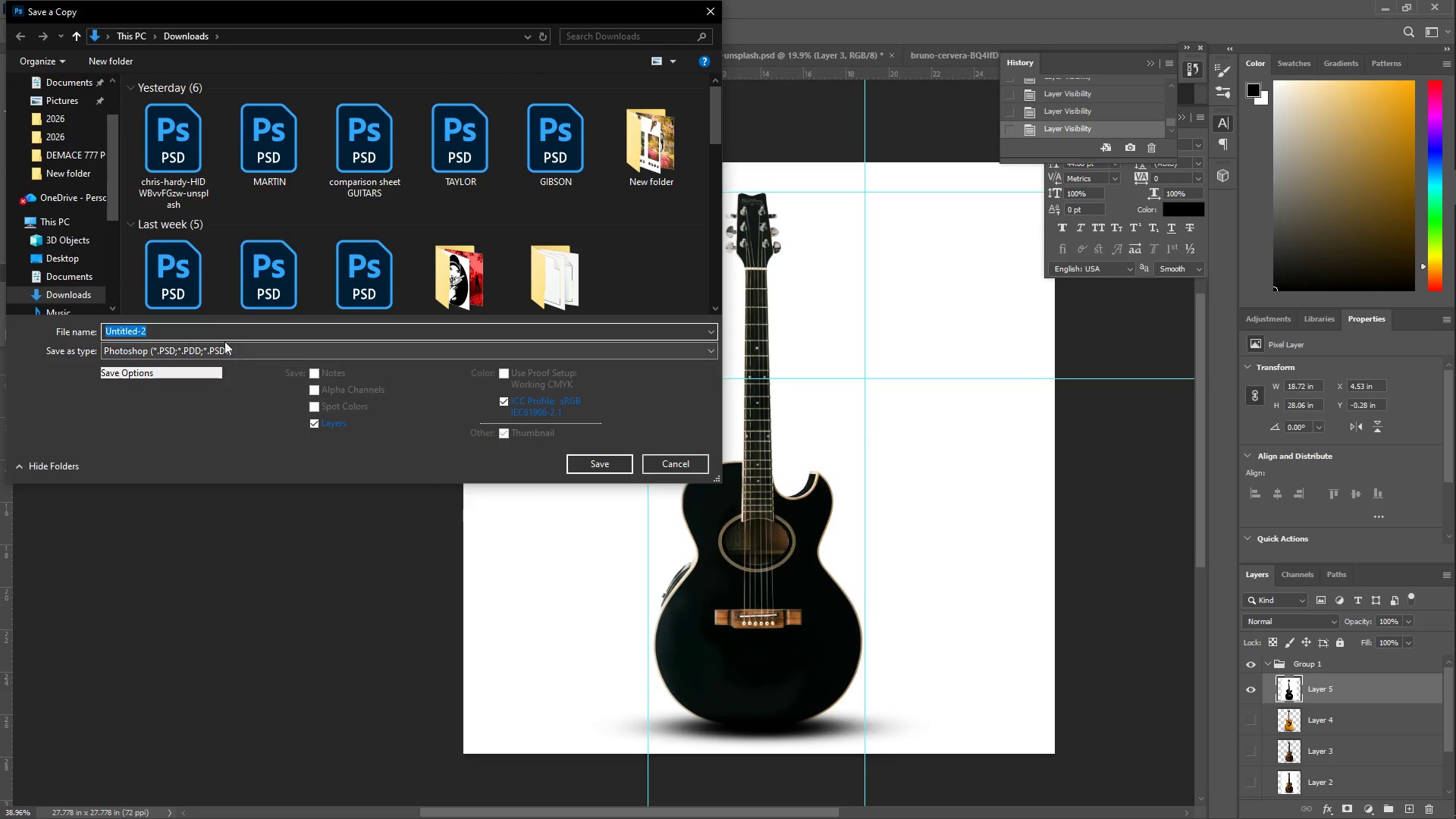 
left_click([708, 465])
 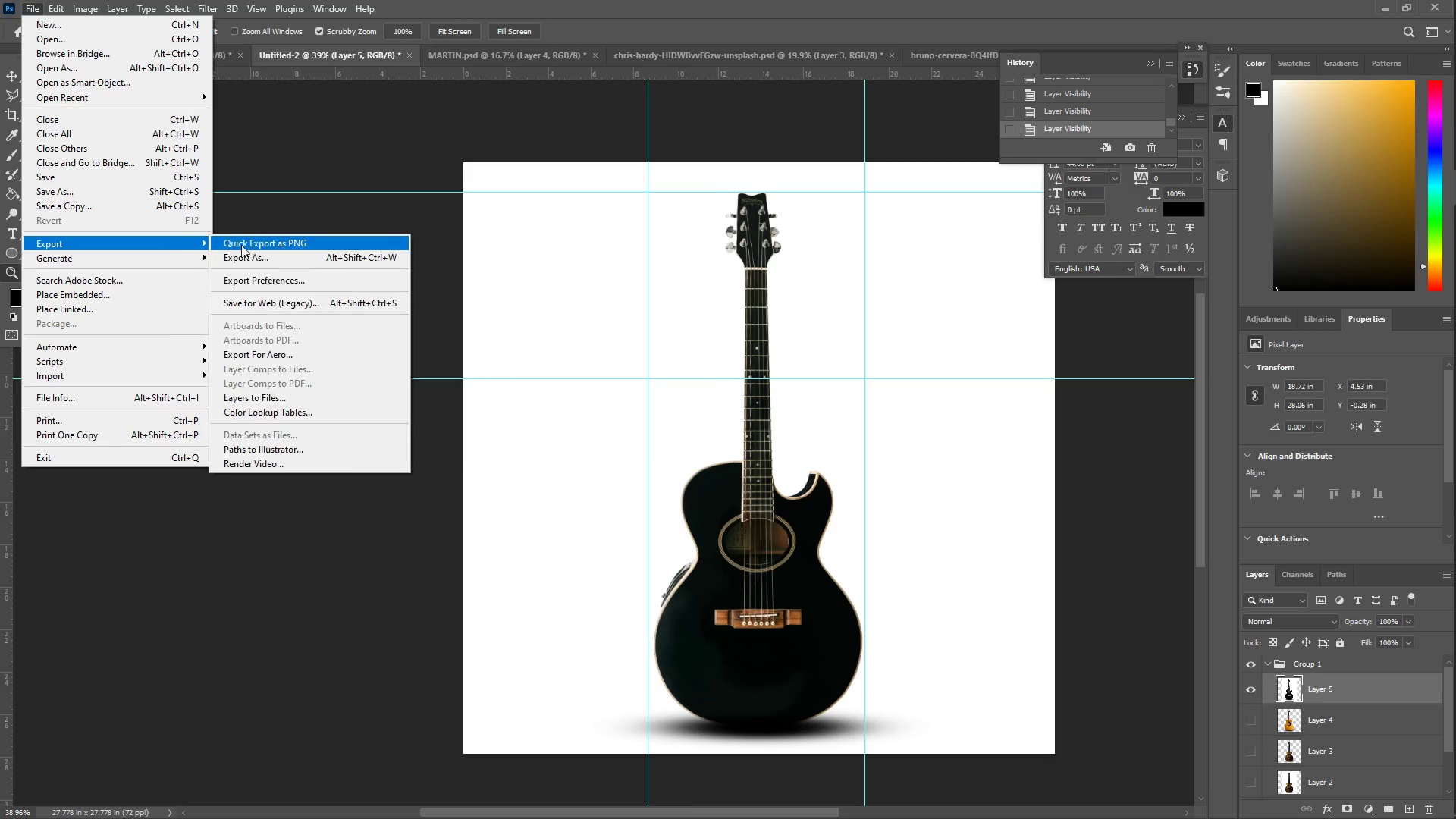 
left_click([262, 263])
 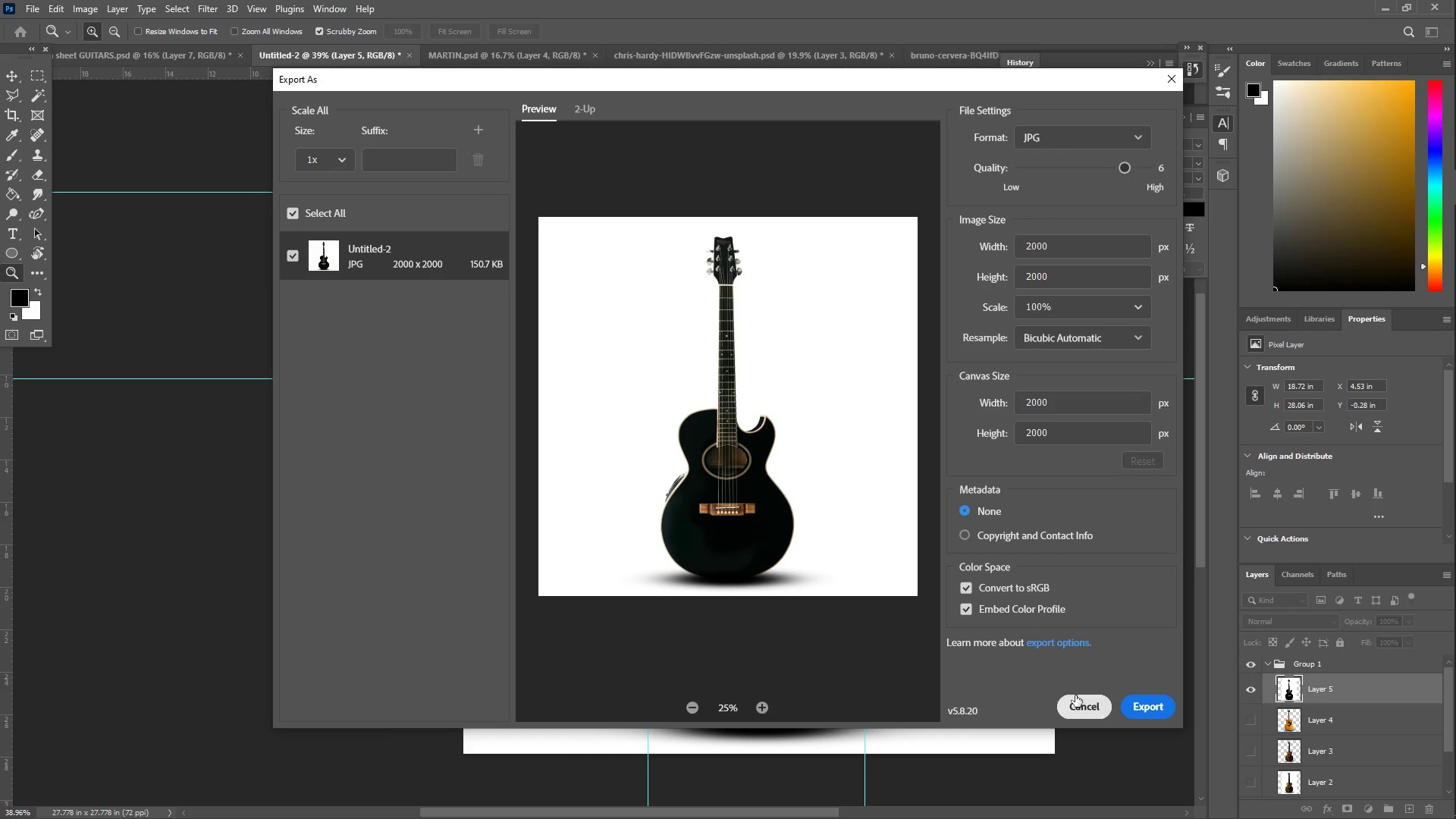 
left_click([1141, 710])
 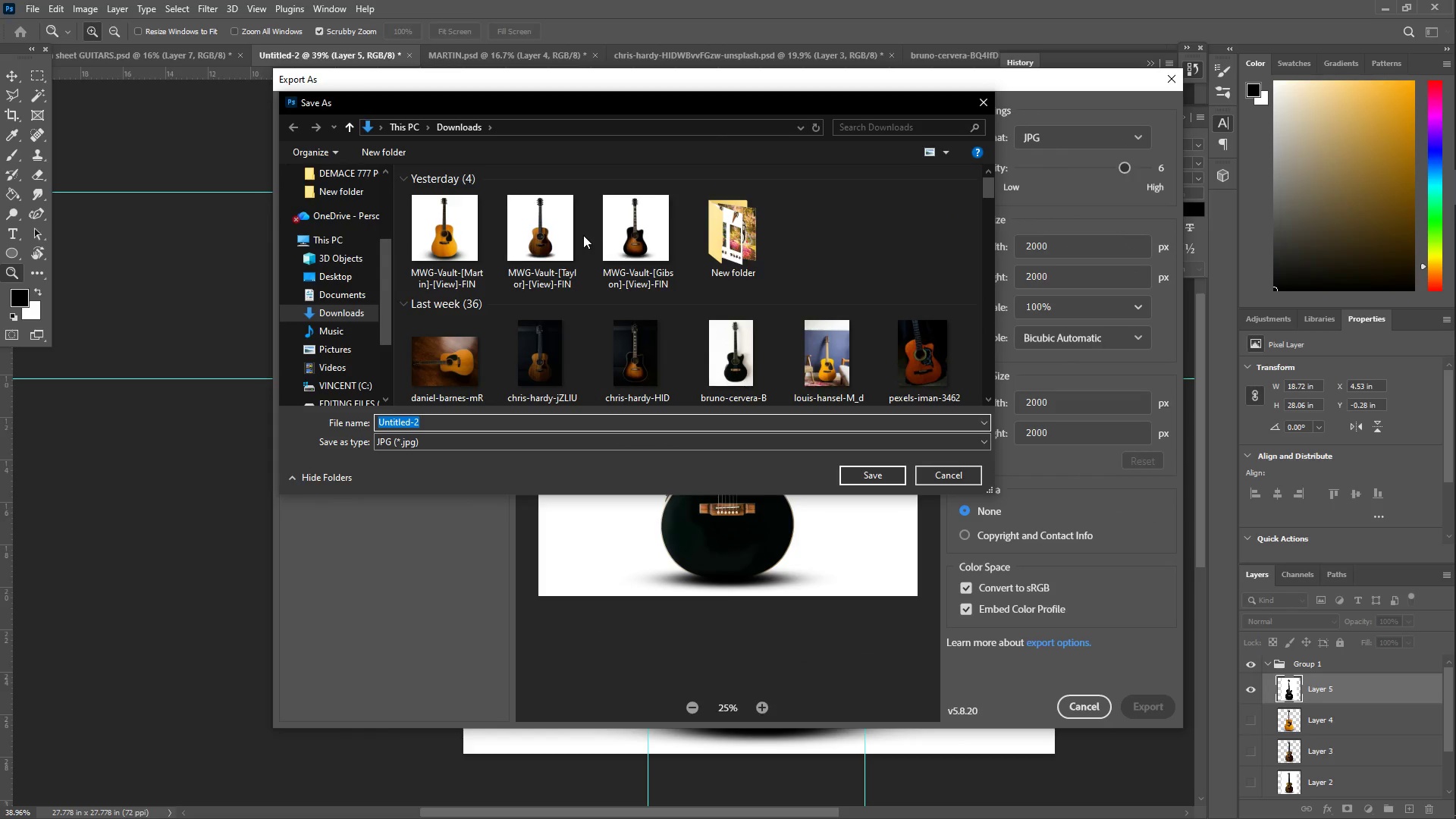 
left_click([624, 231])
 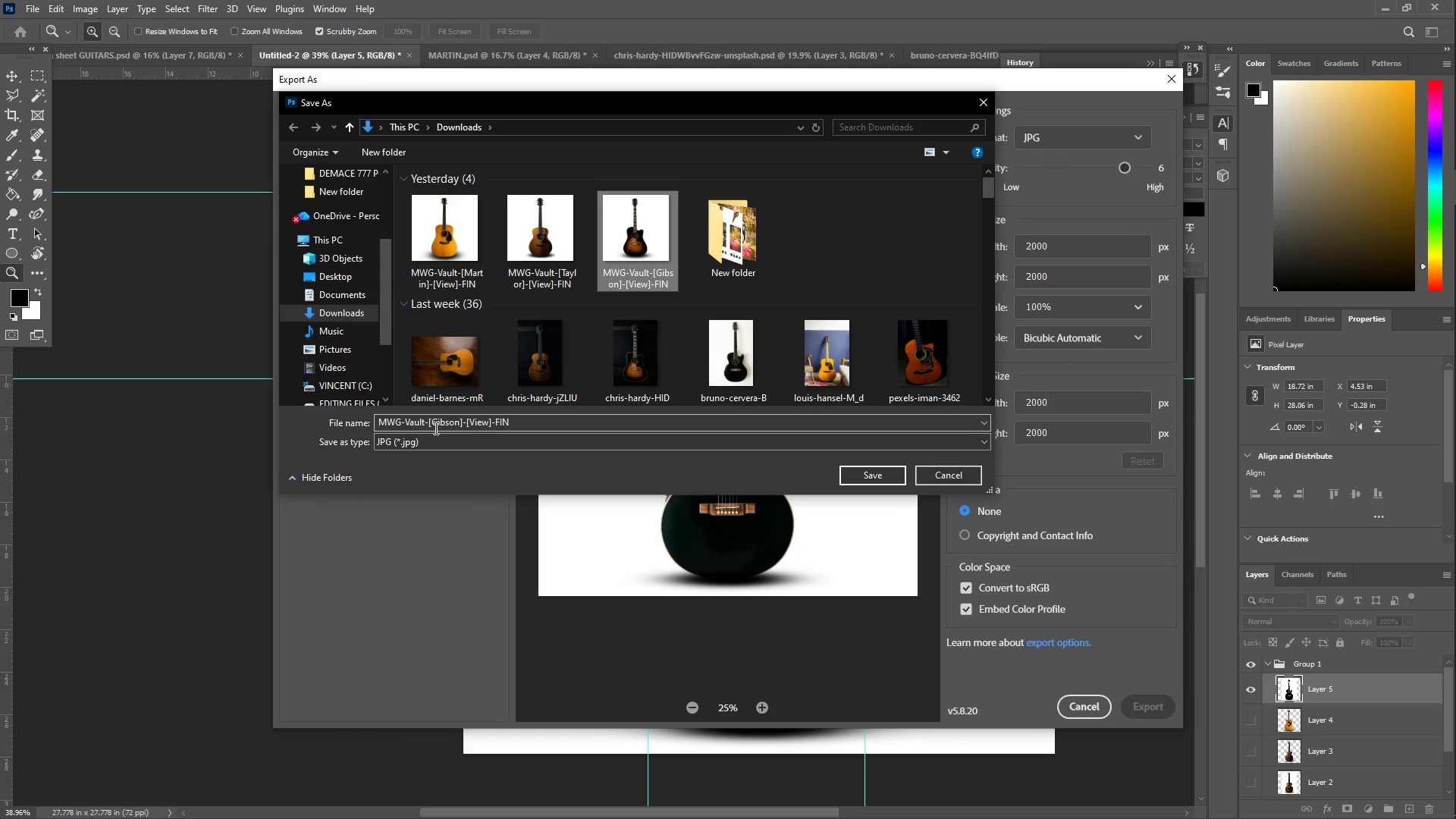 
double_click([448, 425])
 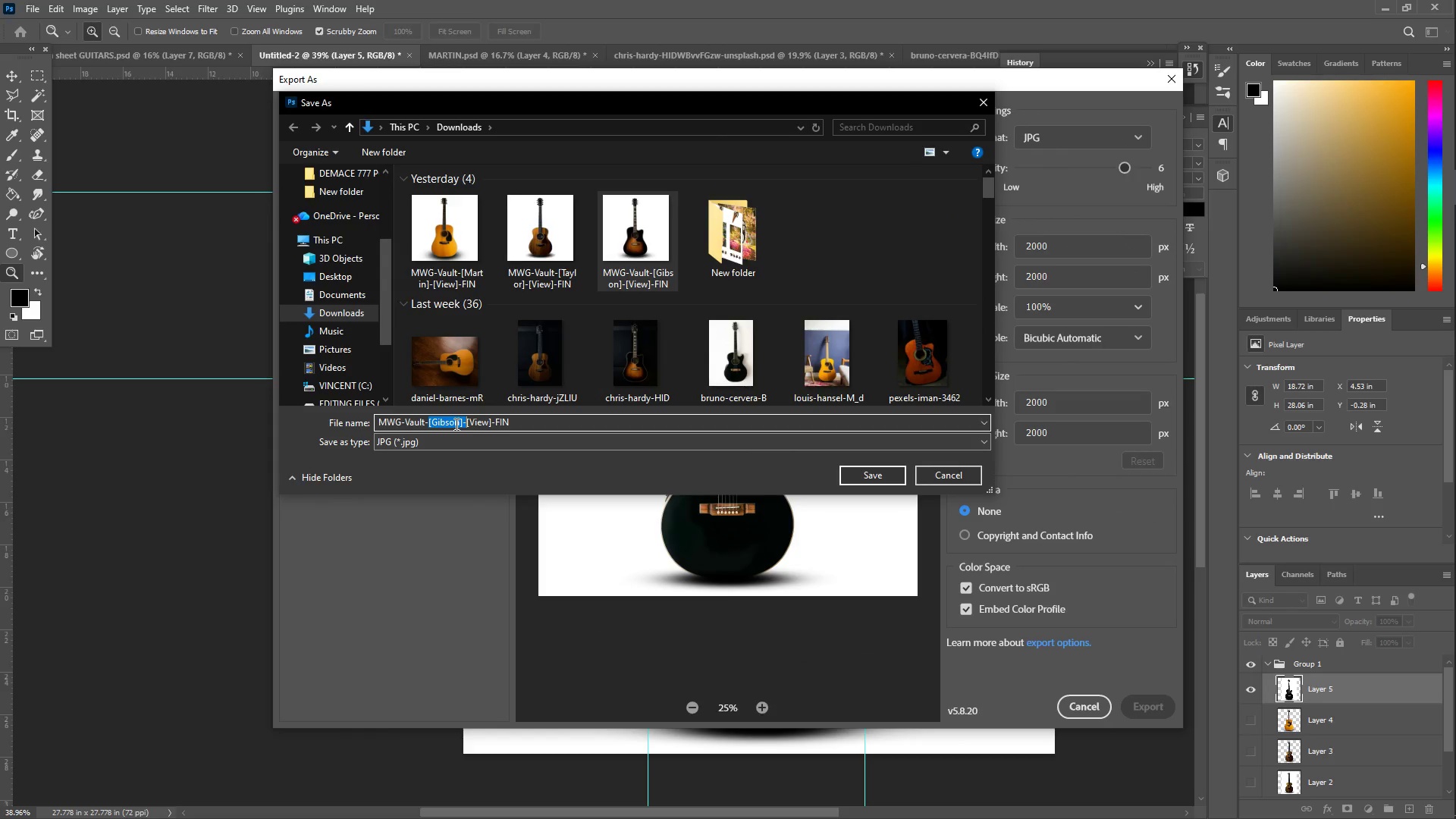 
double_click([460, 424])
 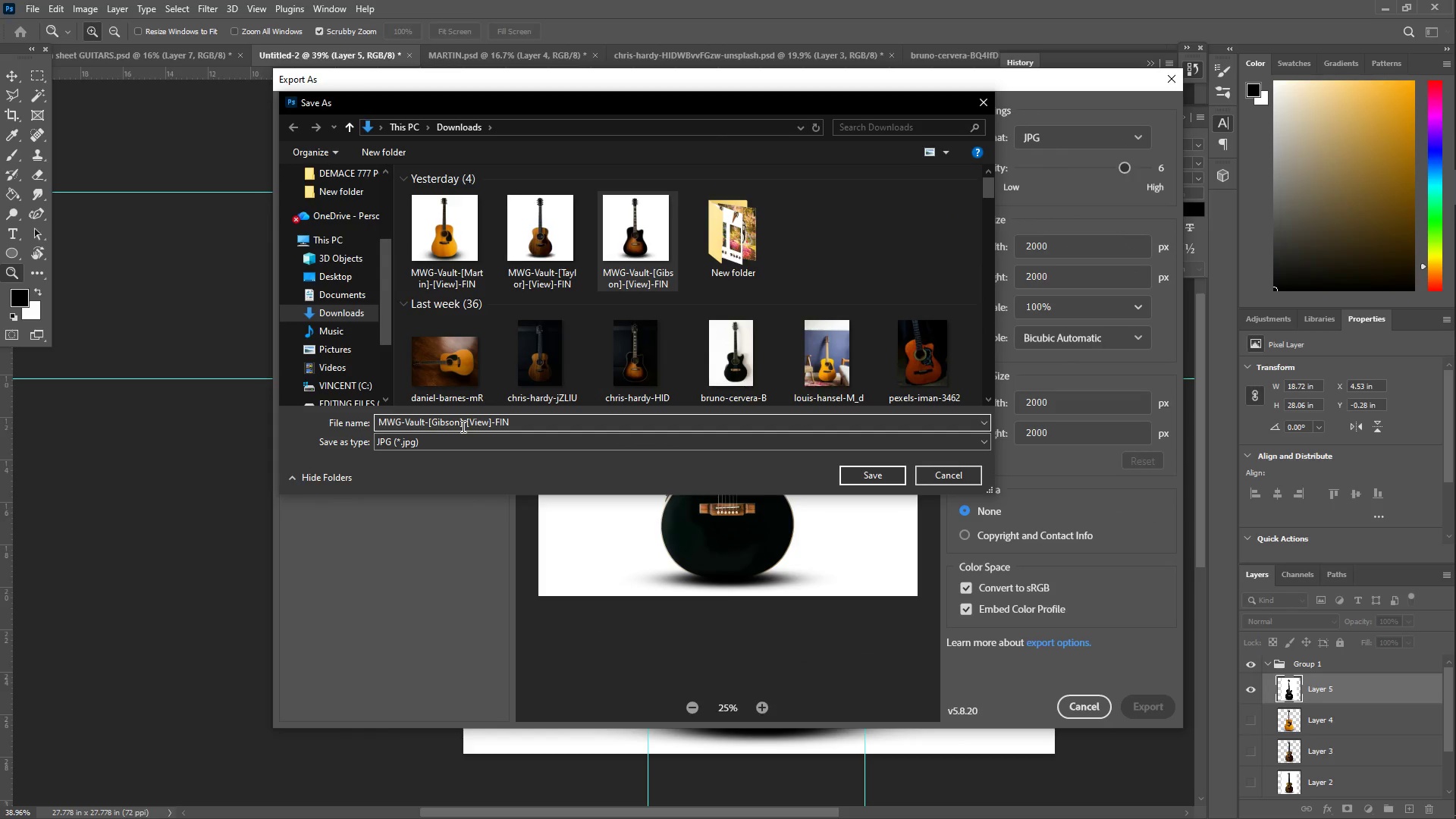 
key(Backspace)
key(Backspace)
key(Backspace)
key(Backspace)
key(Backspace)
key(Backspace)
type(Washburn)
 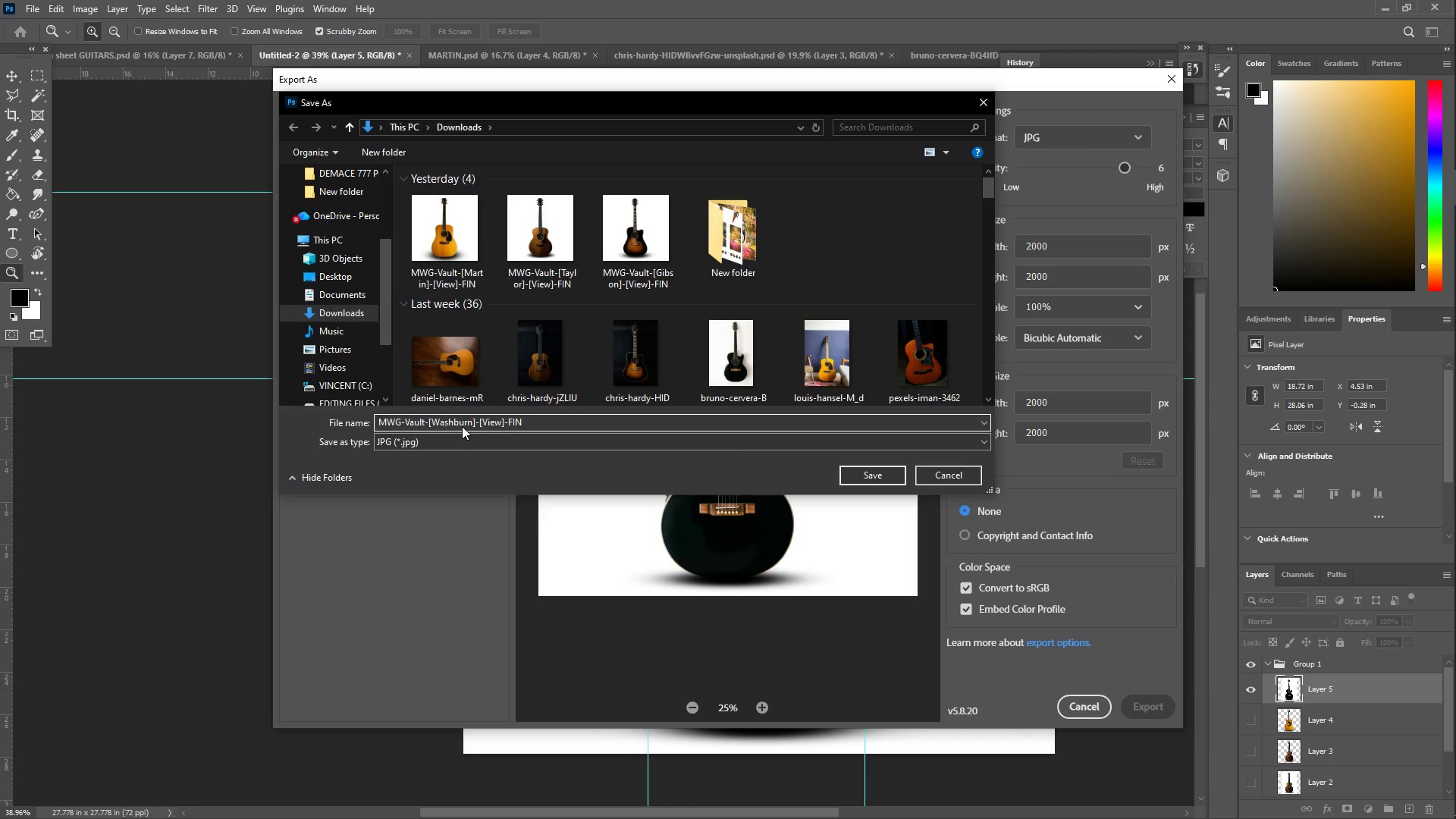 
wait(9.23)
 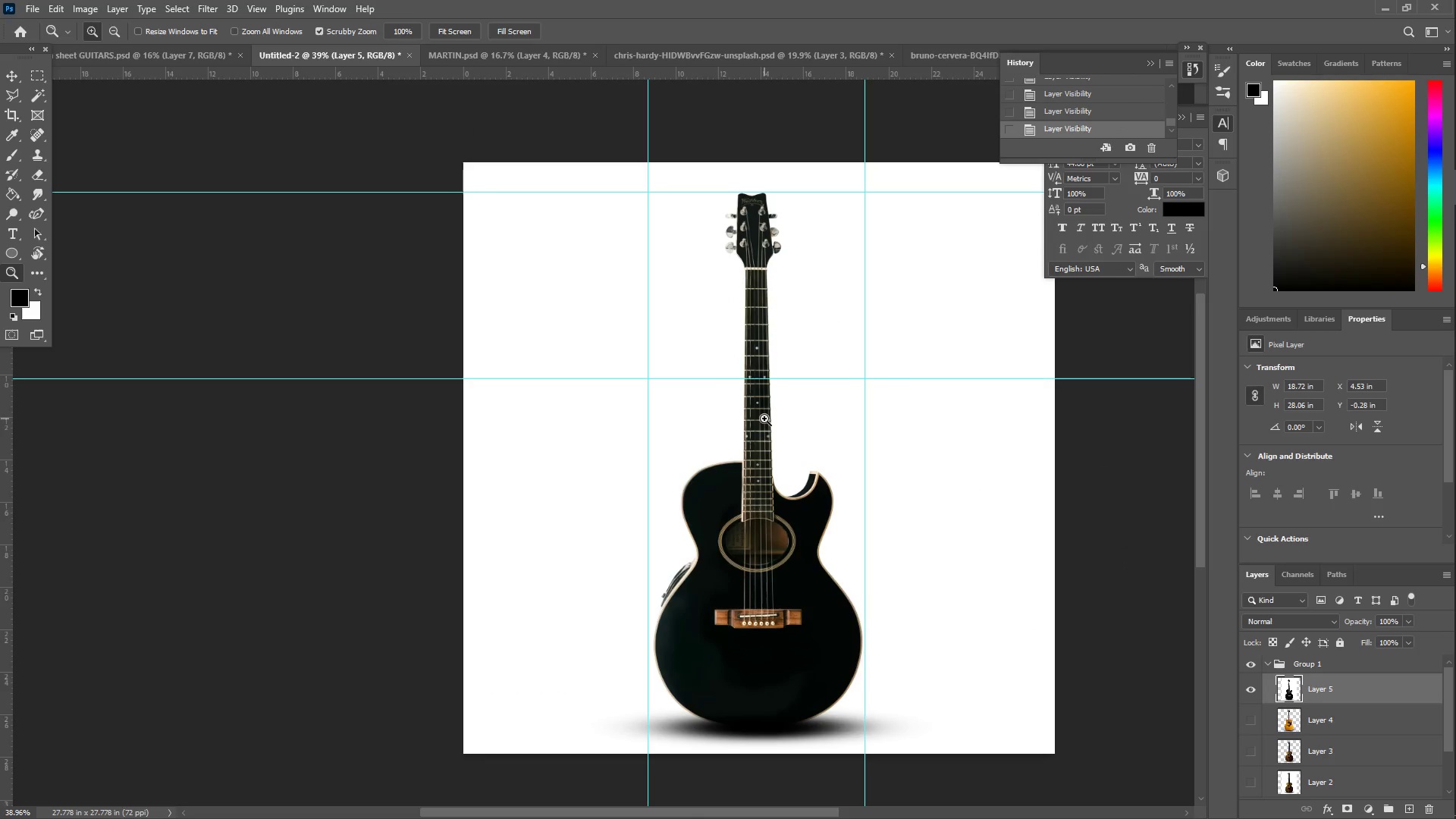 
left_click([941, 55])
 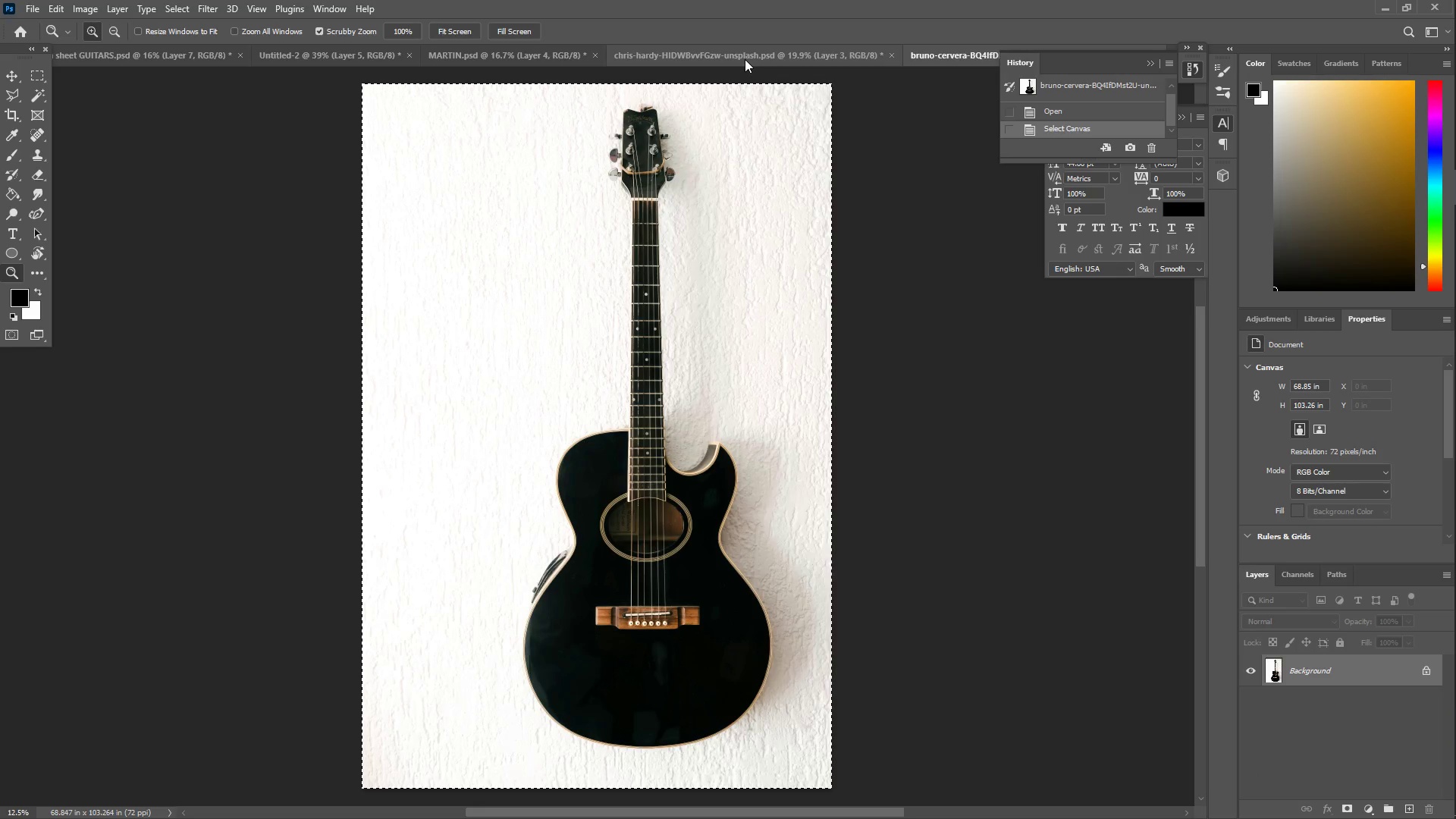 
key(Control+A)
 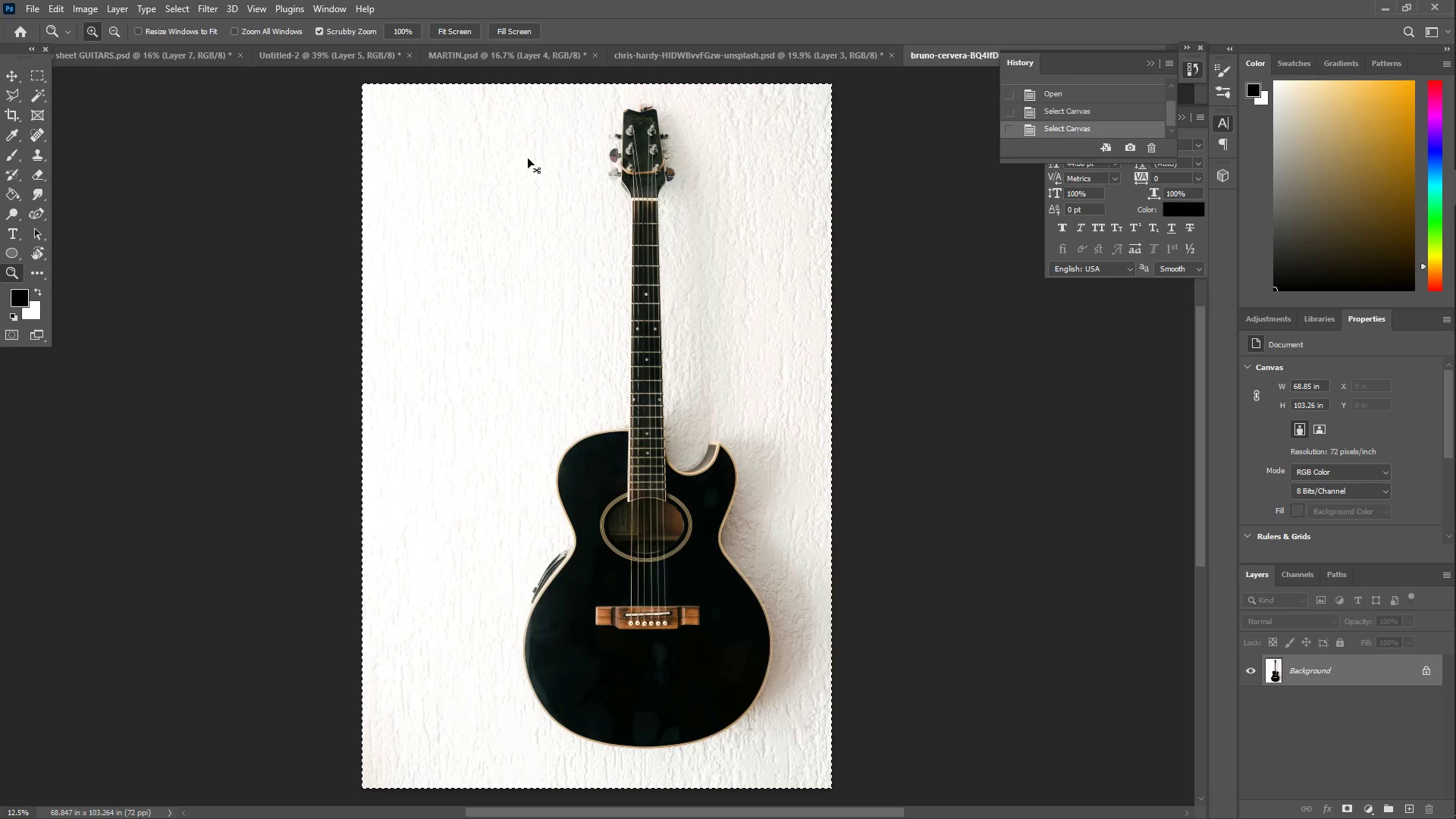 
key(Control+C)
 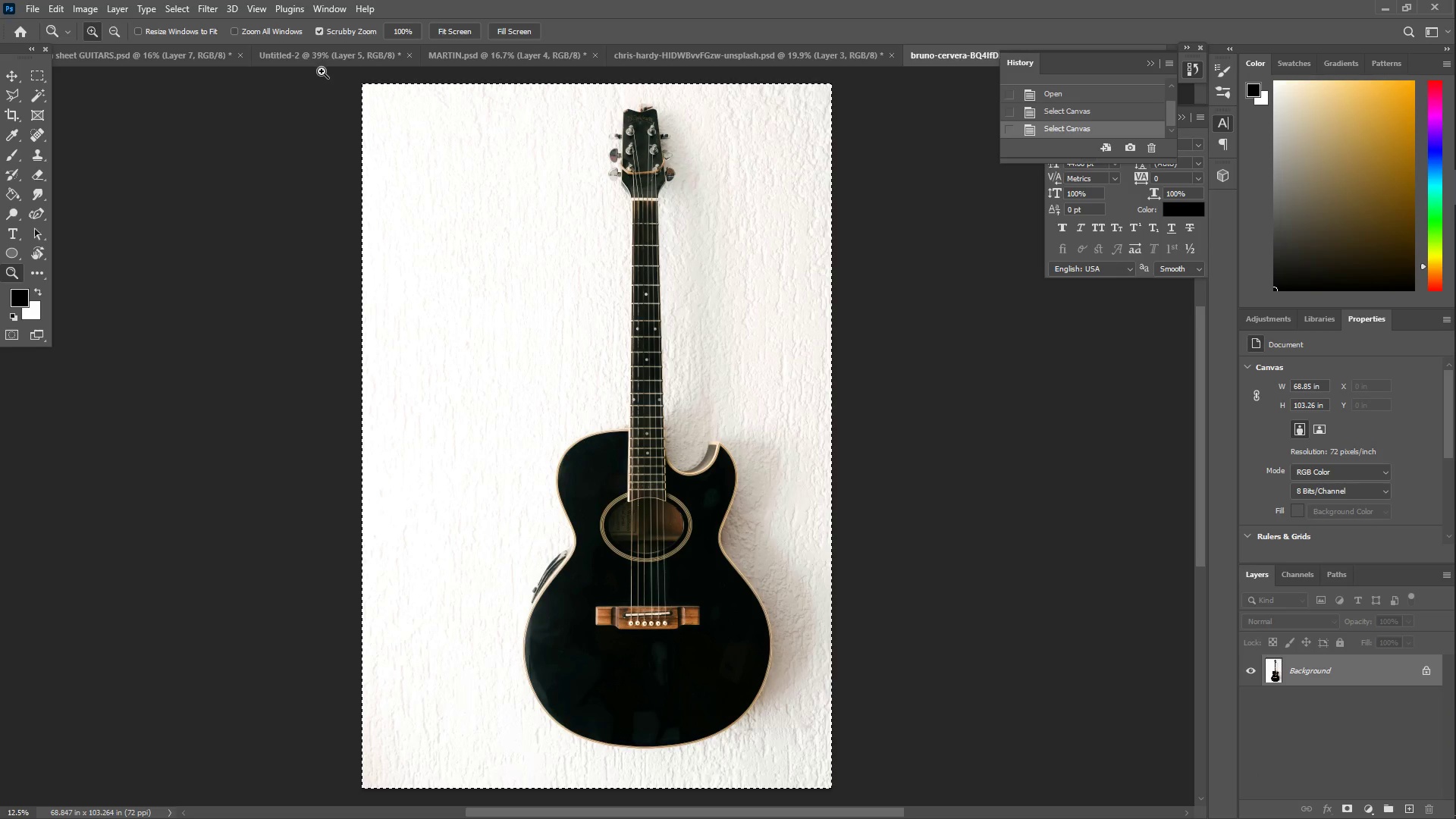 
left_click([328, 53])
 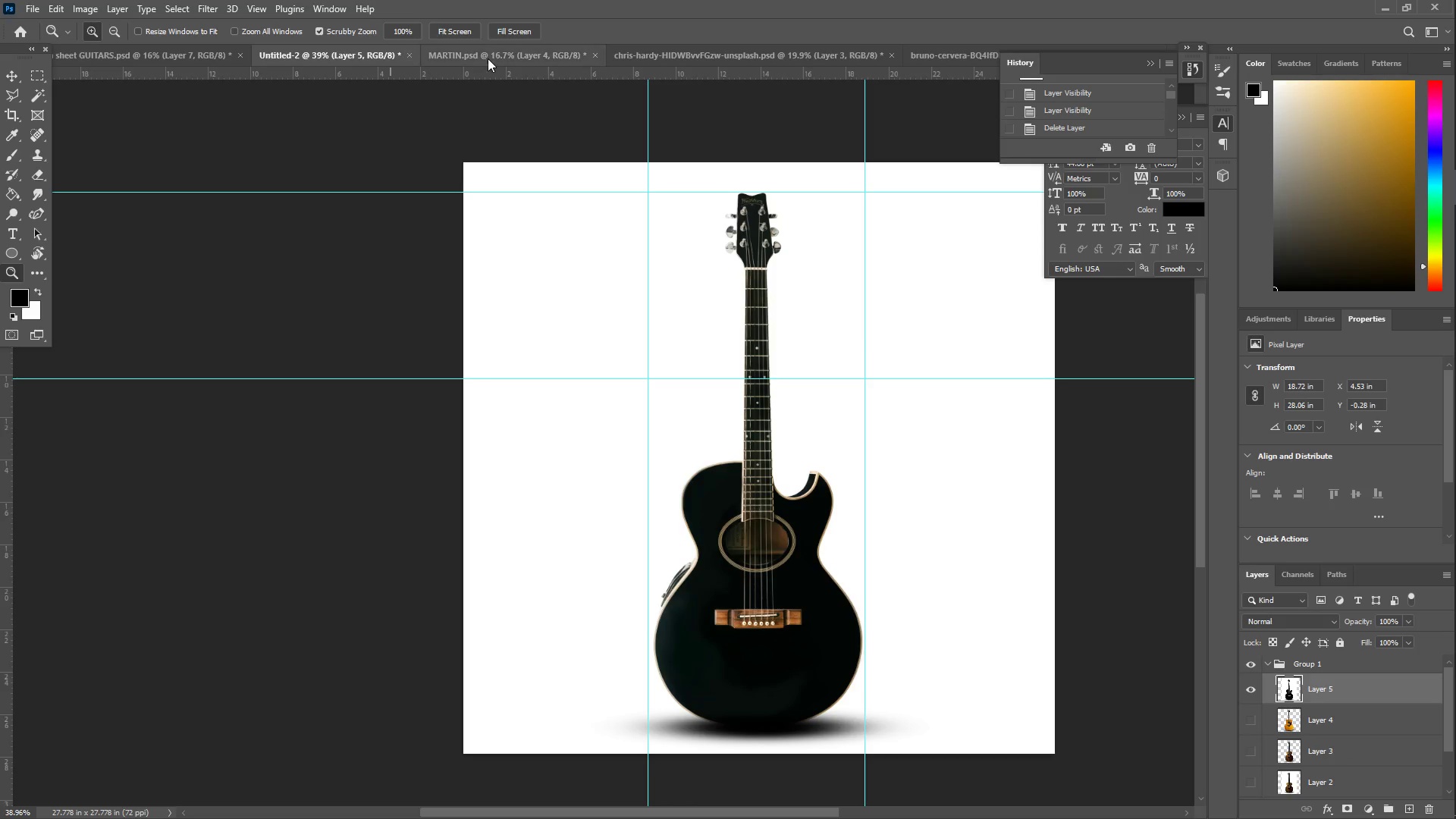 
left_click([110, 56])
 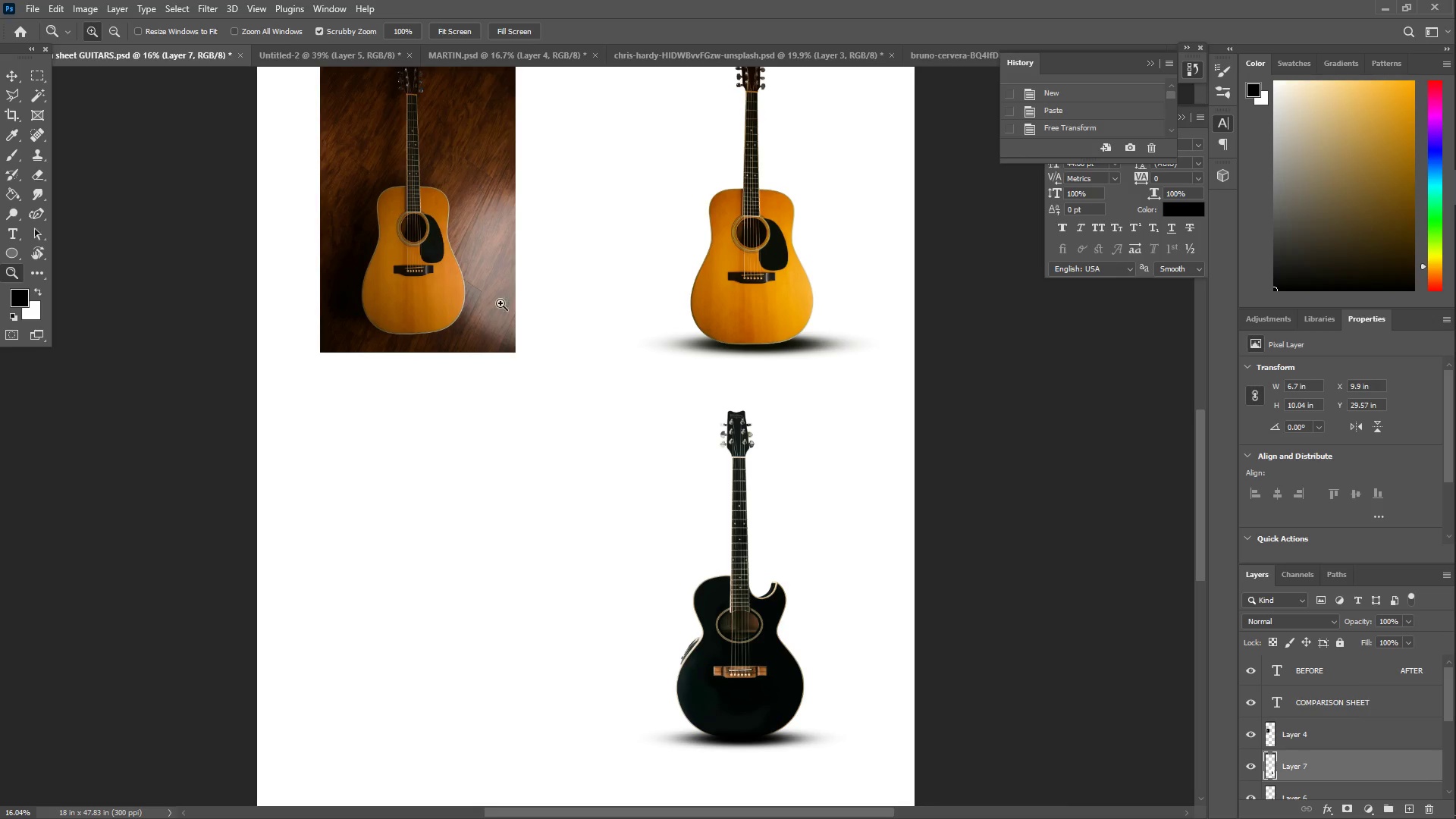 
key(Control+V)
 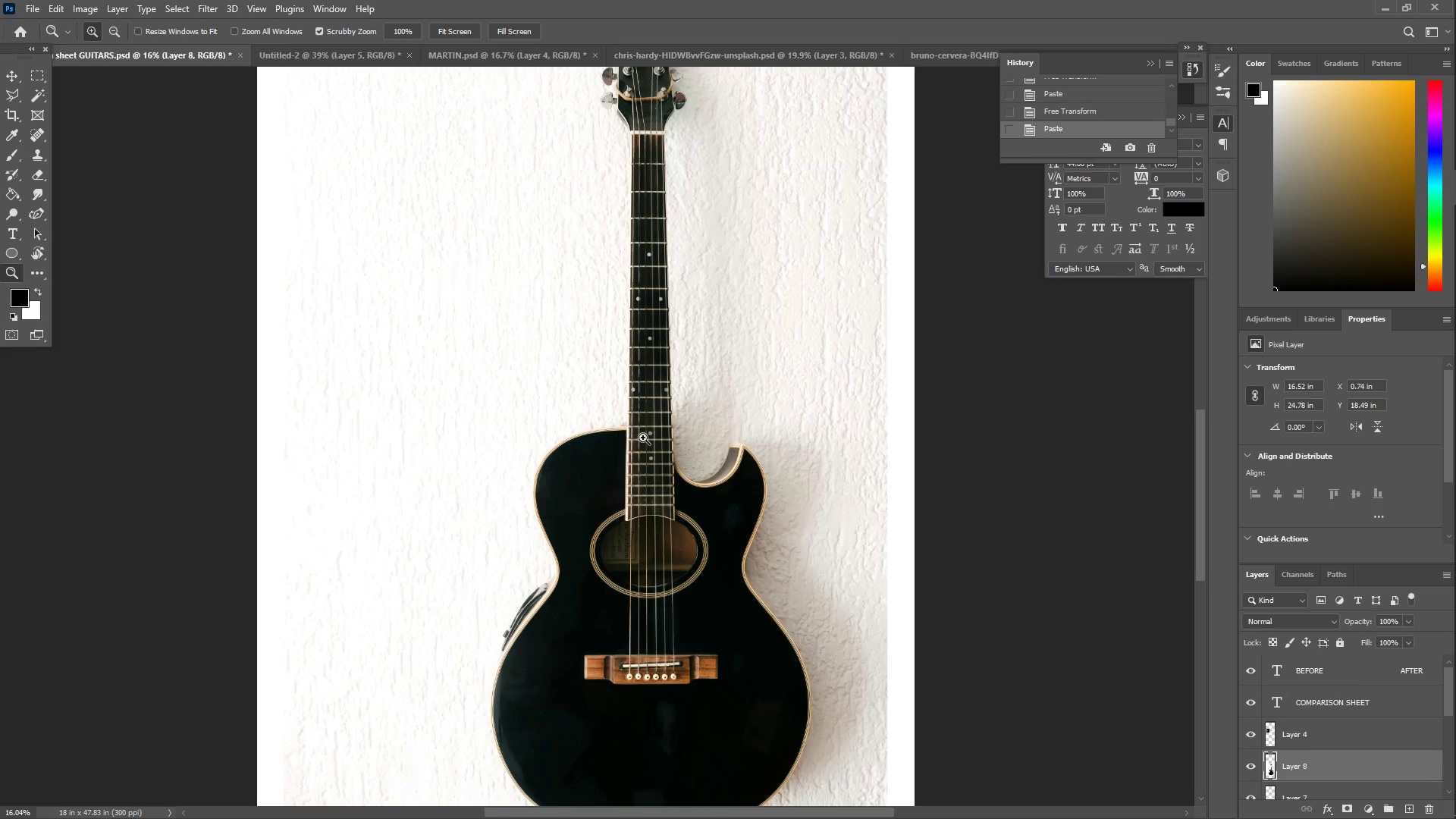 
key(Z)
 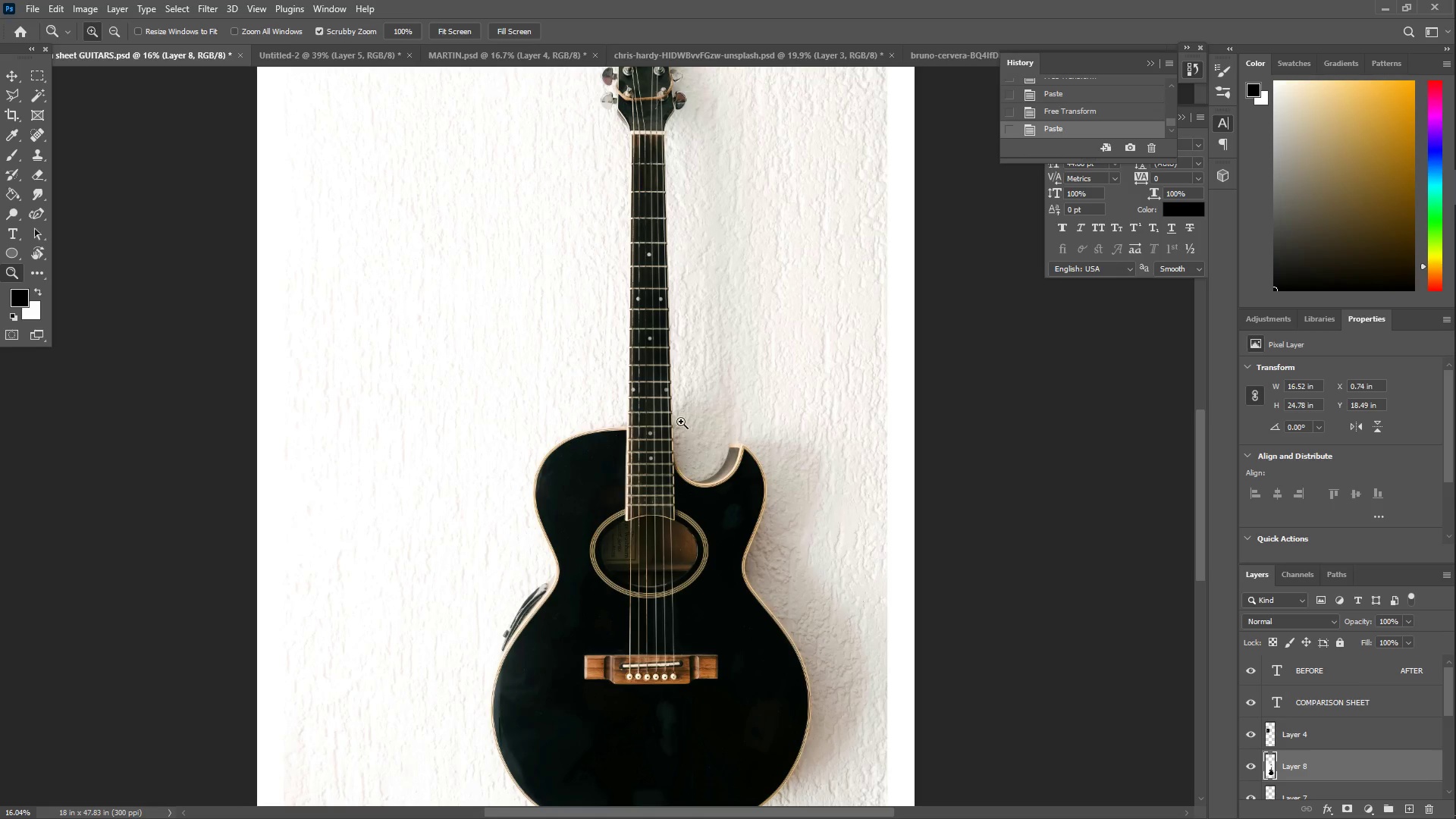 
left_click_drag(start_coordinate=[677, 422], to_coordinate=[626, 431])
 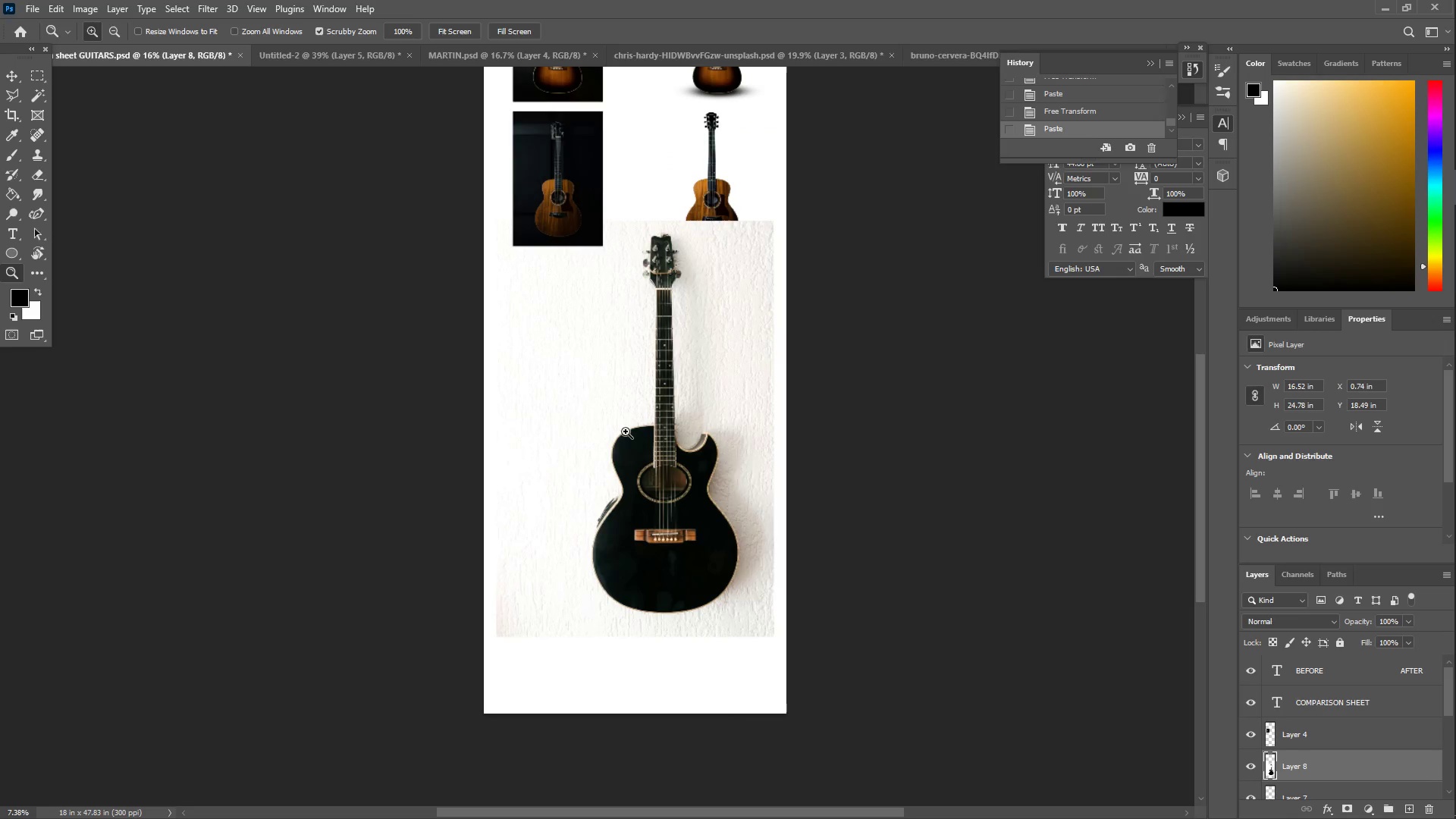 
key(Control+T)
 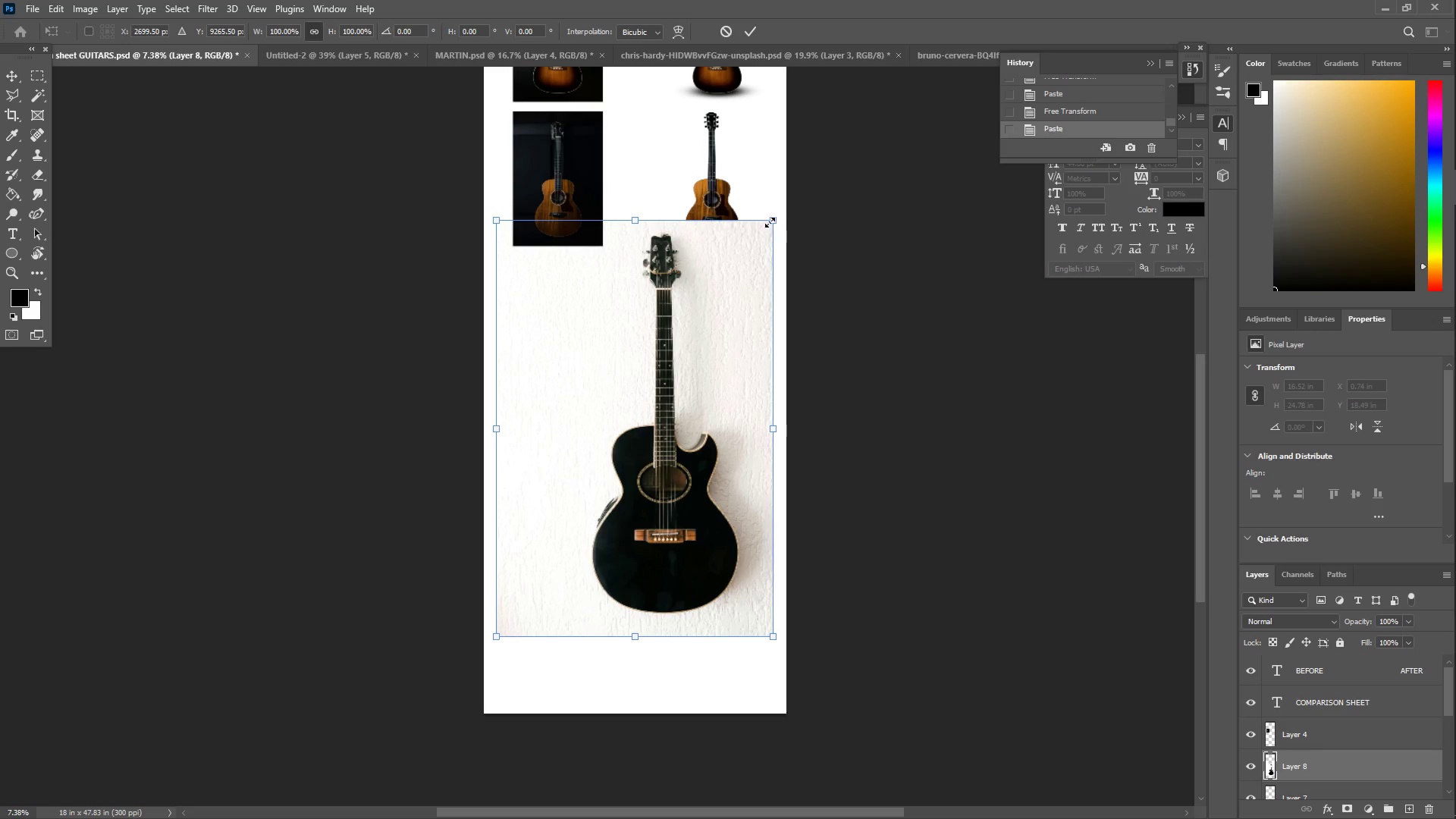 
left_click_drag(start_coordinate=[771, 222], to_coordinate=[534, 397])
 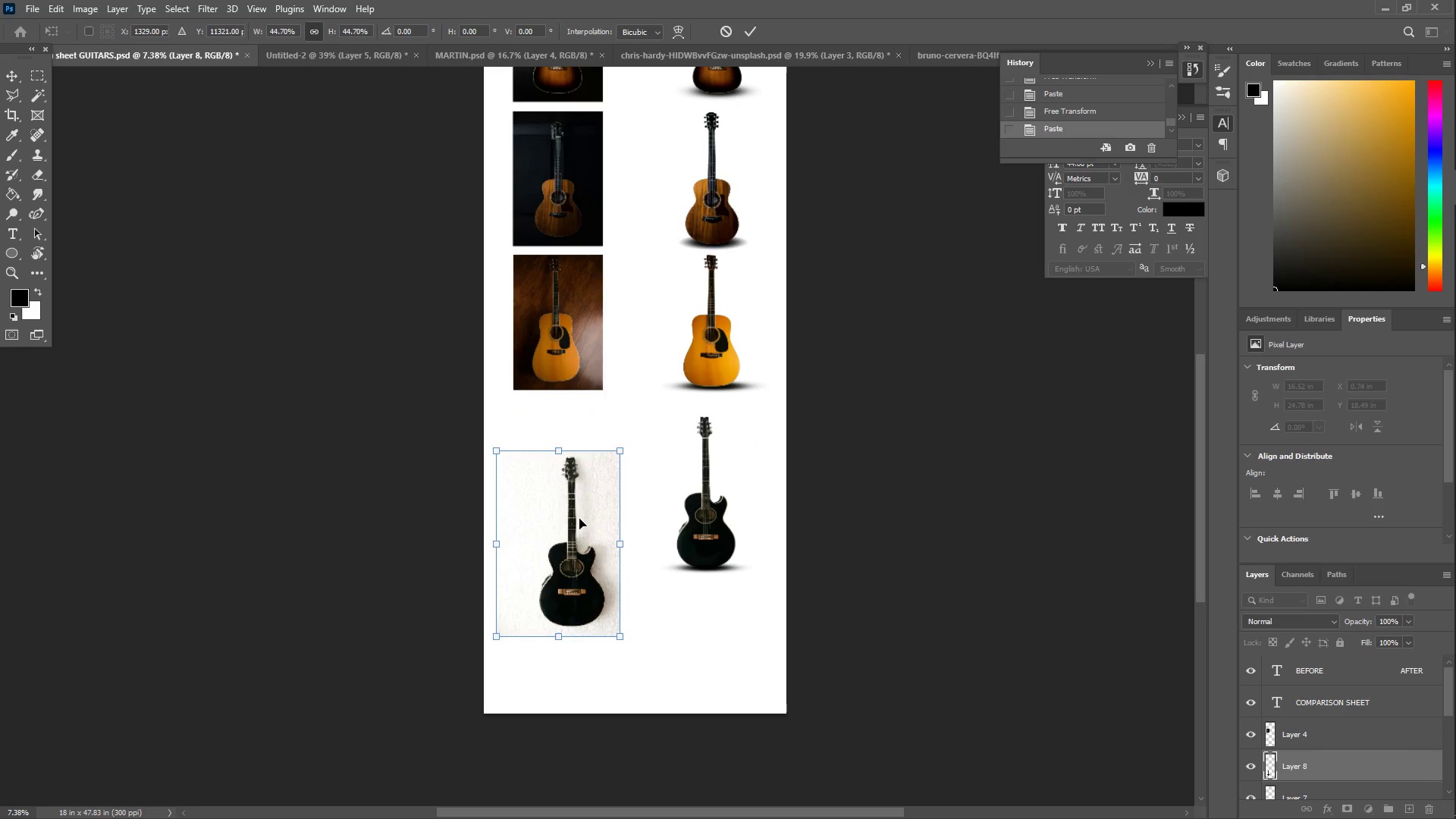 
left_click_drag(start_coordinate=[592, 555], to_coordinate=[712, 494])
 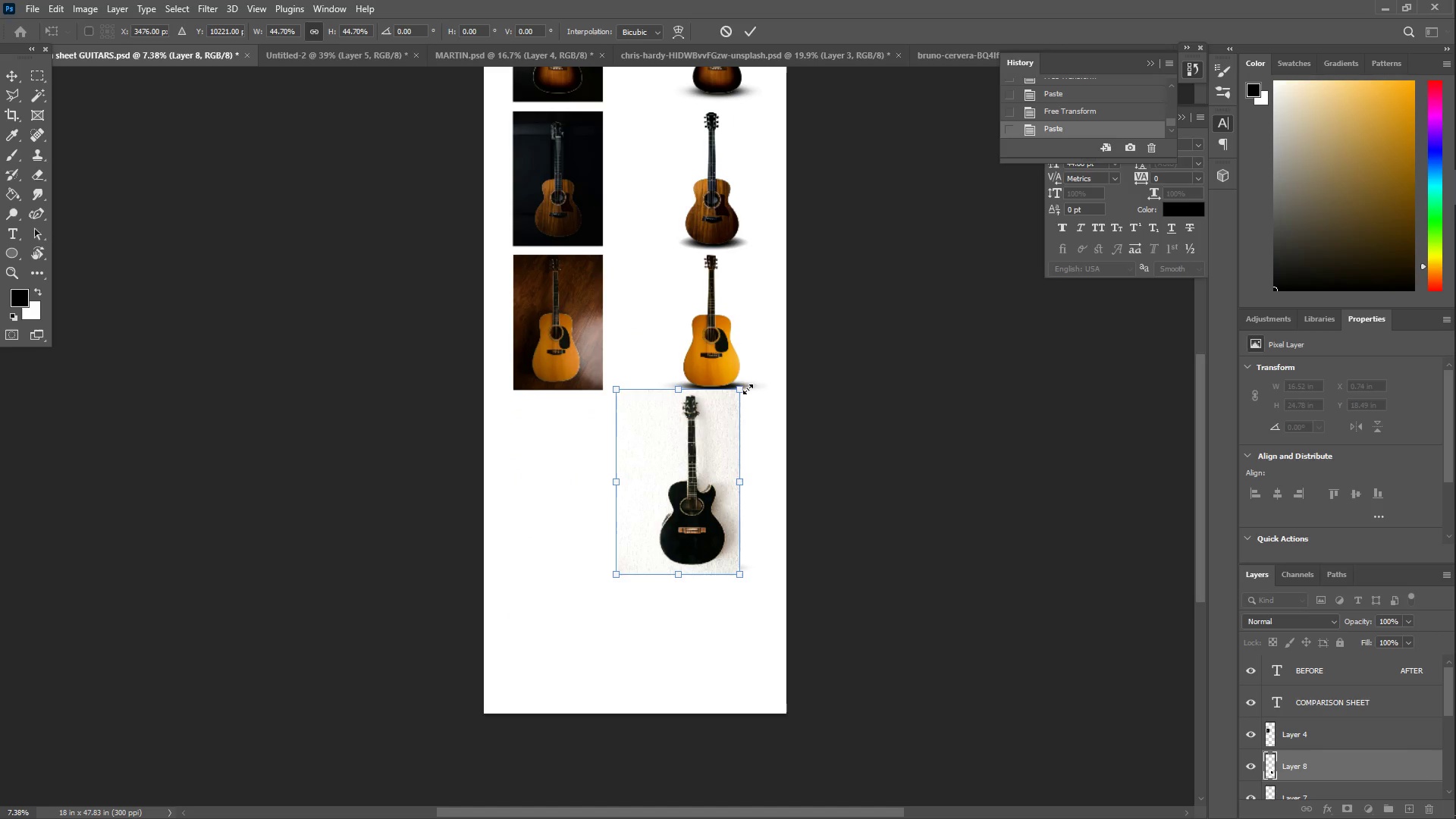 
left_click_drag(start_coordinate=[739, 386], to_coordinate=[714, 404])
 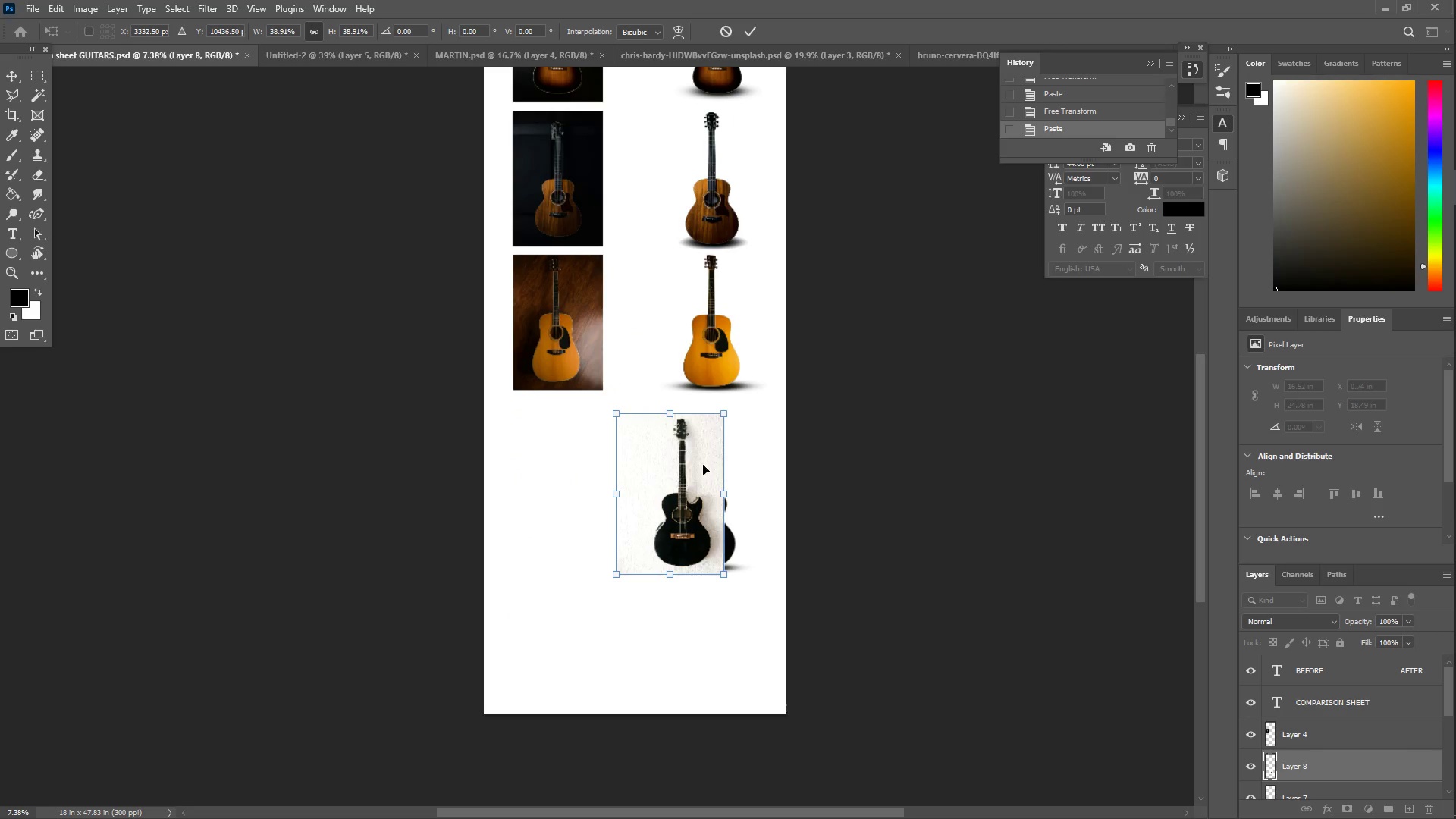 
left_click_drag(start_coordinate=[702, 465], to_coordinate=[600, 463])
 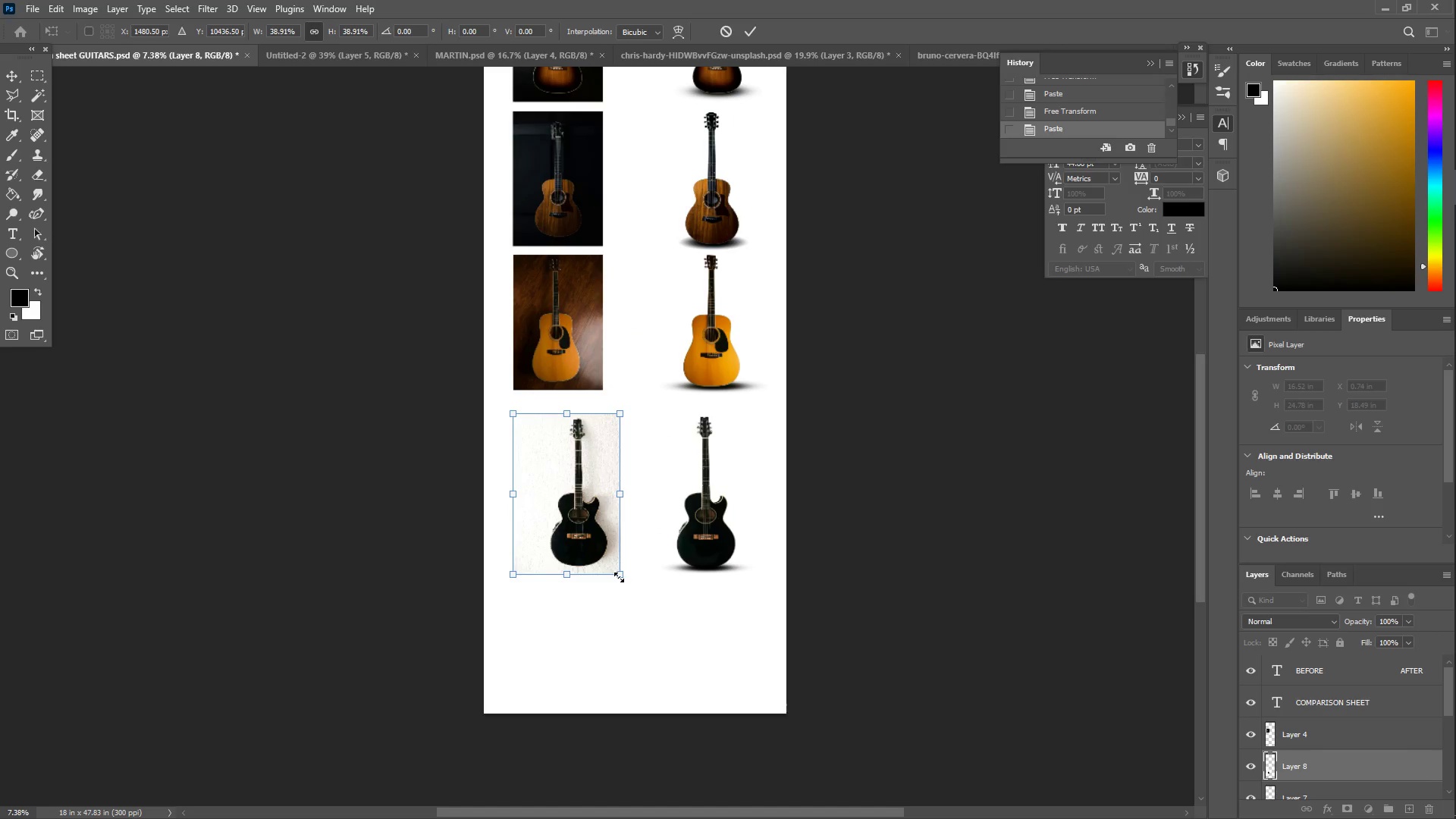 
left_click_drag(start_coordinate=[619, 576], to_coordinate=[598, 561])
 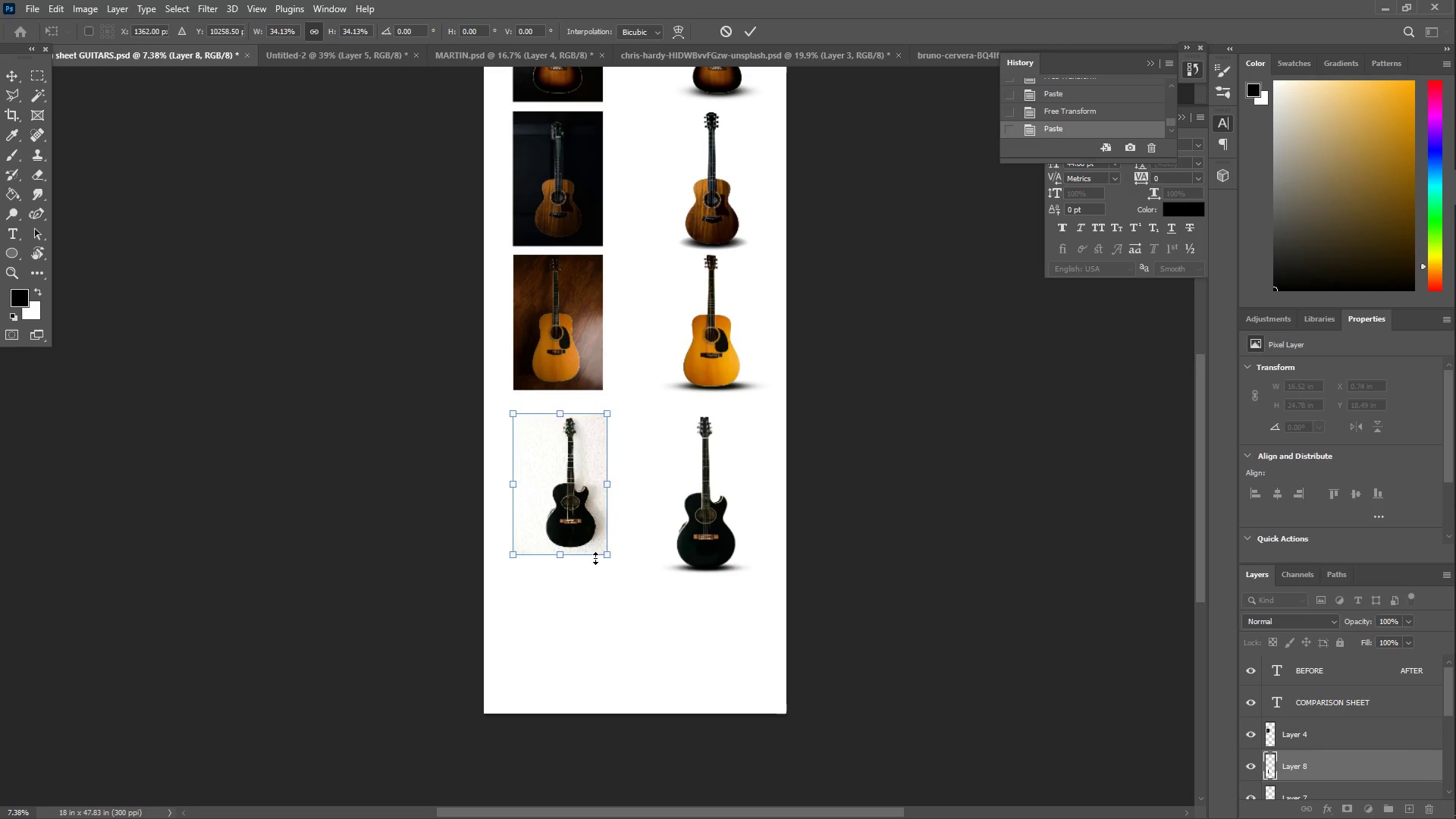 
left_click_drag(start_coordinate=[574, 536], to_coordinate=[576, 234])
 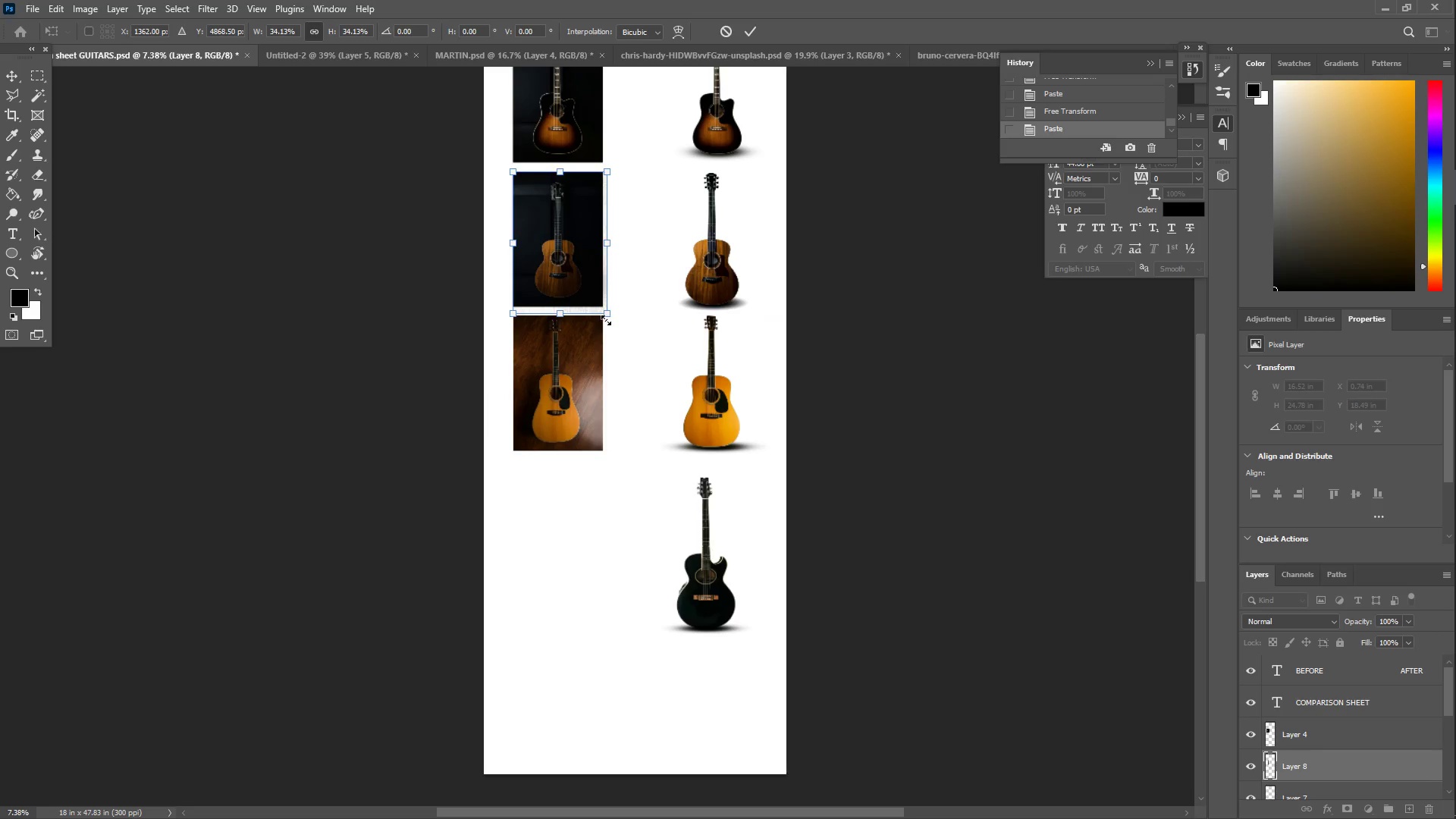 
scroll: coordinate [583, 510], scroll_direction: up, amount: 5.0
 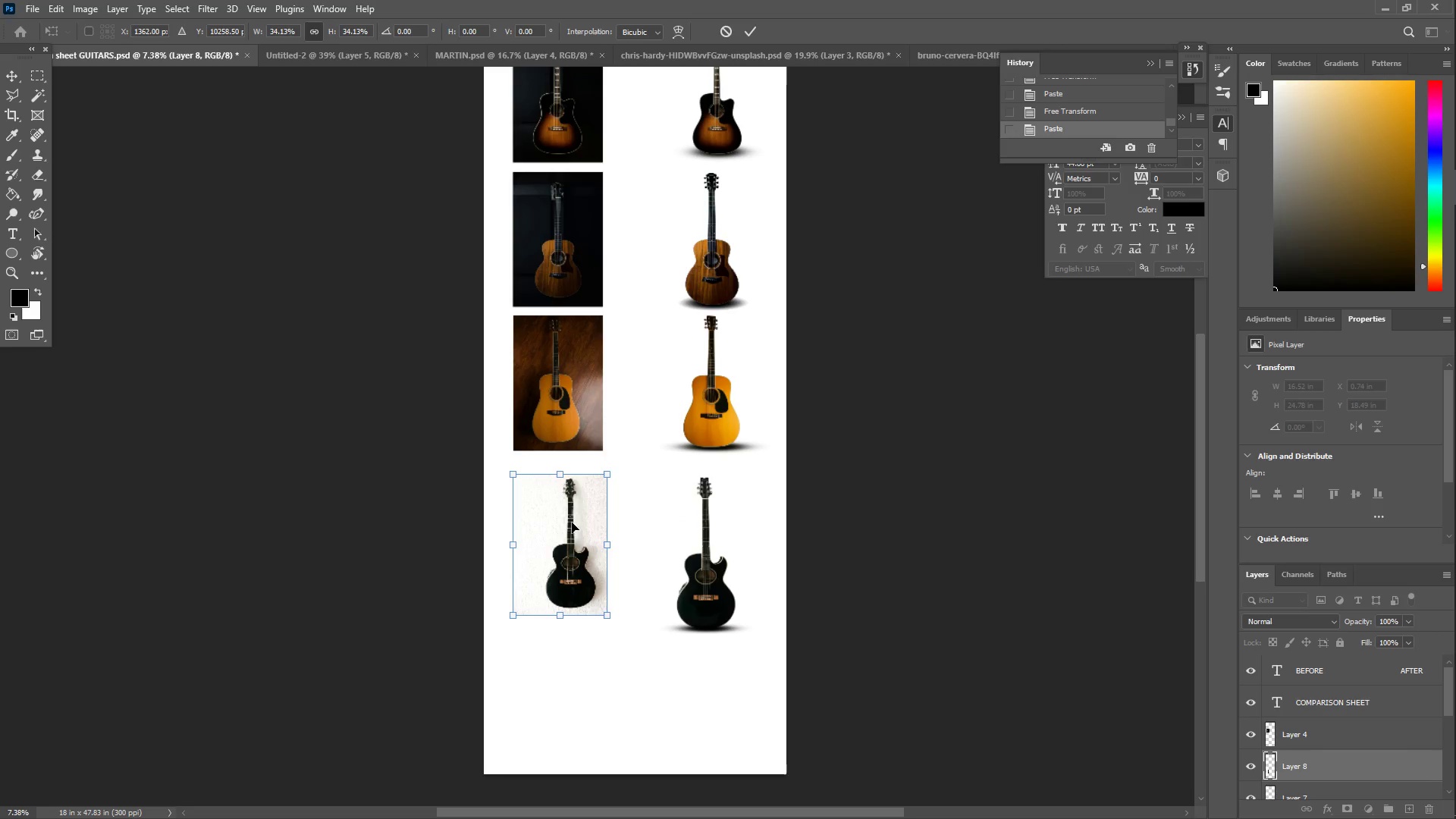 
left_click_drag(start_coordinate=[608, 312], to_coordinate=[607, 304])
 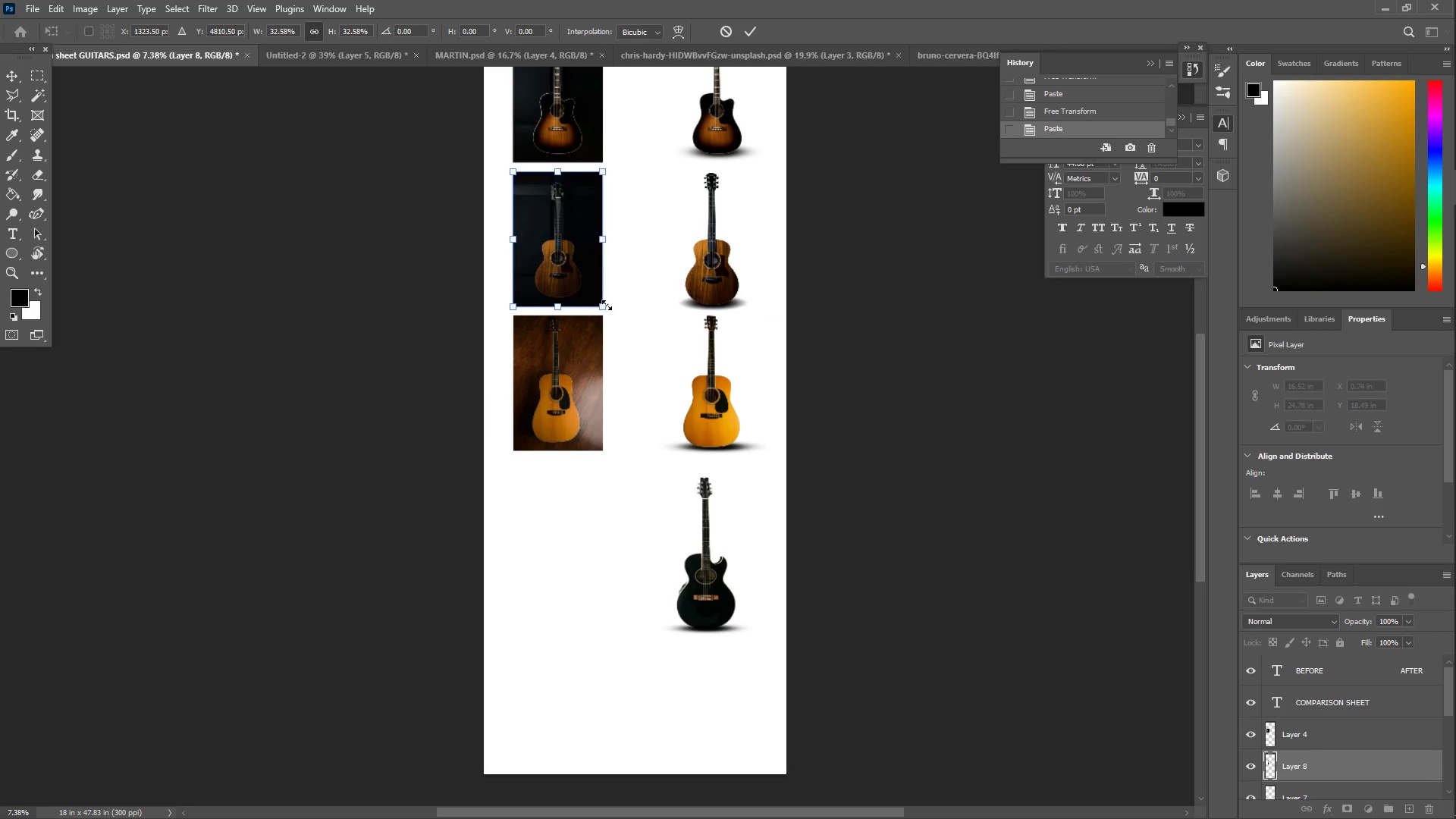 
key(Enter)
 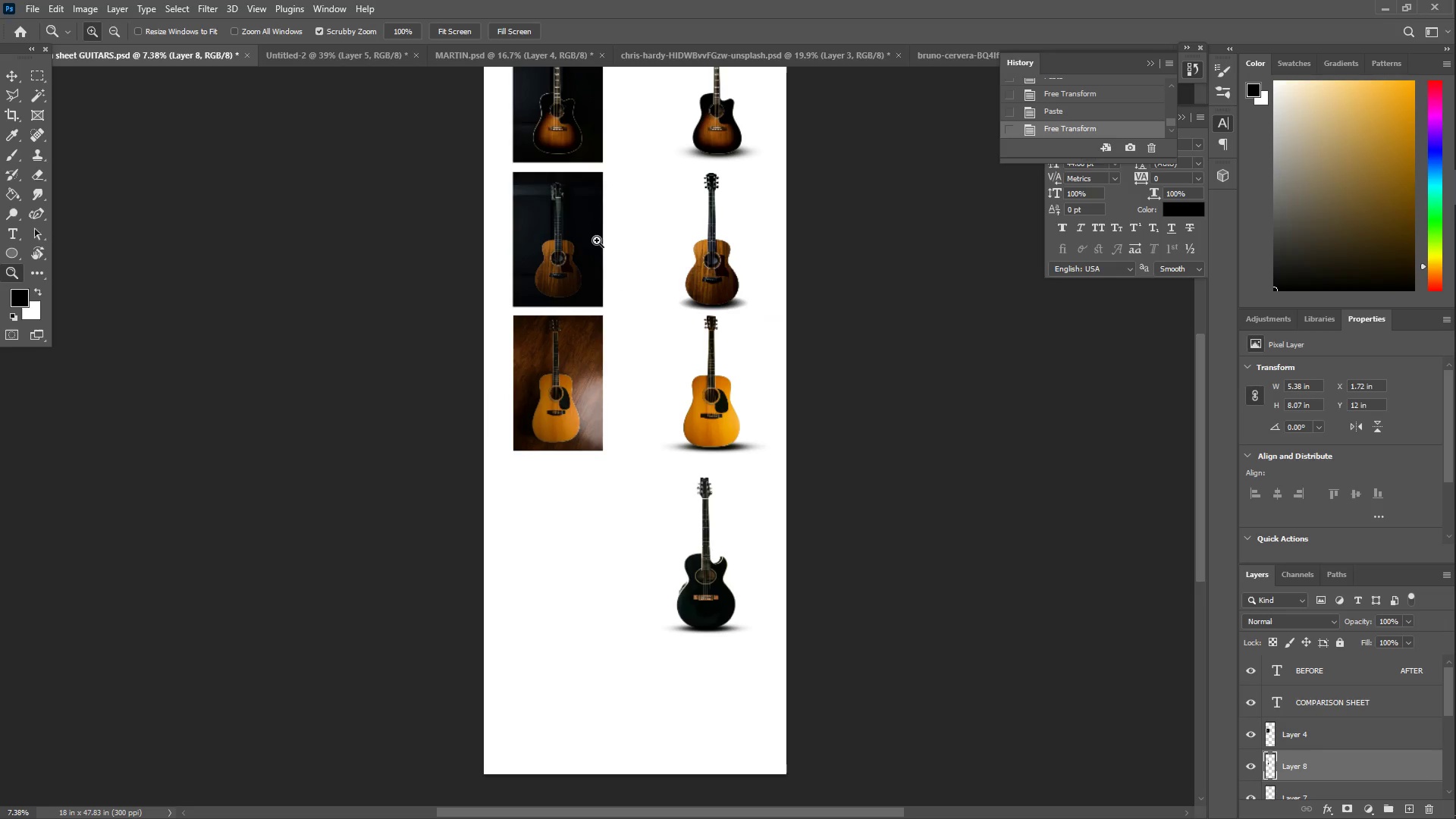 
key(Control+T)
 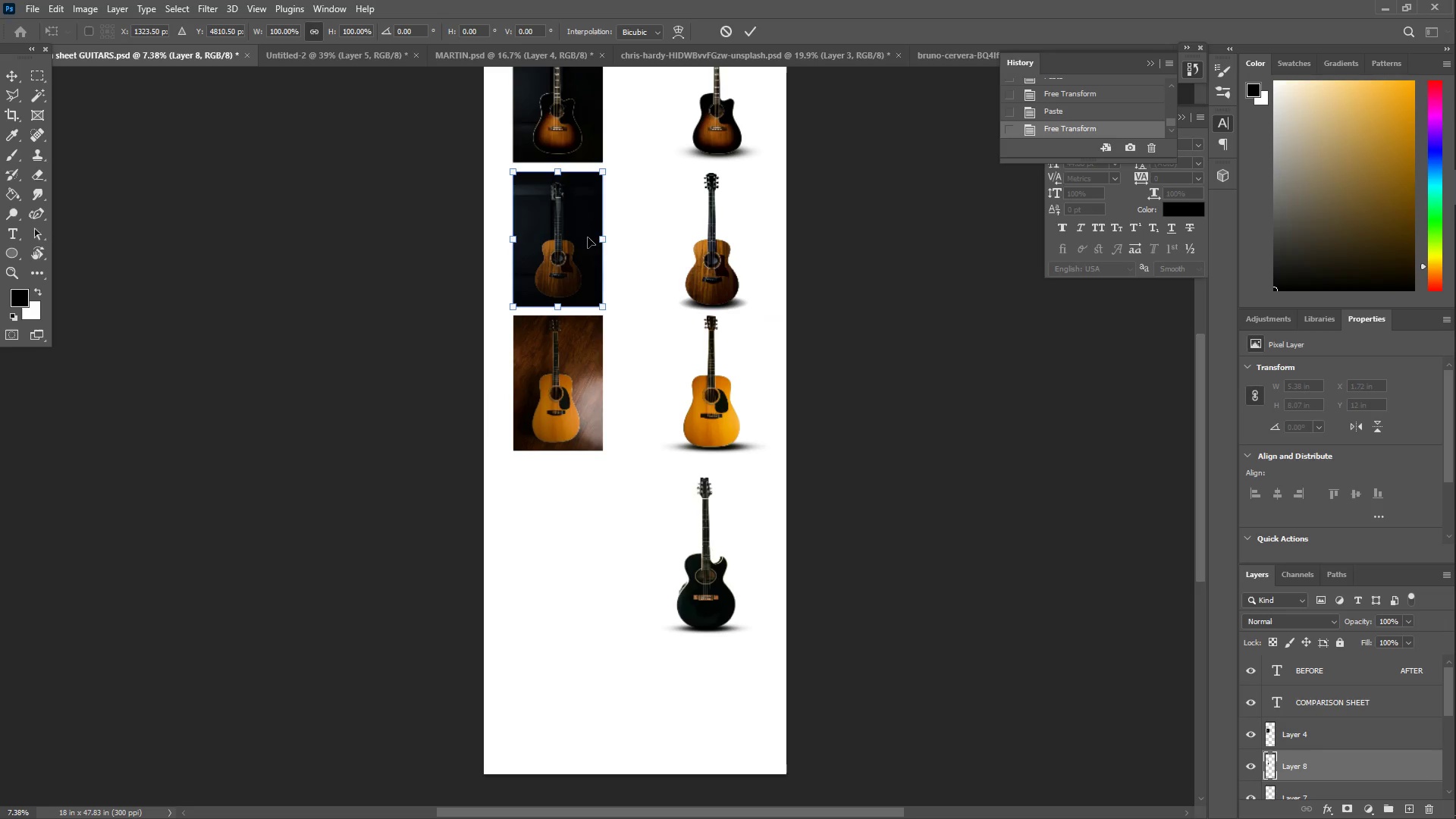 
hold_key(key=ShiftLeft, duration=1.5)
left_click_drag(start_coordinate=[574, 224], to_coordinate=[570, 540])
 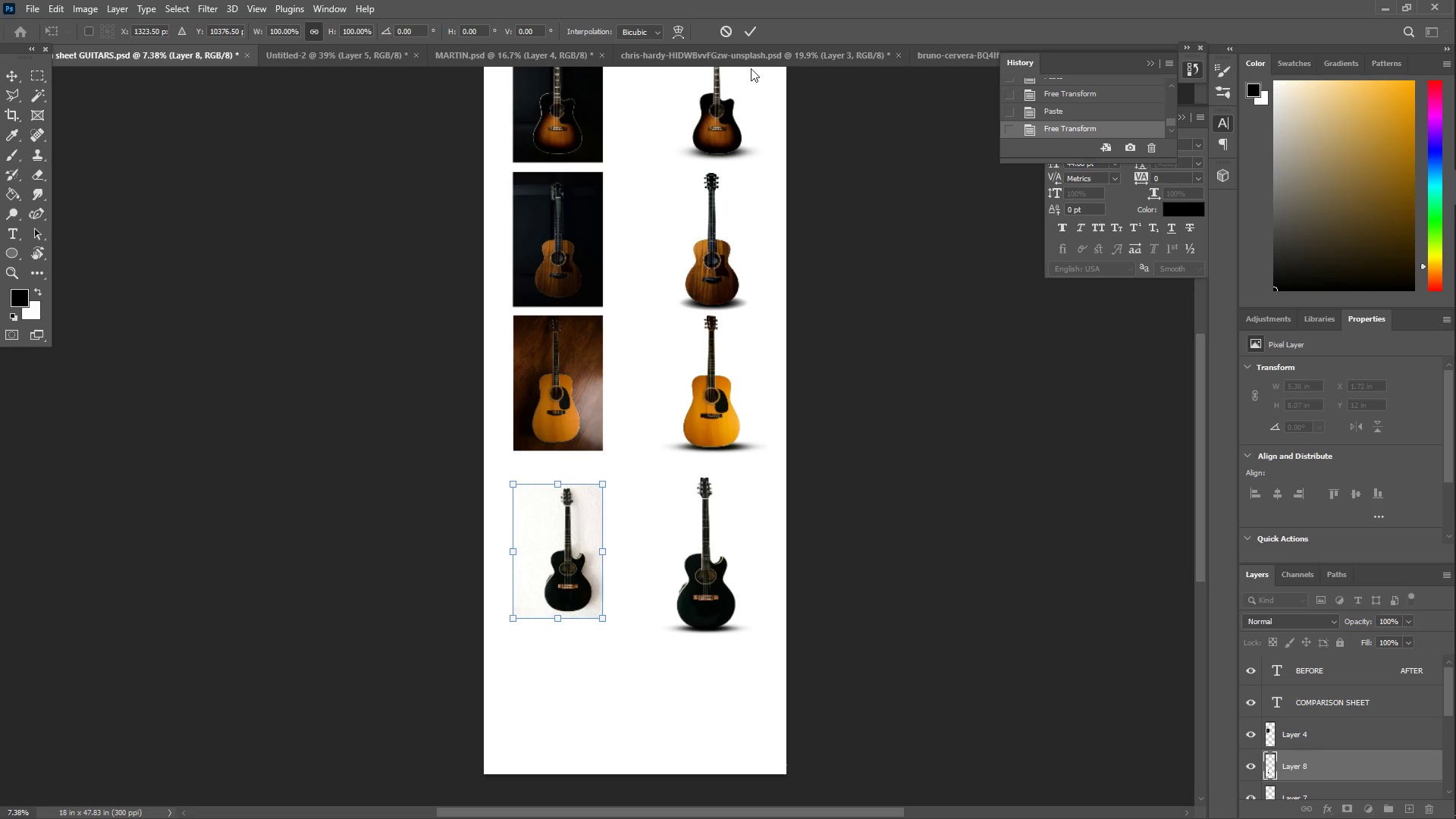 
left_click([756, 29])
 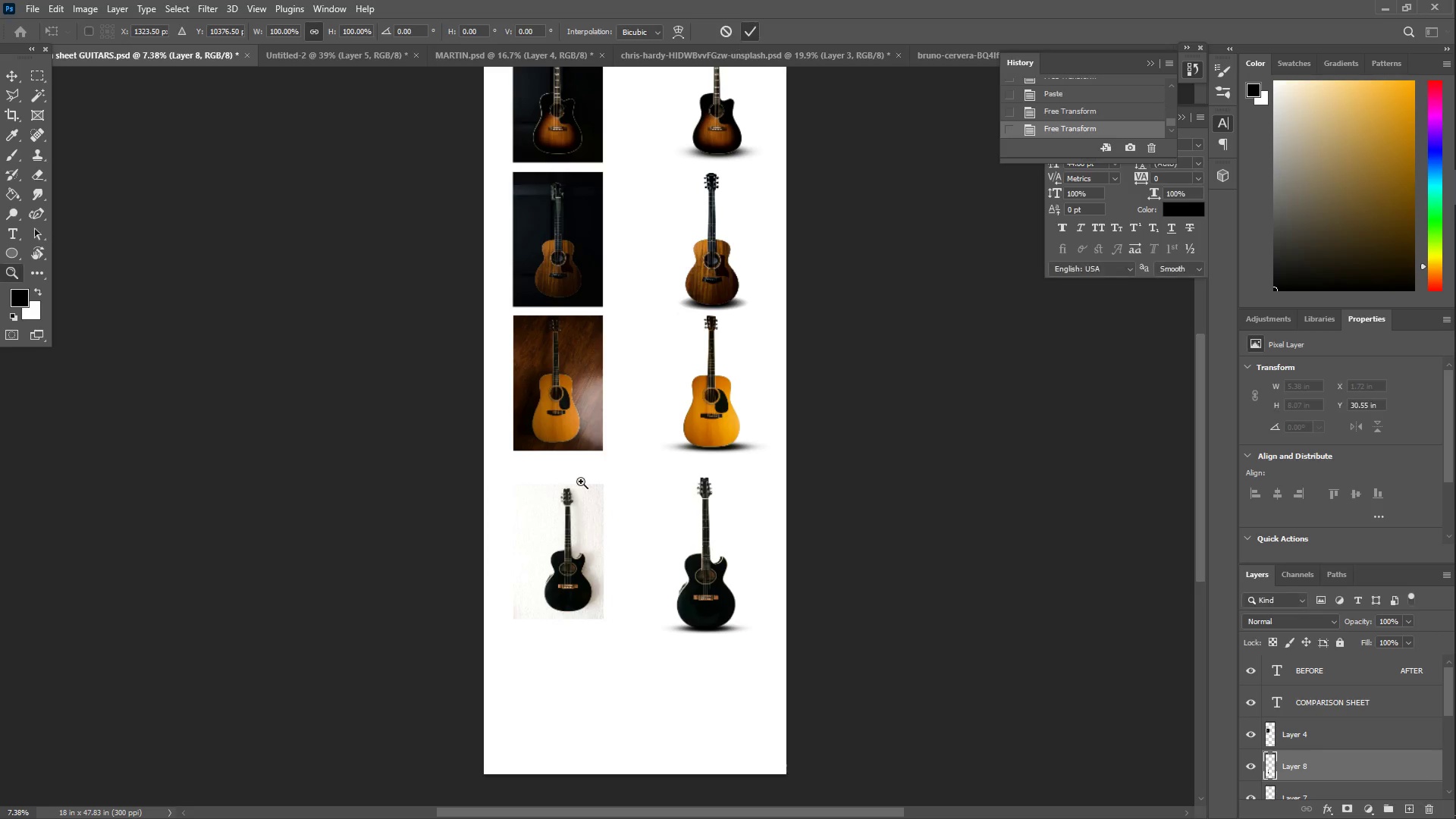 
type(zz)
 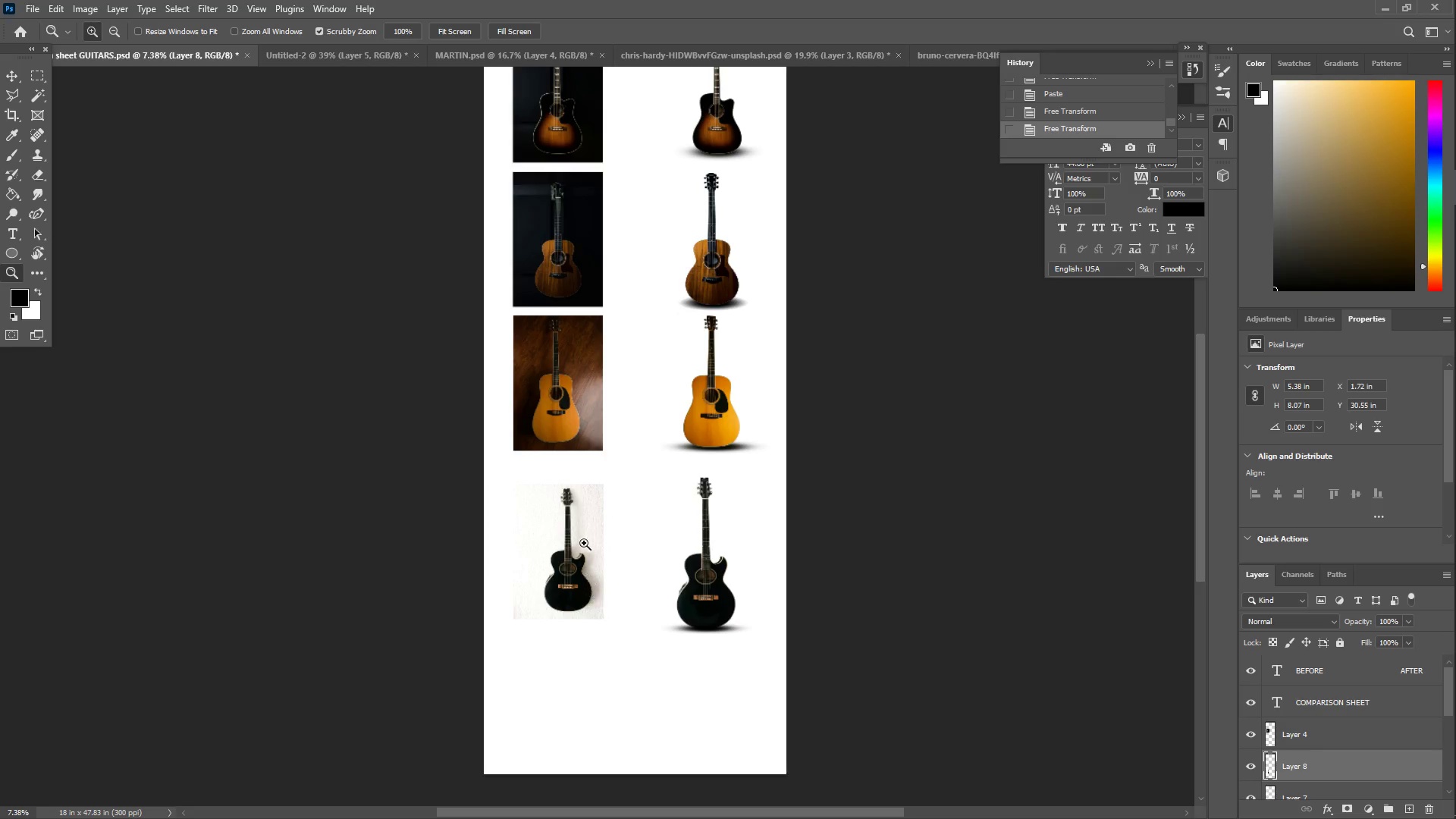 
left_click_drag(start_coordinate=[592, 529], to_coordinate=[646, 506])
 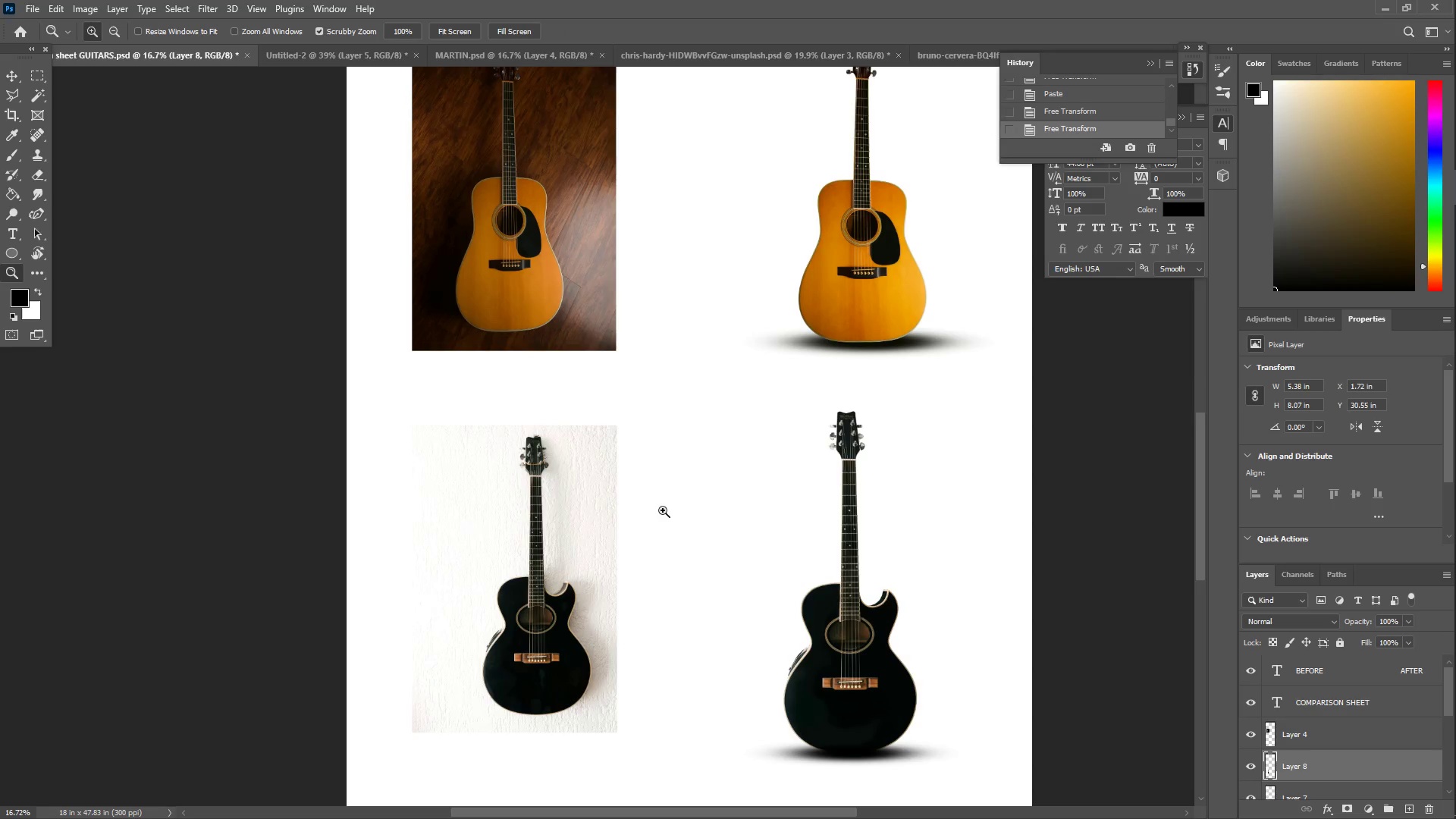 
scroll: coordinate [665, 529], scroll_direction: down, amount: 10.0
 